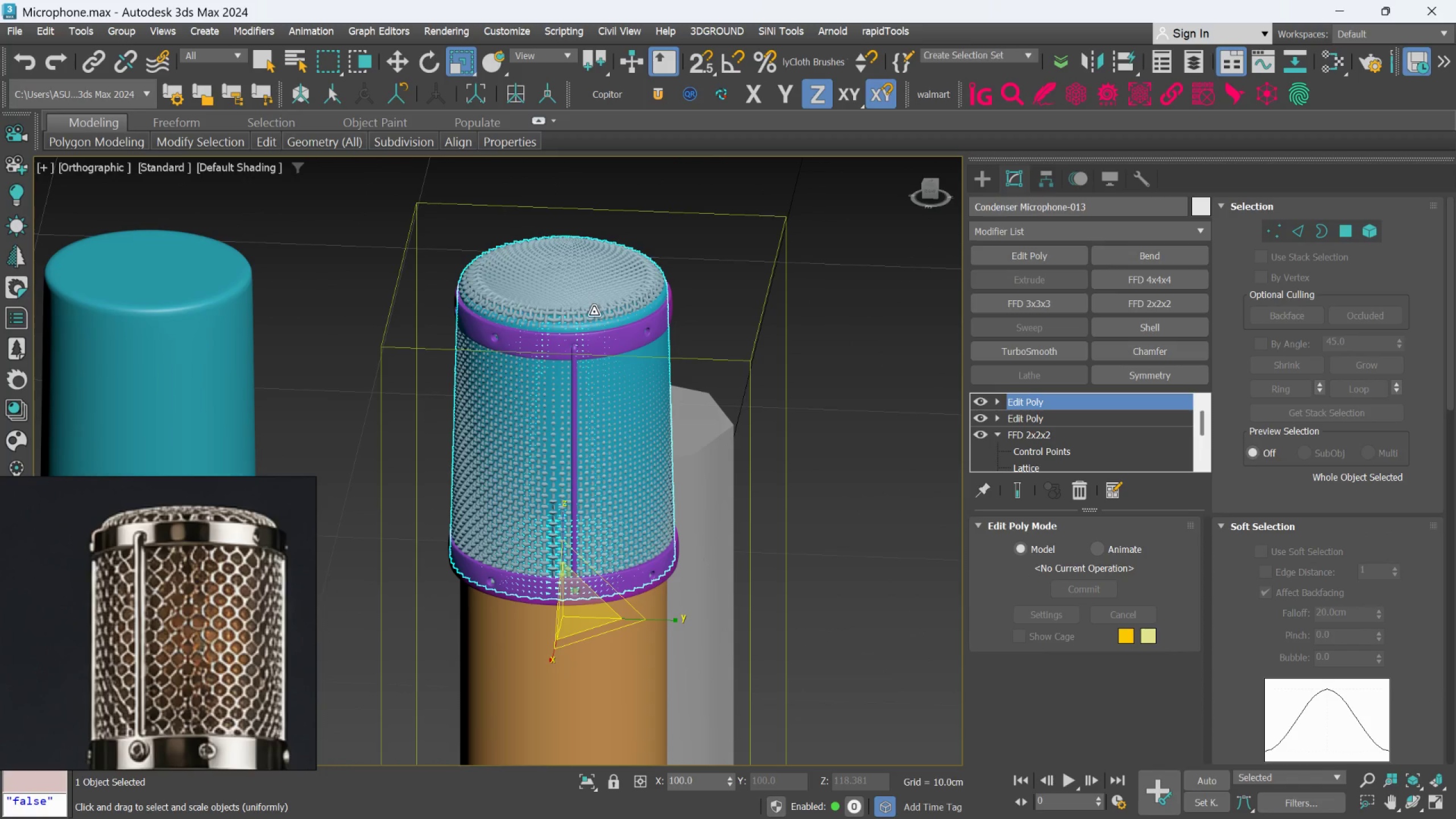 
key(Delete)
 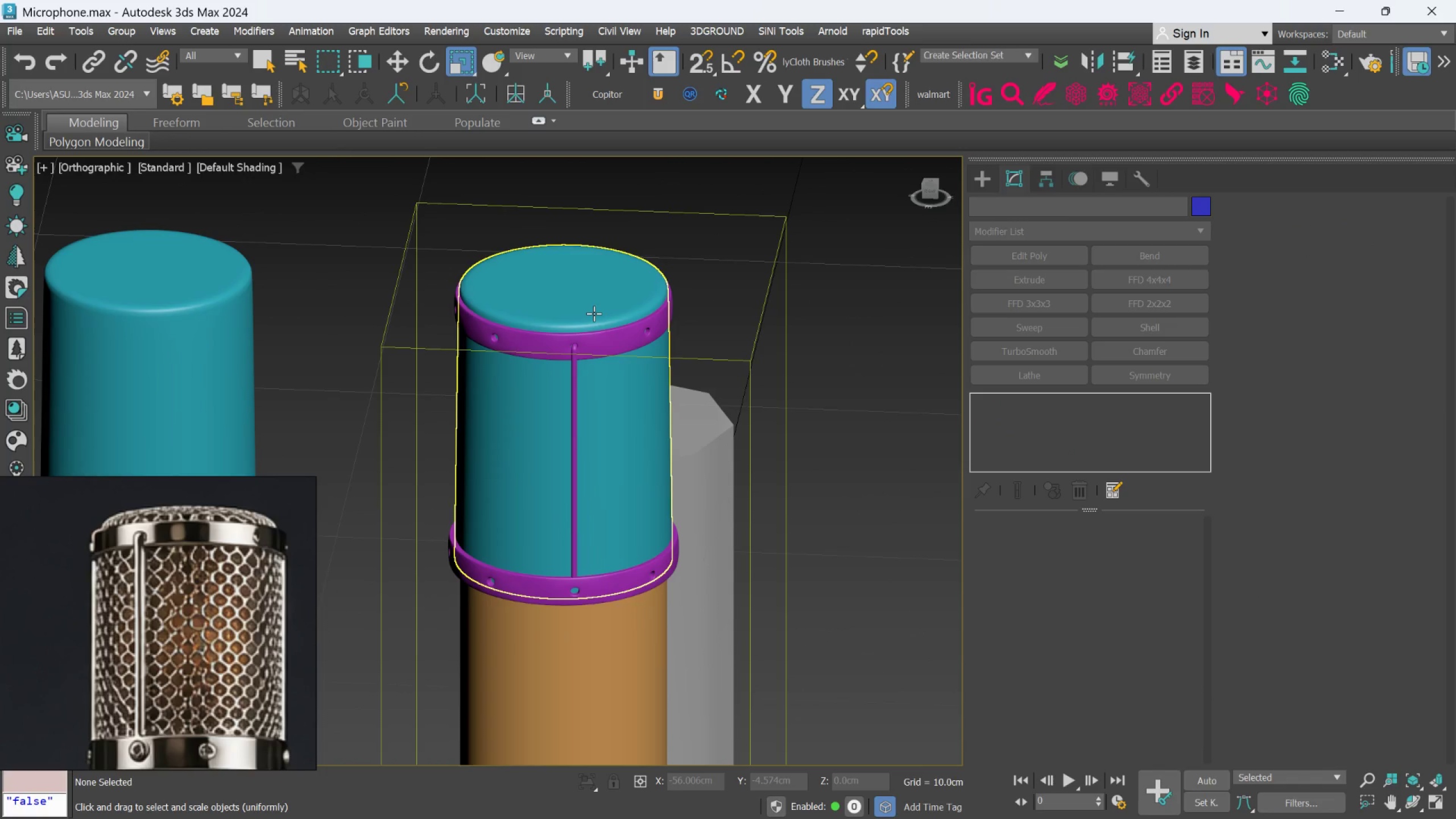 
scroll: coordinate [594, 323], scroll_direction: down, amount: 2.0
 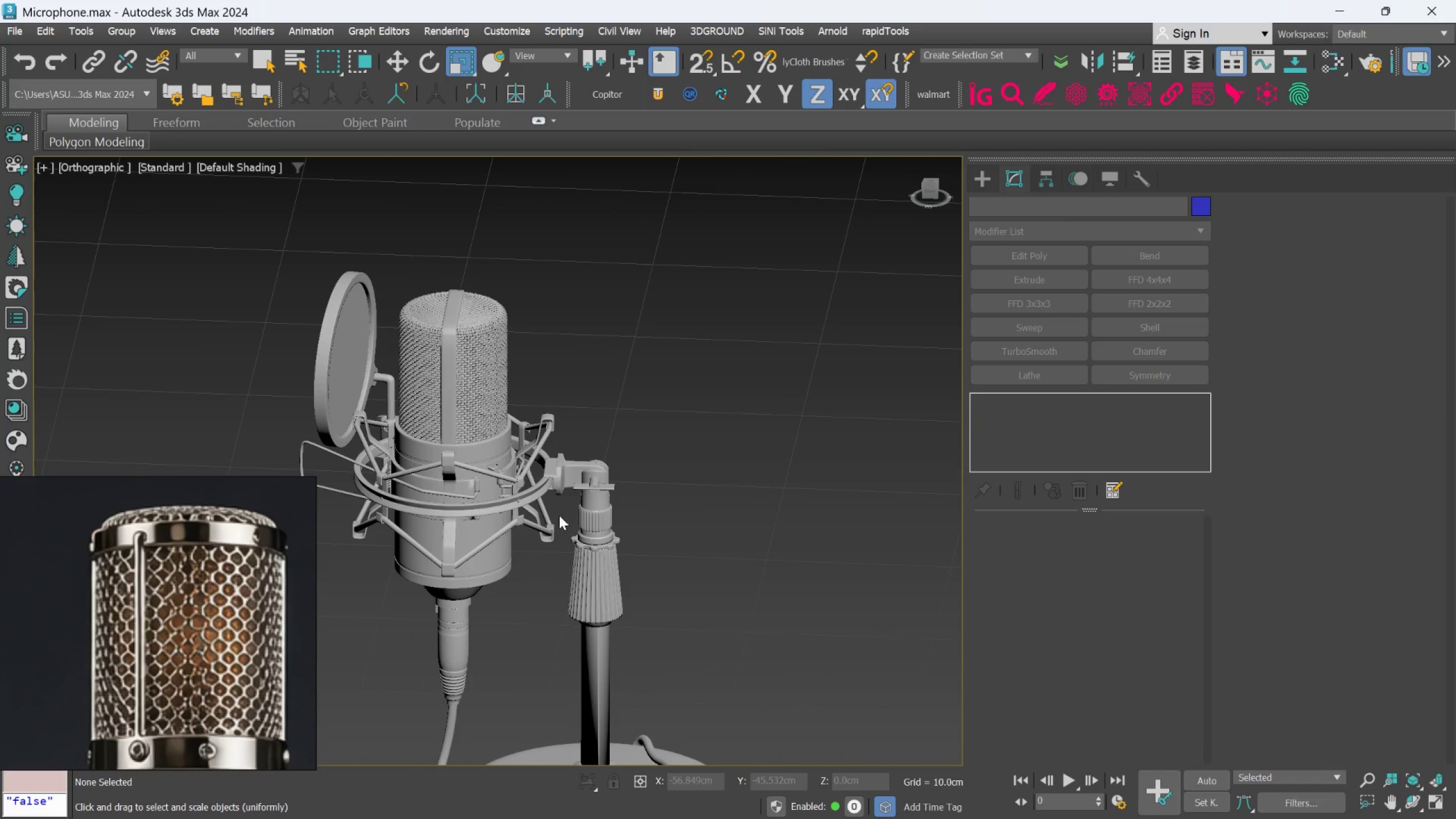 
left_click([450, 388])
 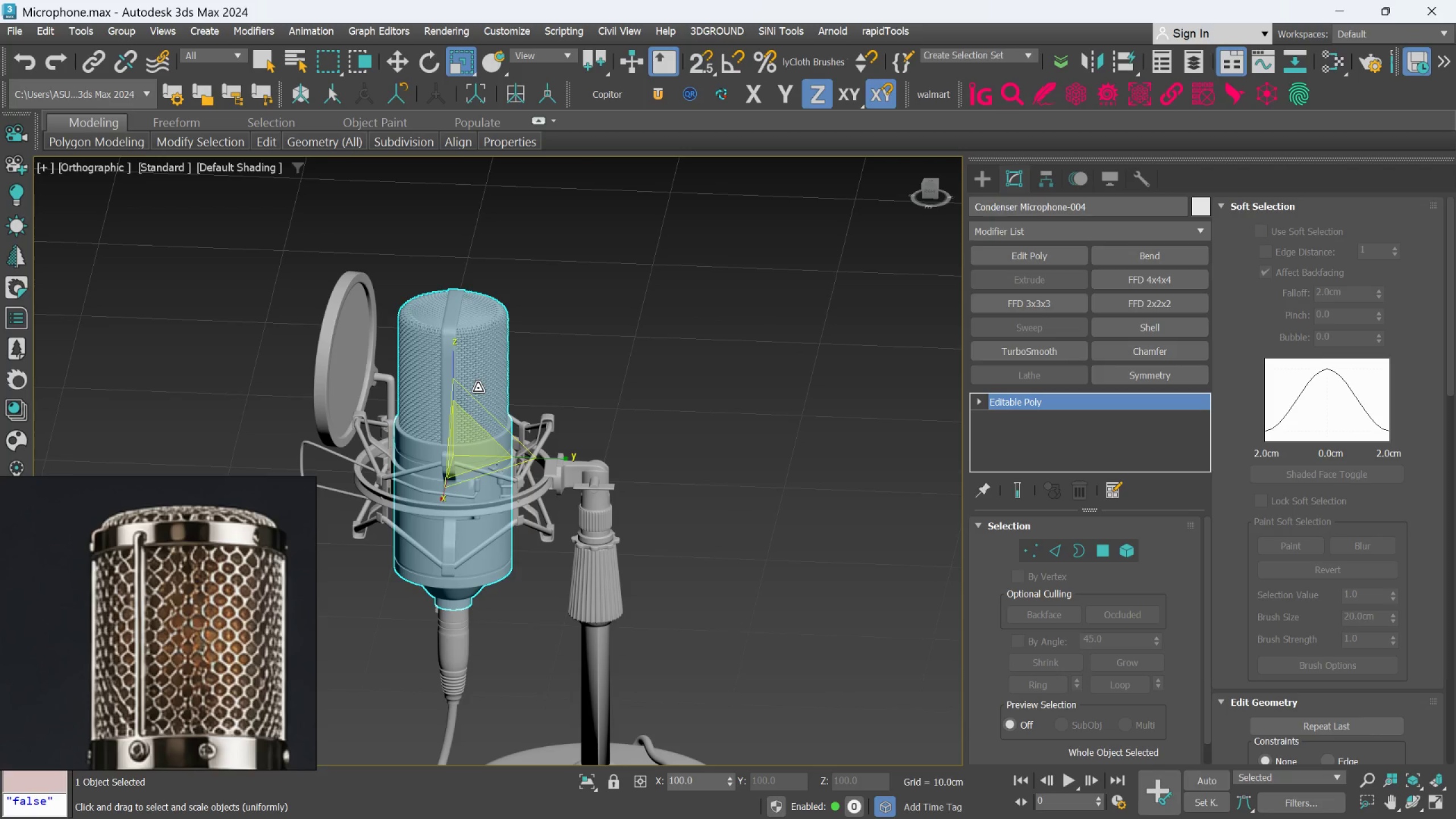 
scroll: coordinate [499, 384], scroll_direction: down, amount: 3.0
 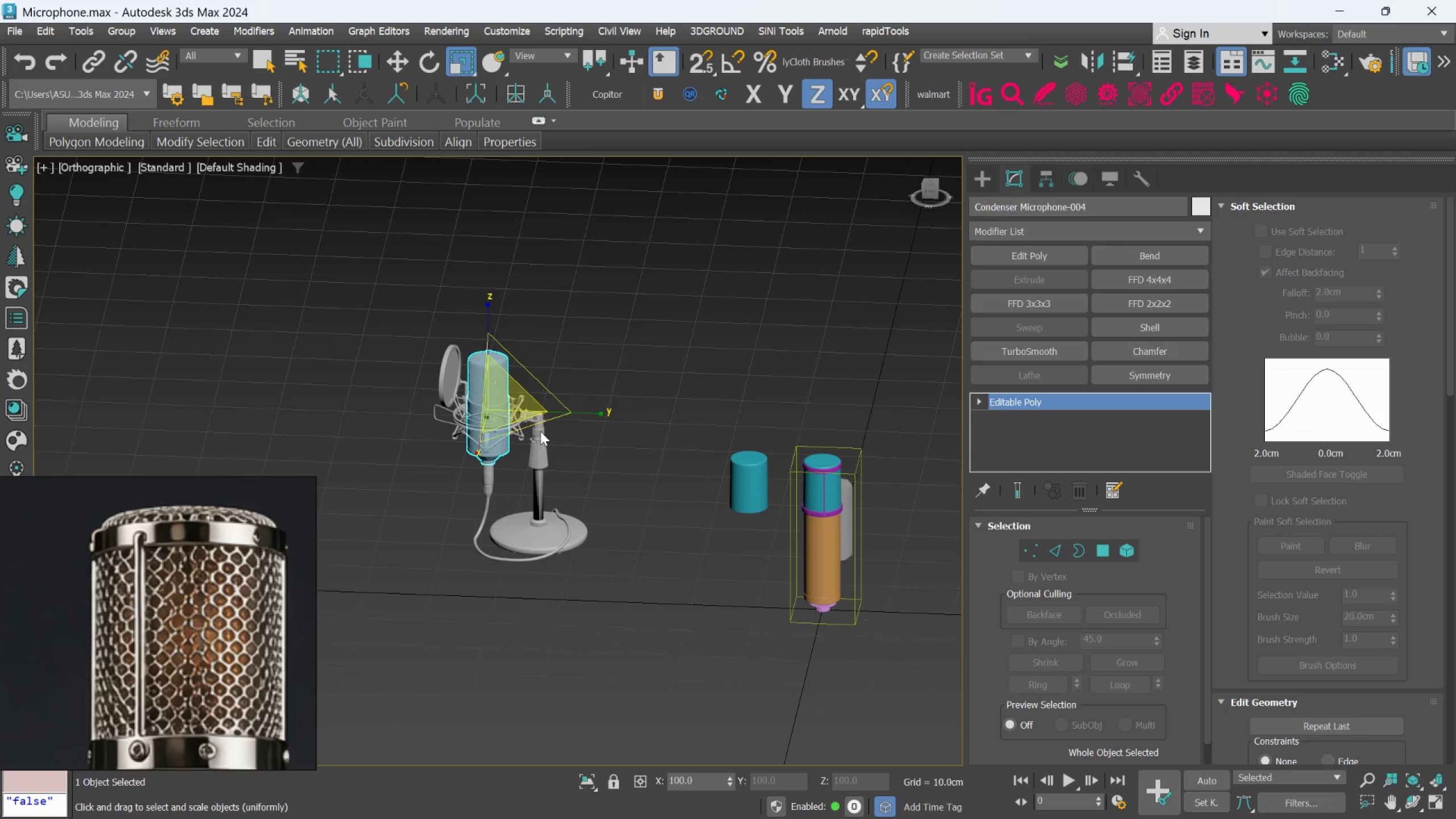 
left_click([117, 31])
 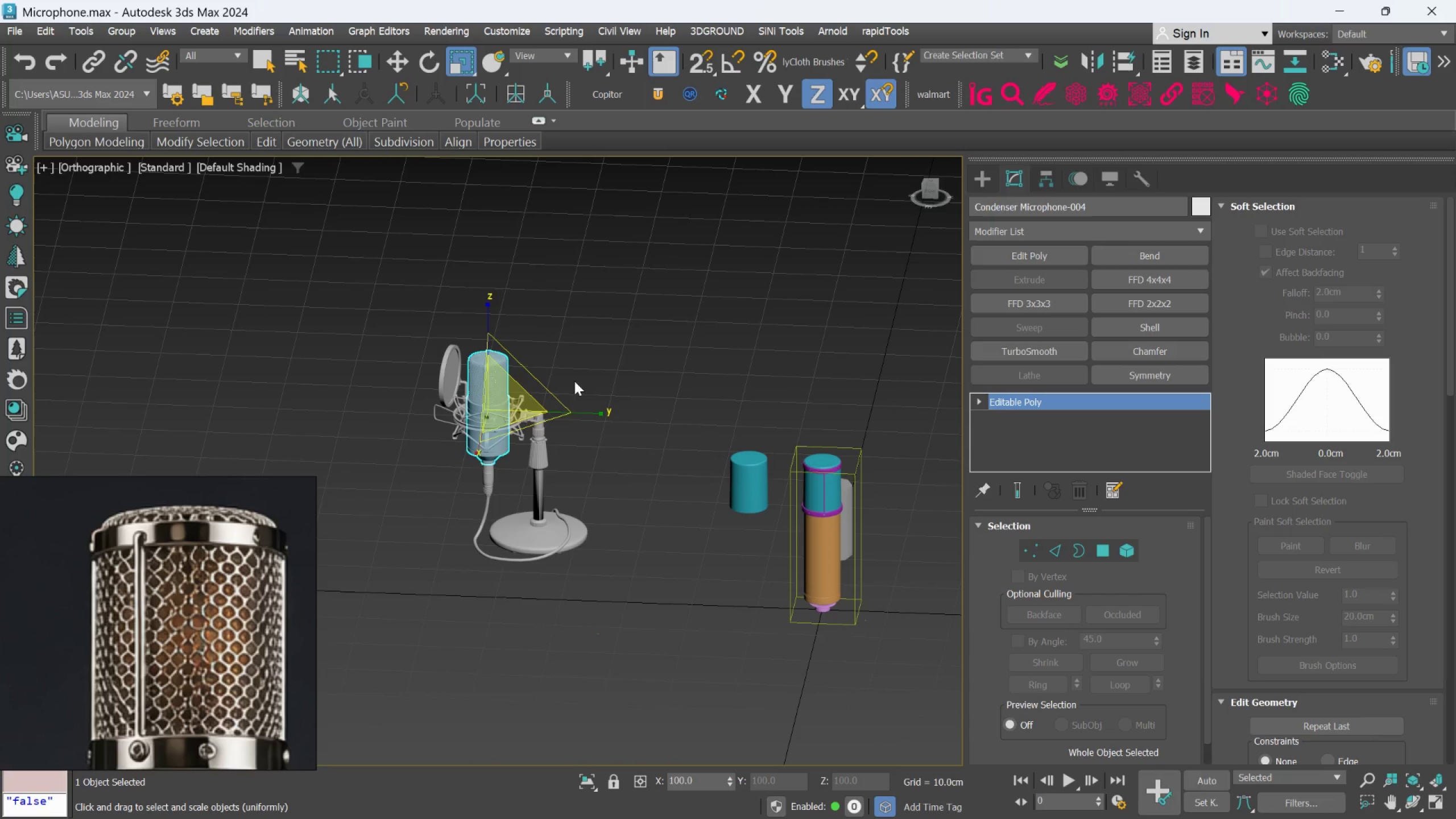 
key(W)
 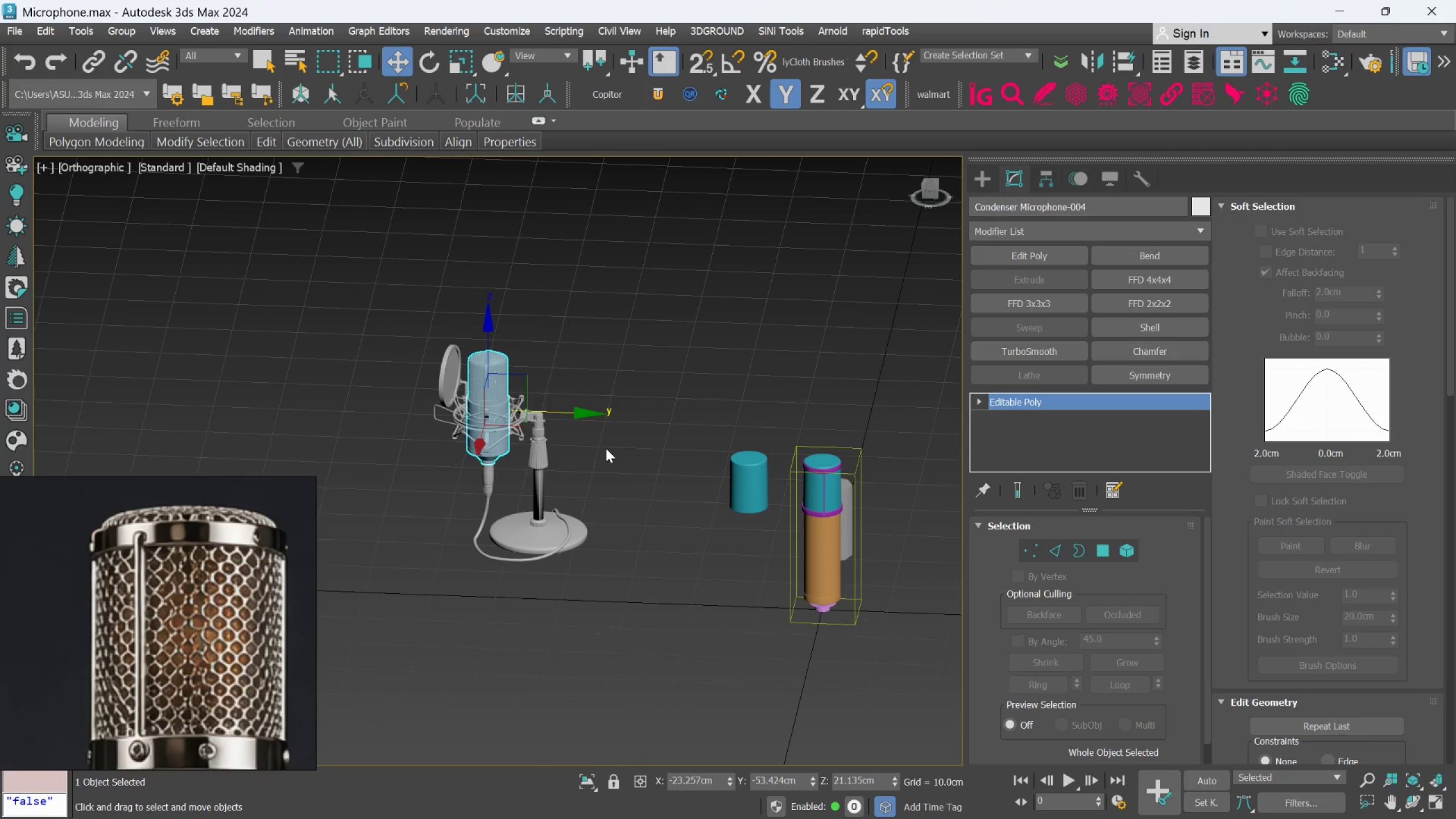 
hold_key(key=ShiftLeft, duration=2.09)
left_click_drag(start_coordinate=[590, 414], to_coordinate=[397, 413])
 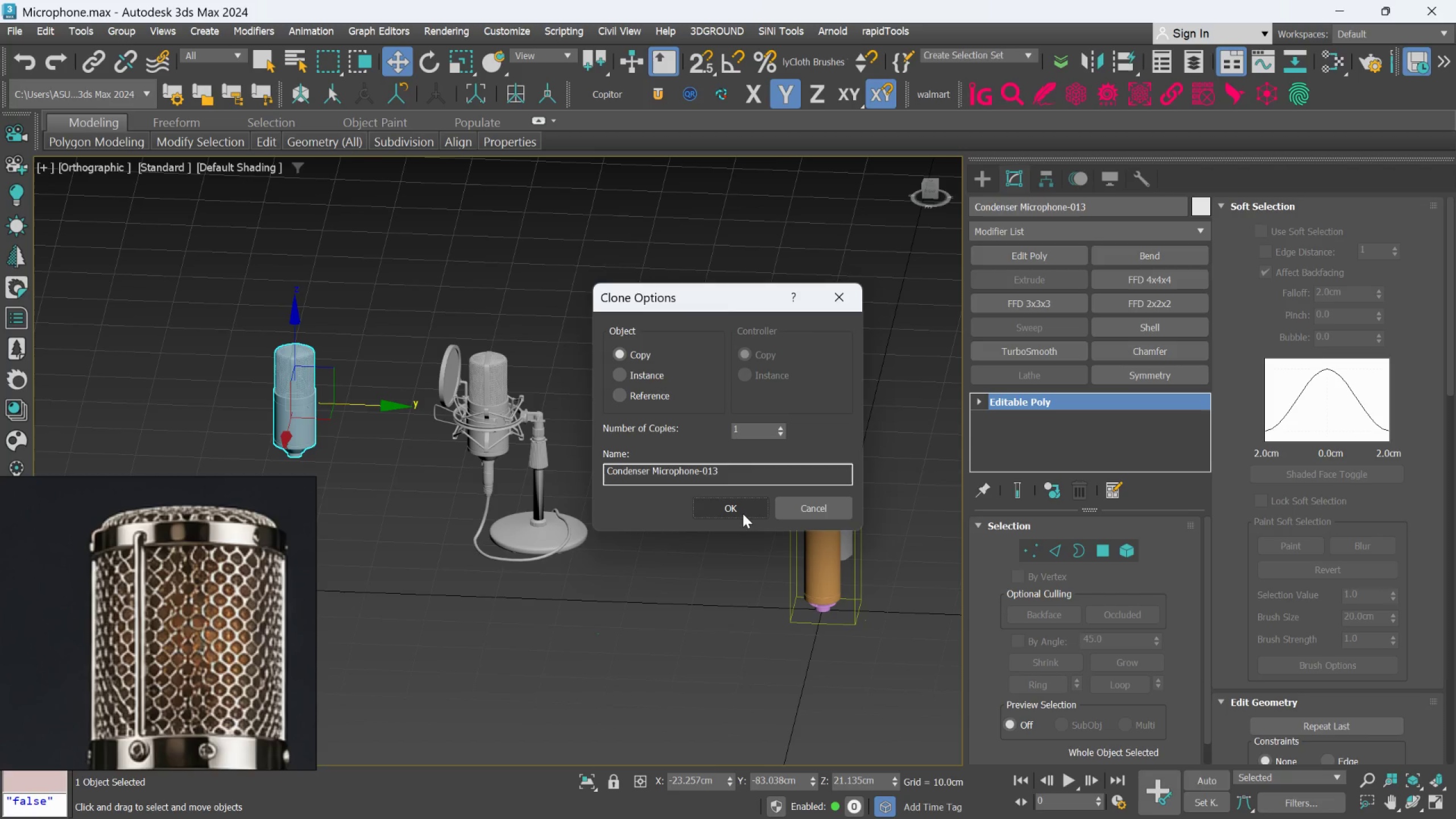 
left_click([743, 515])
 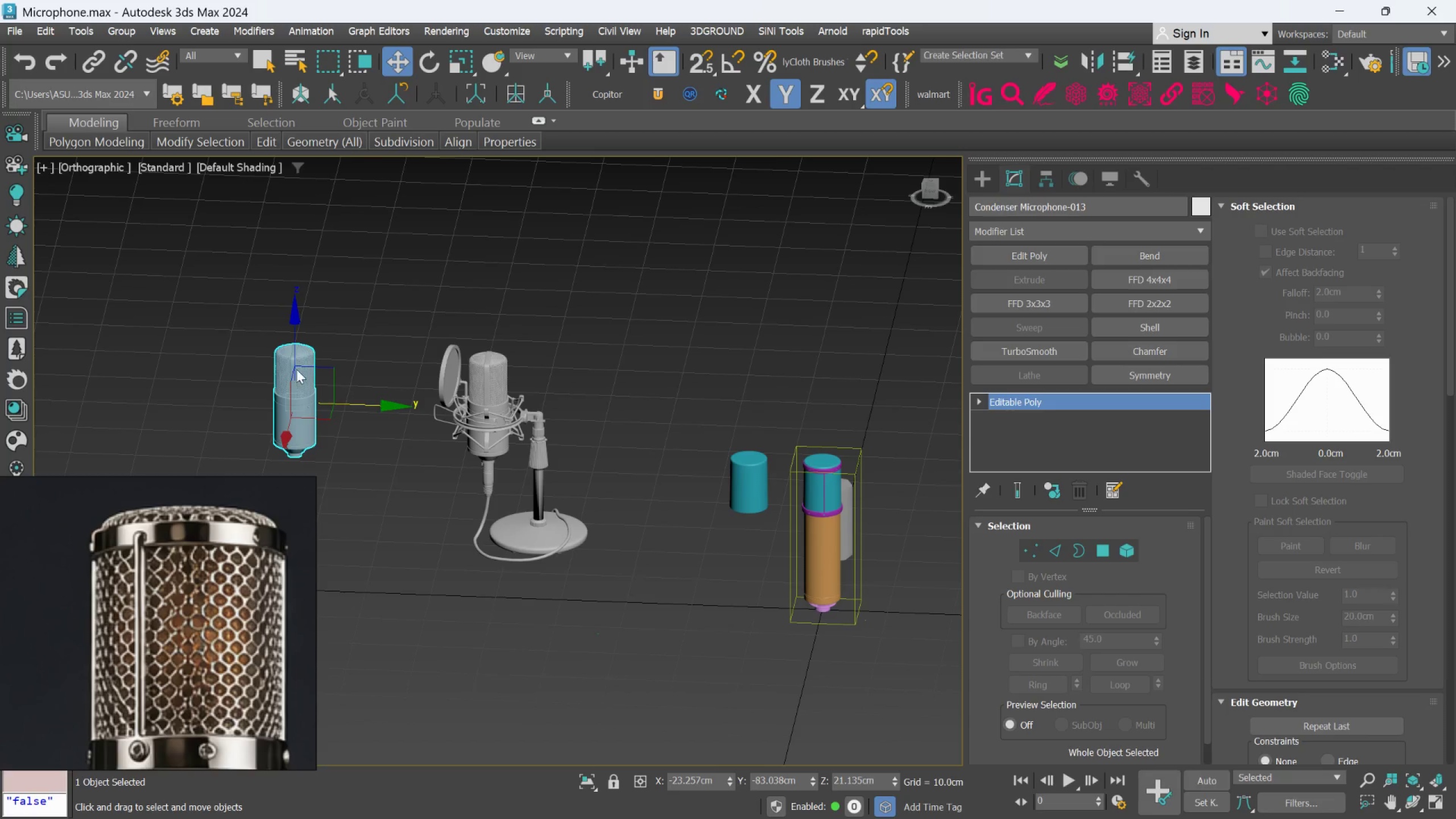 
scroll: coordinate [291, 367], scroll_direction: up, amount: 2.0
 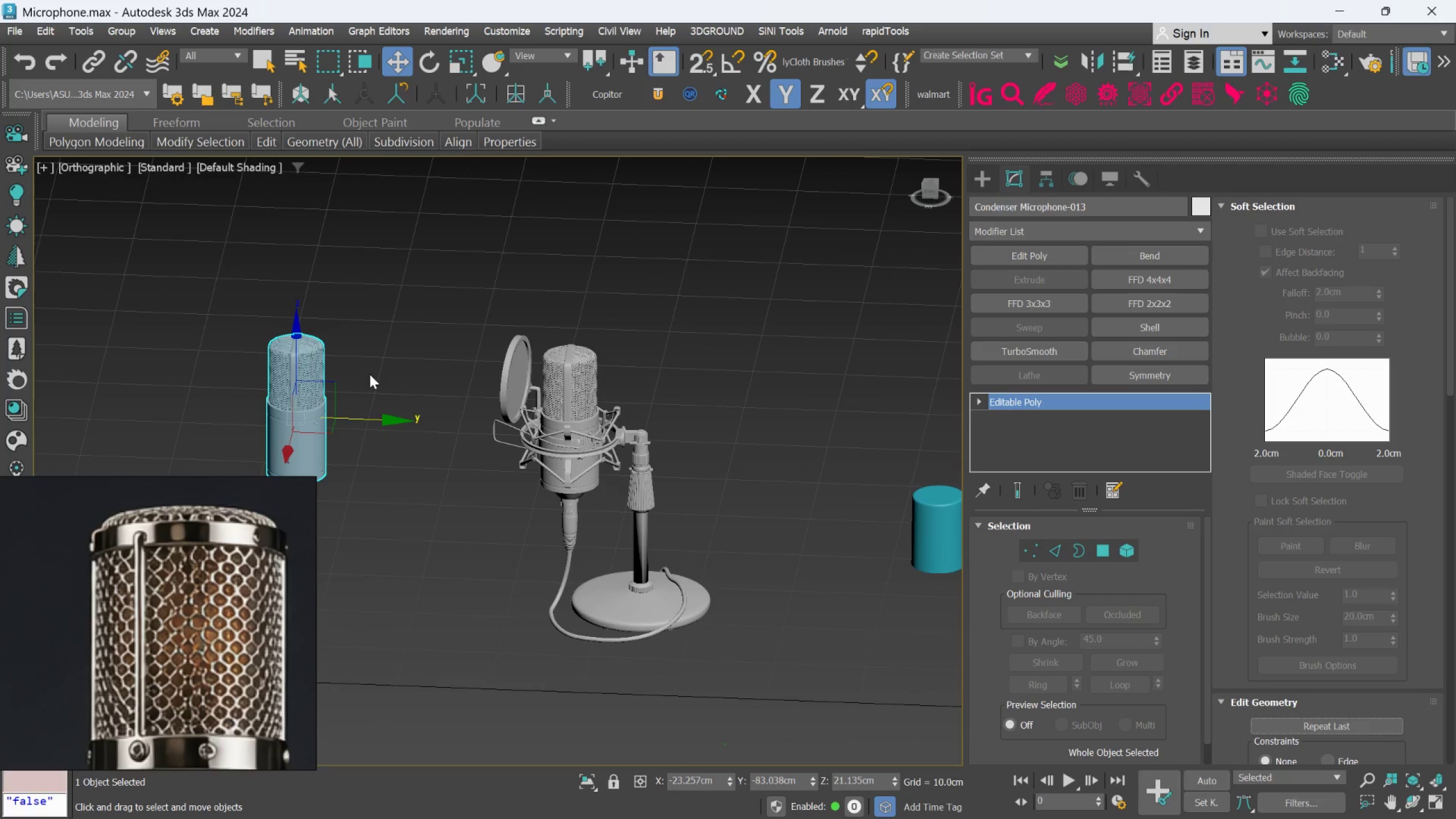 
scroll: coordinate [372, 374], scroll_direction: down, amount: 1.0
 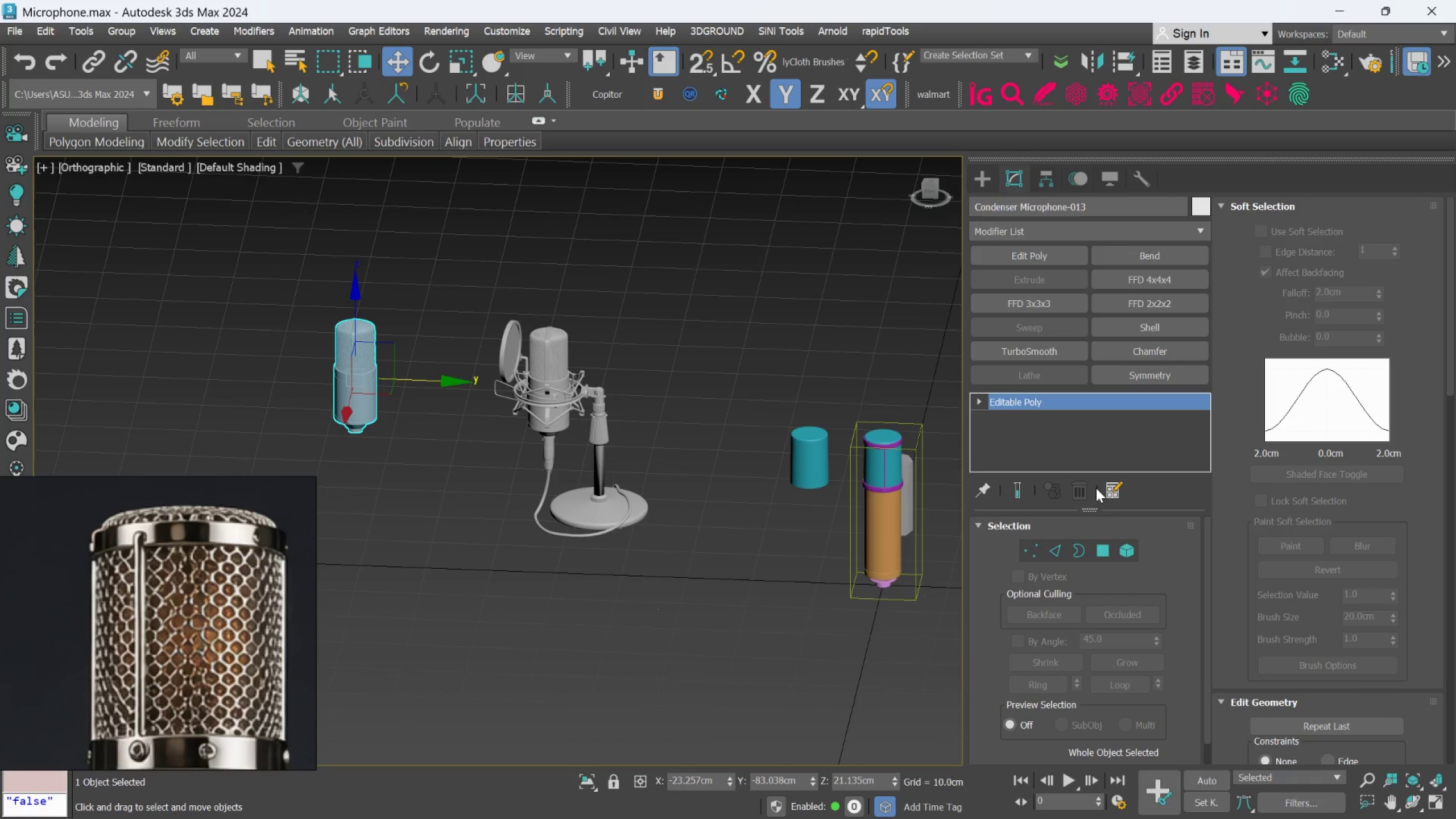 
left_click([1131, 544])
 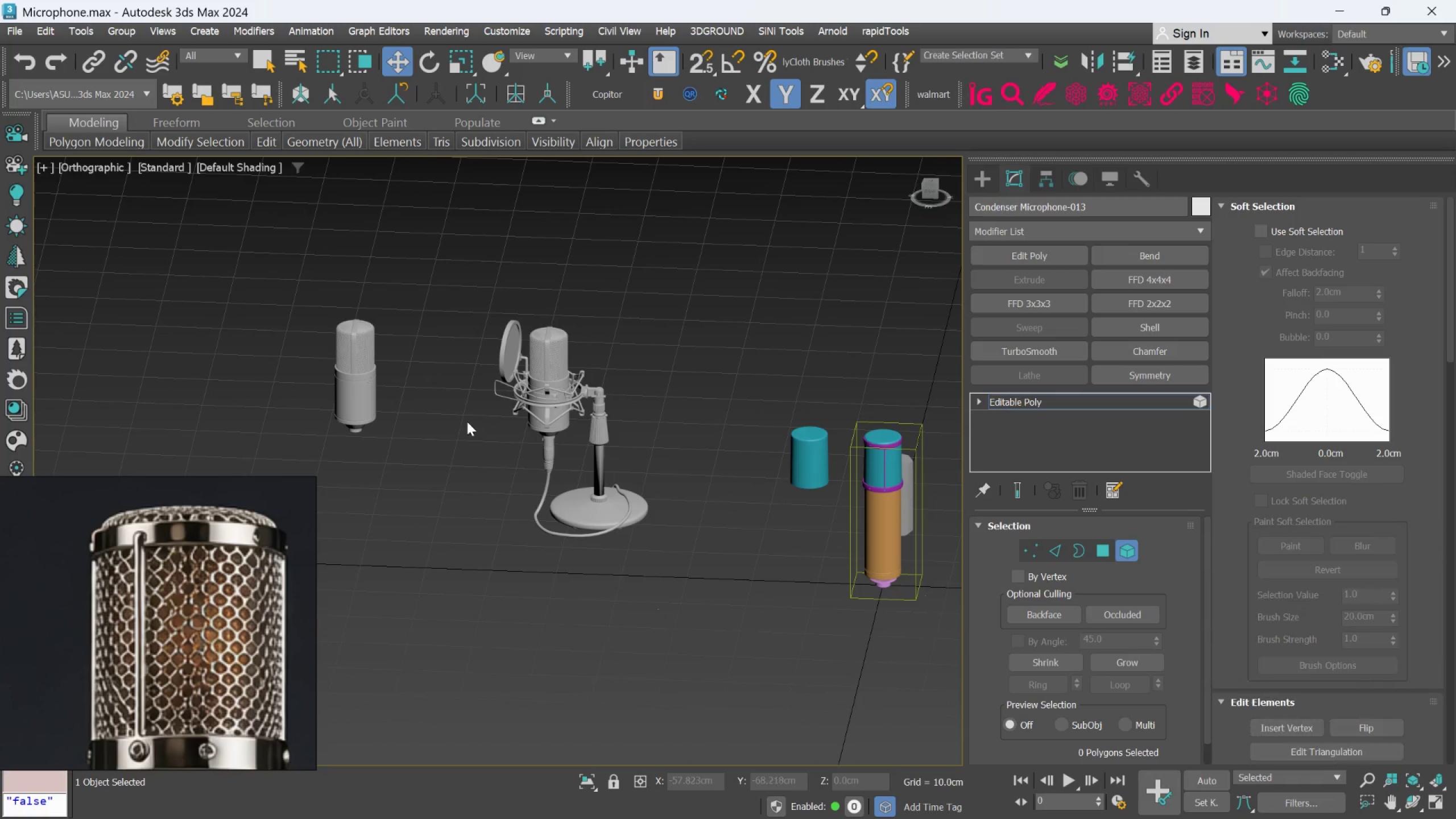 
left_click([353, 387])
 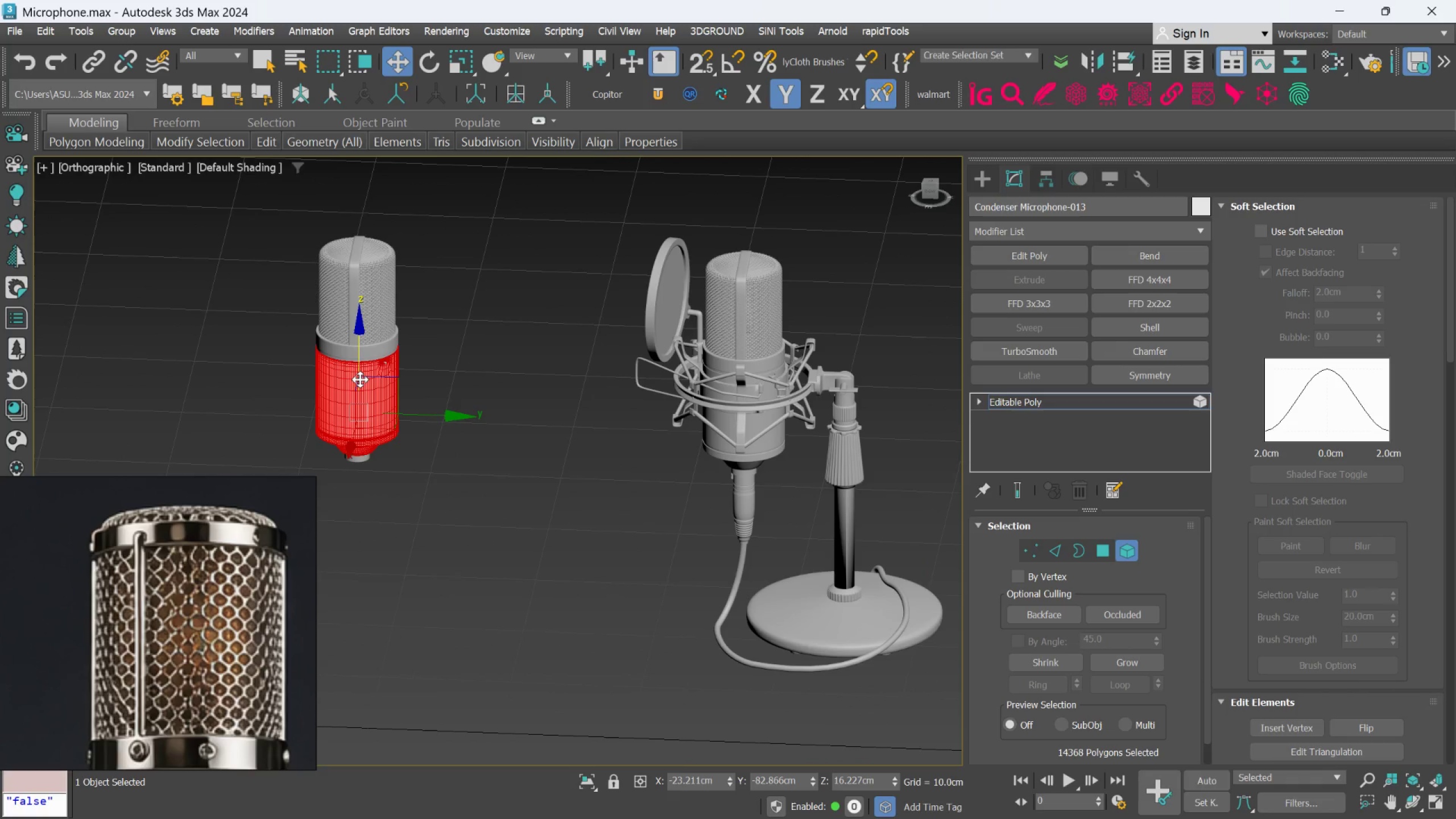 
scroll: coordinate [353, 400], scroll_direction: up, amount: 2.0
 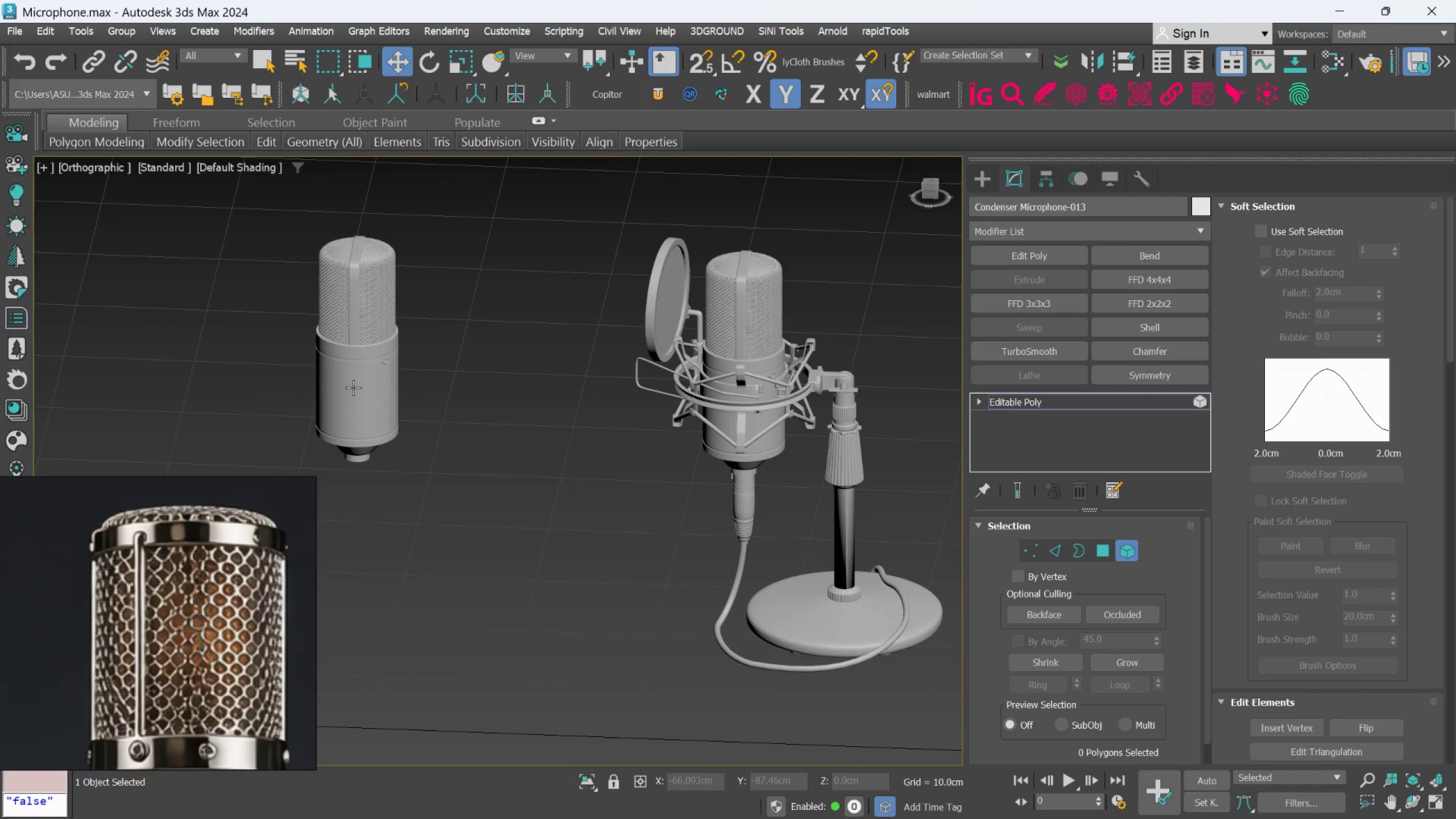 
key(Delete)
 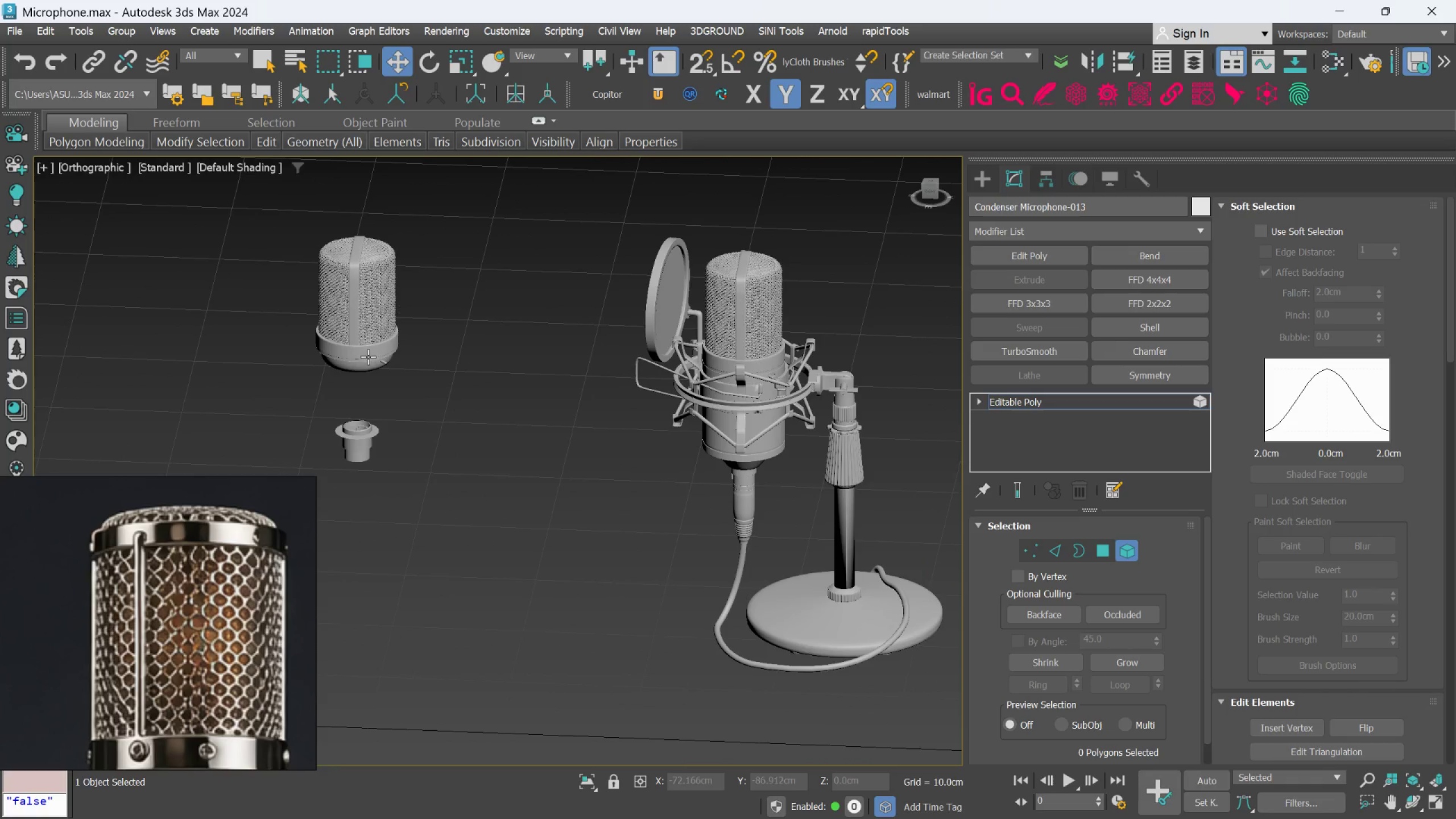 
left_click([368, 357])
 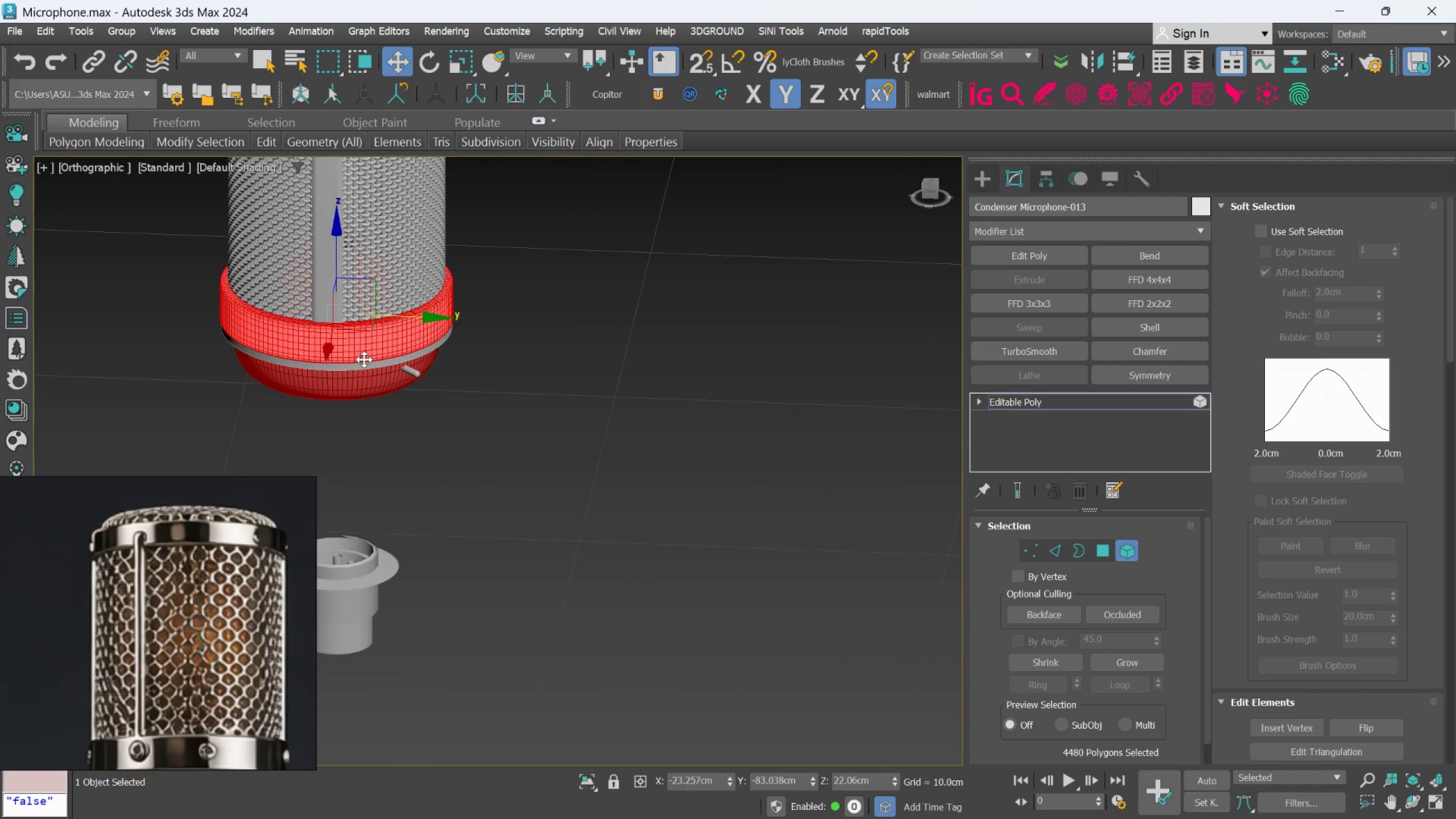 
scroll: coordinate [368, 357], scroll_direction: up, amount: 3.0
 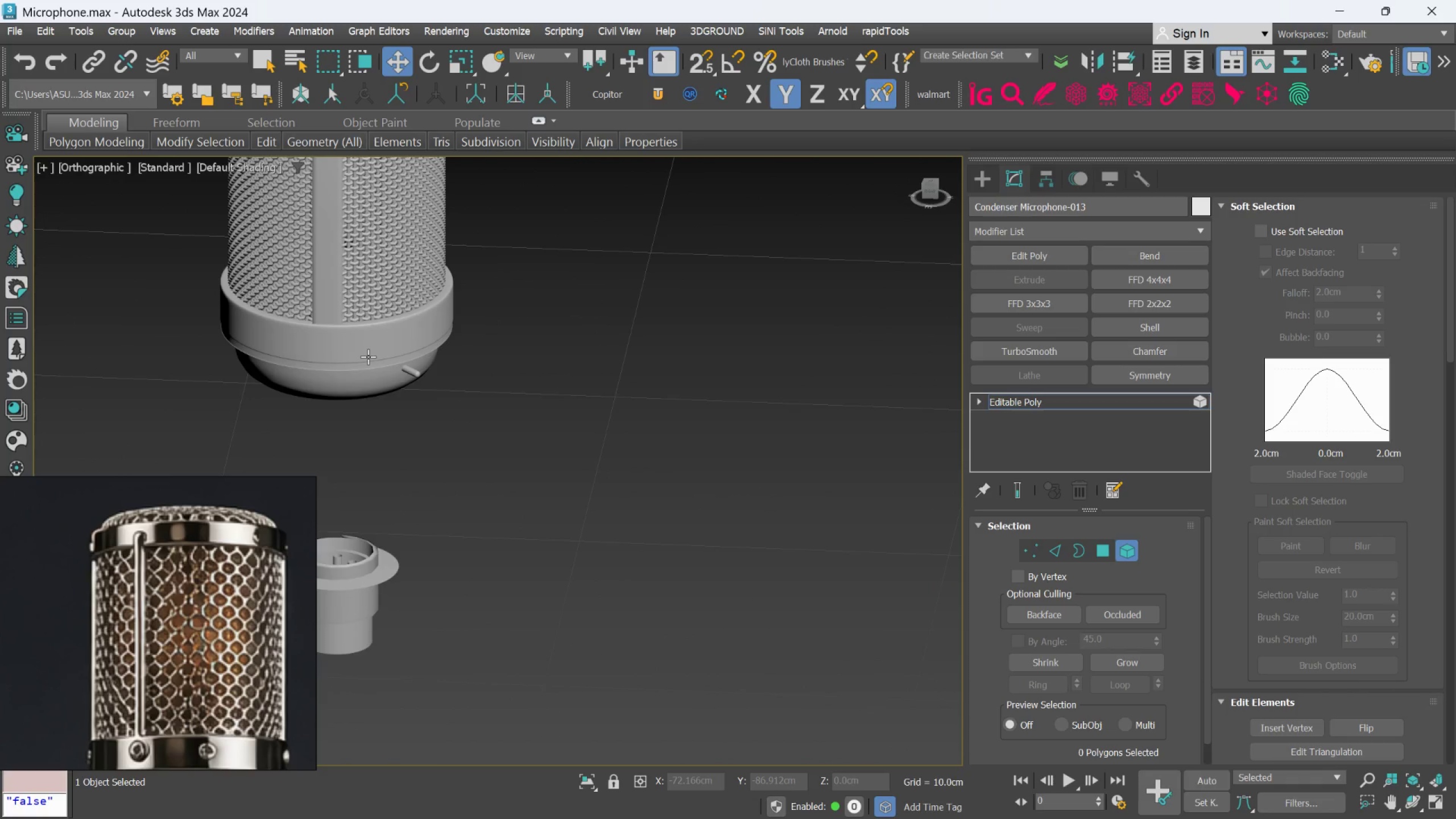 
key(Delete)
 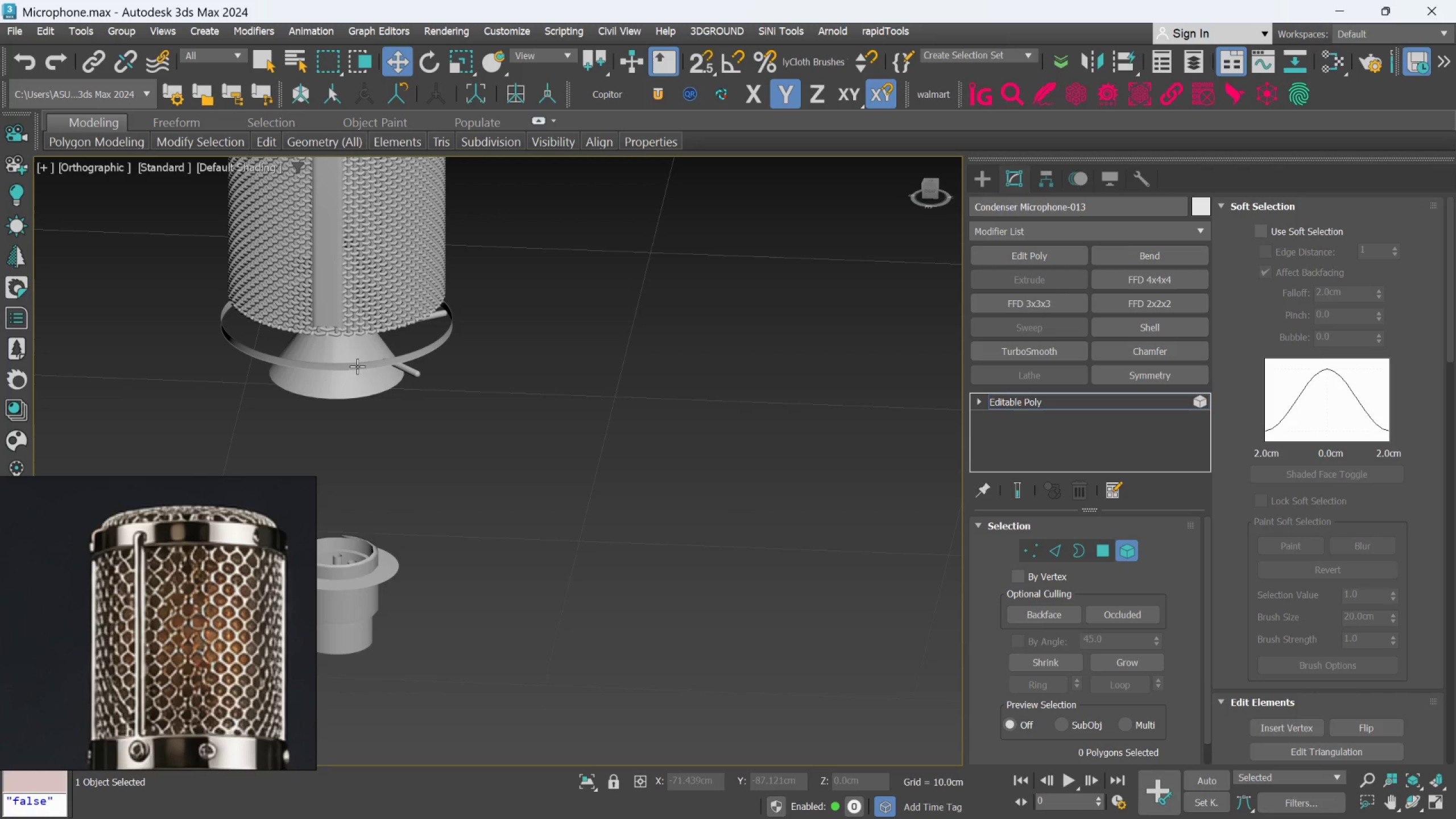 
left_click([353, 371])
 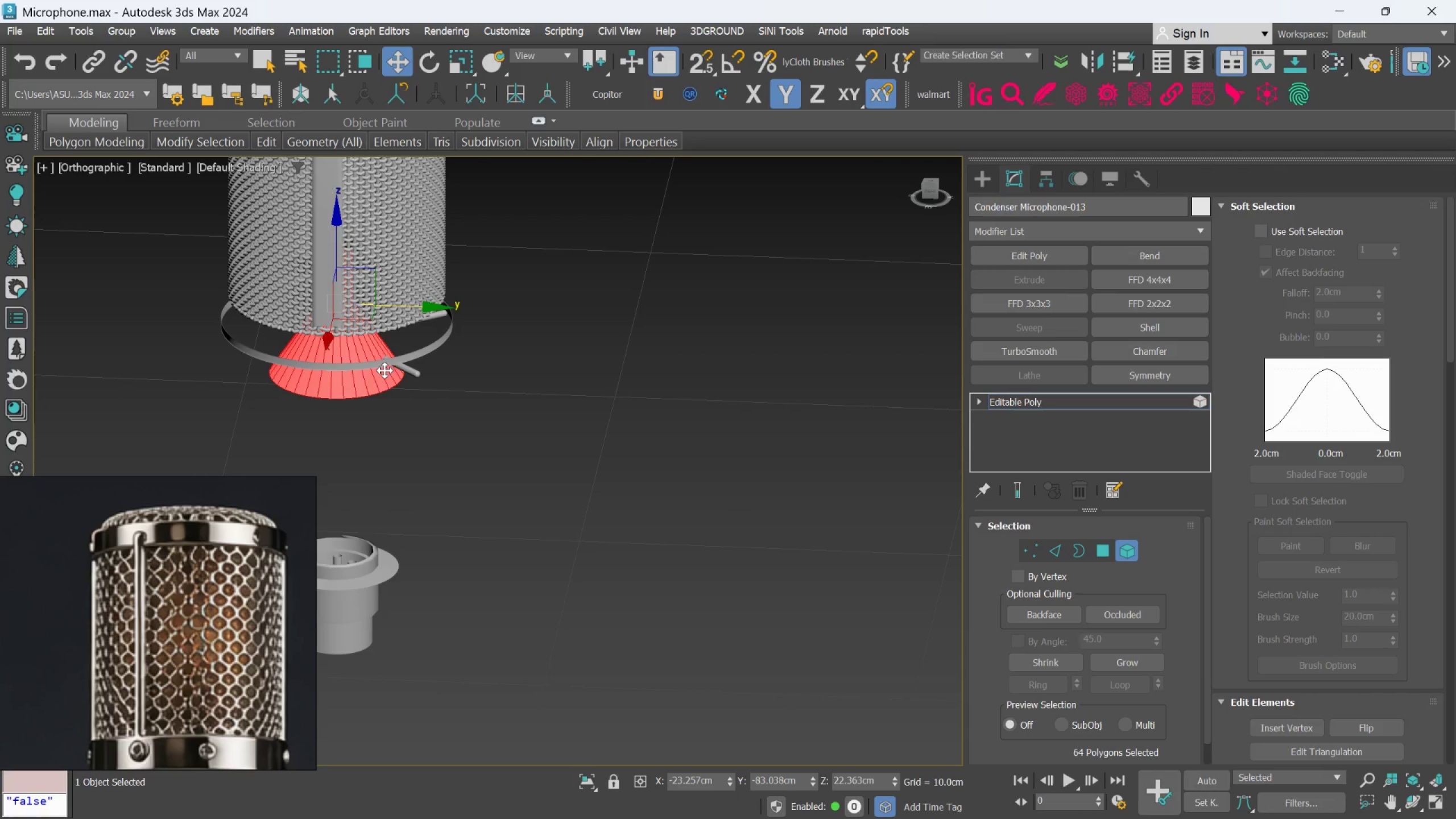 
left_click([405, 370])
 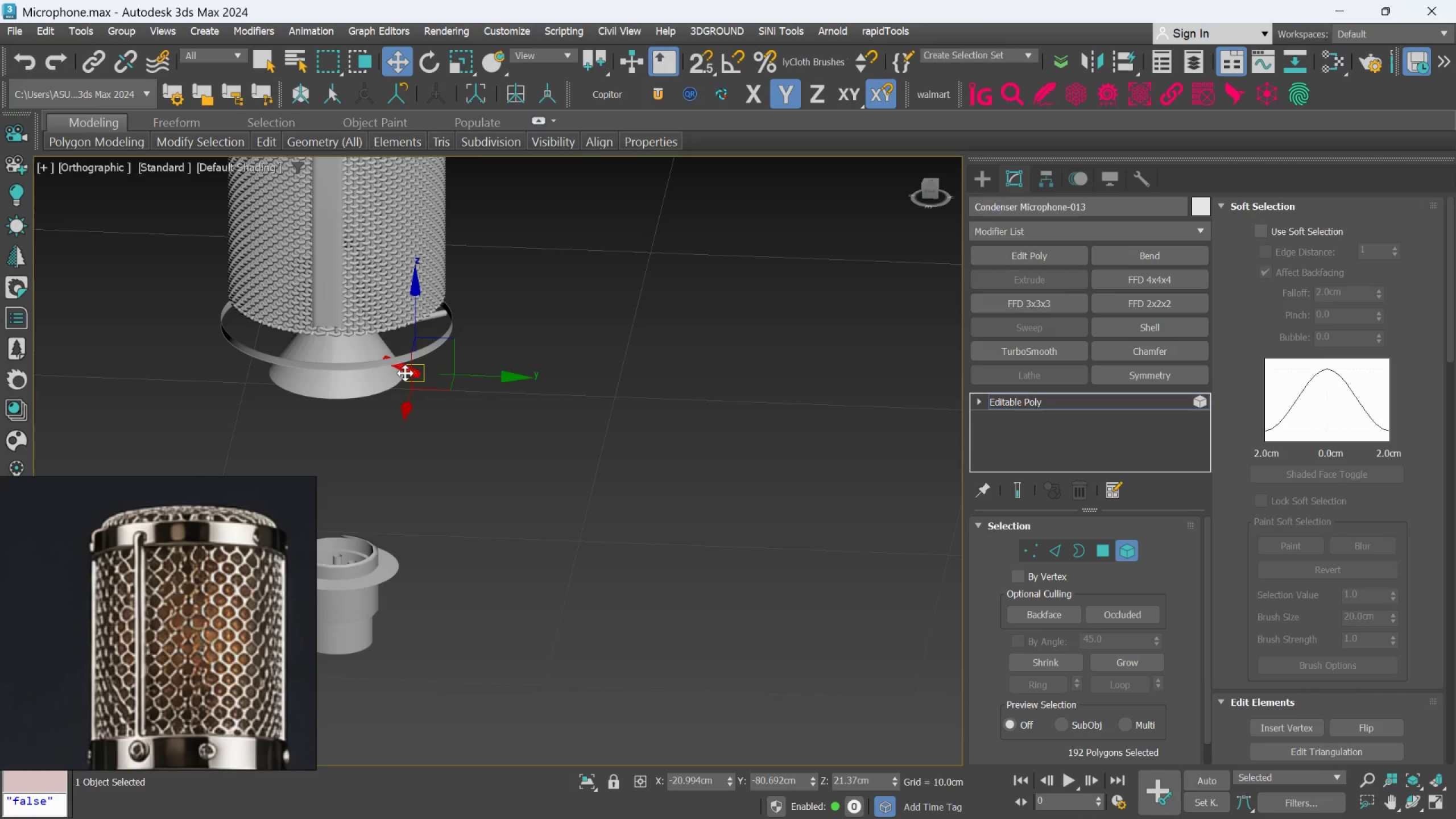 
key(Delete)
 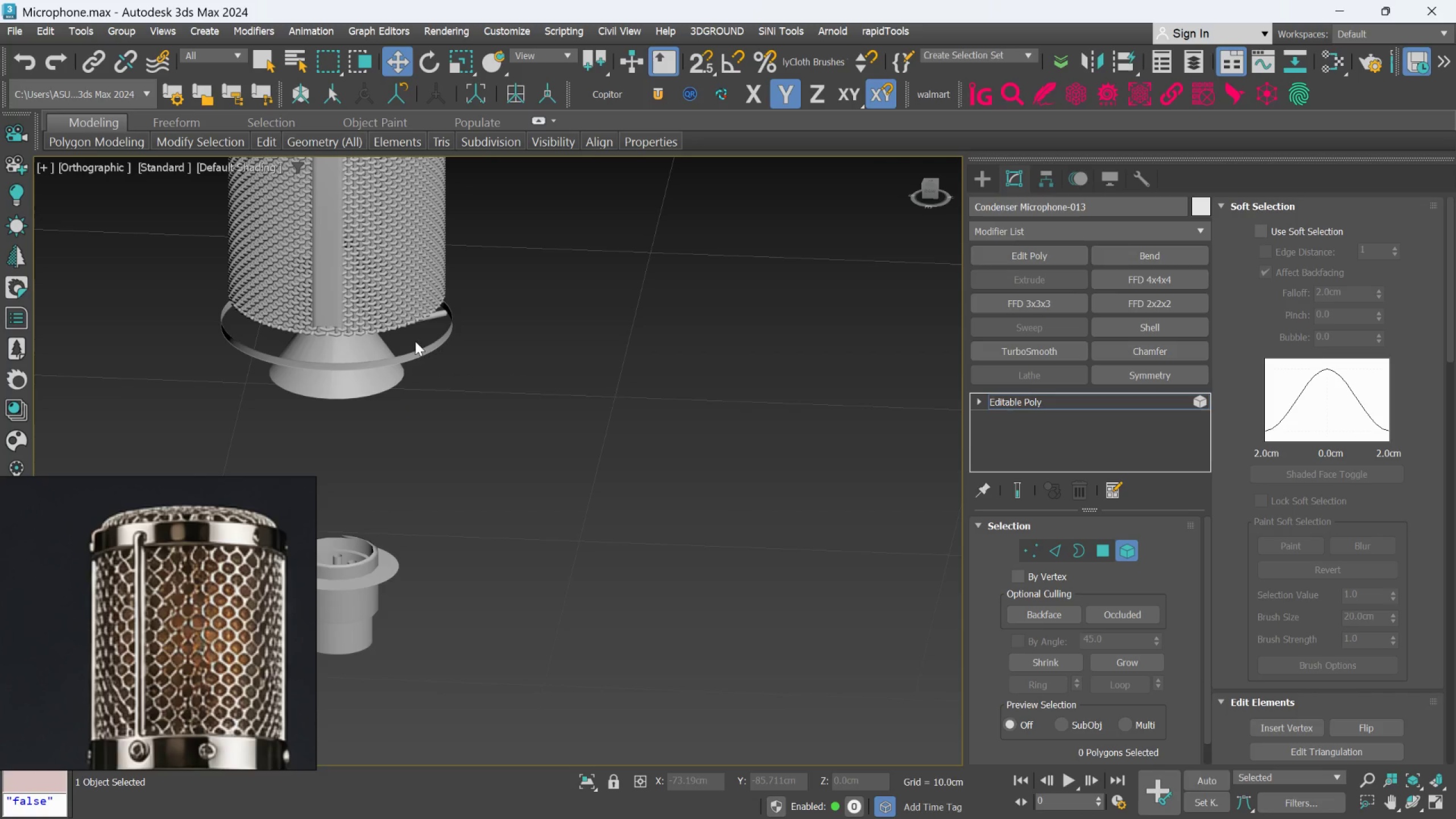 
hold_key(key=AltLeft, duration=1.05)
 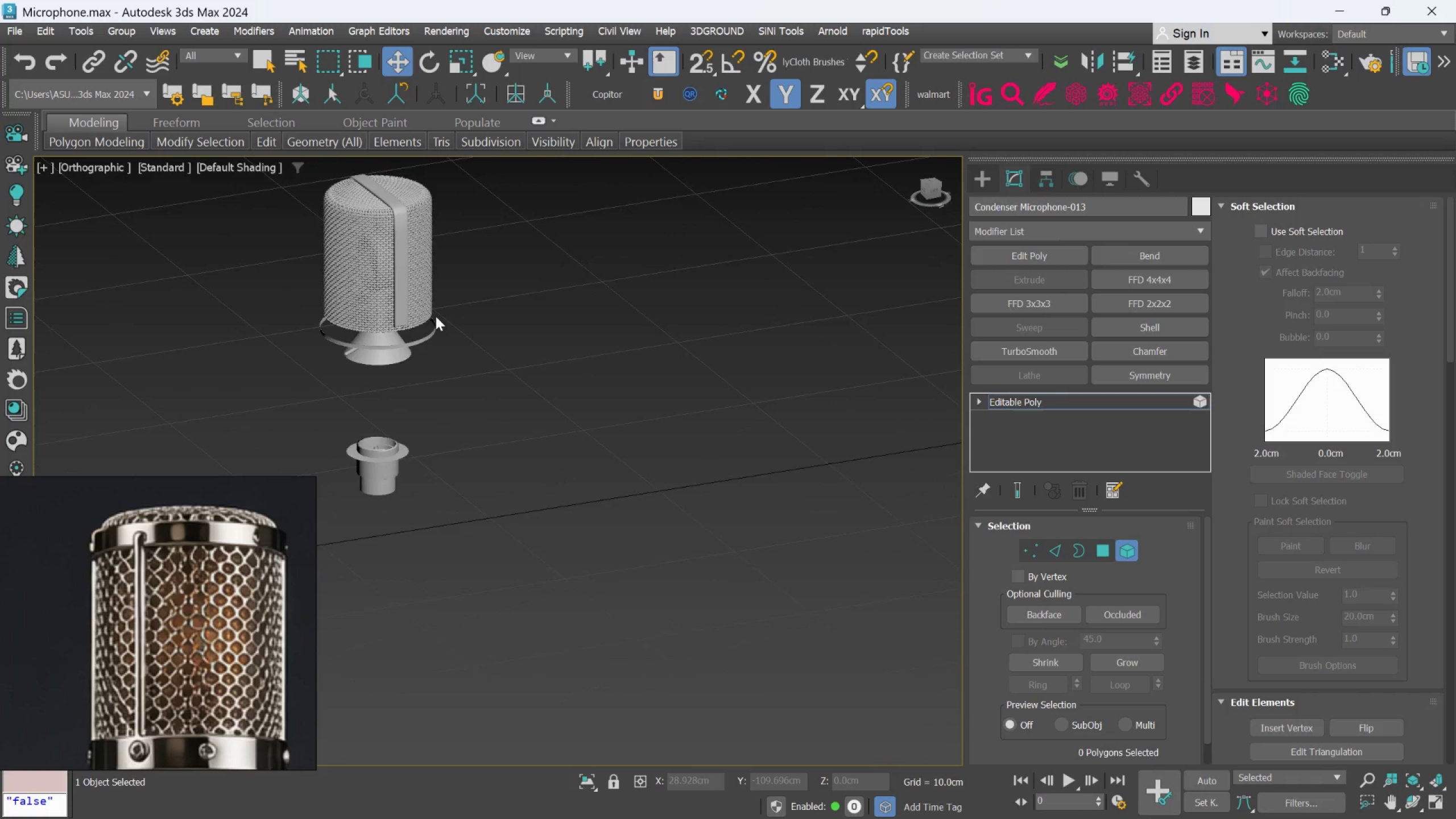 
scroll: coordinate [419, 333], scroll_direction: down, amount: 2.0
 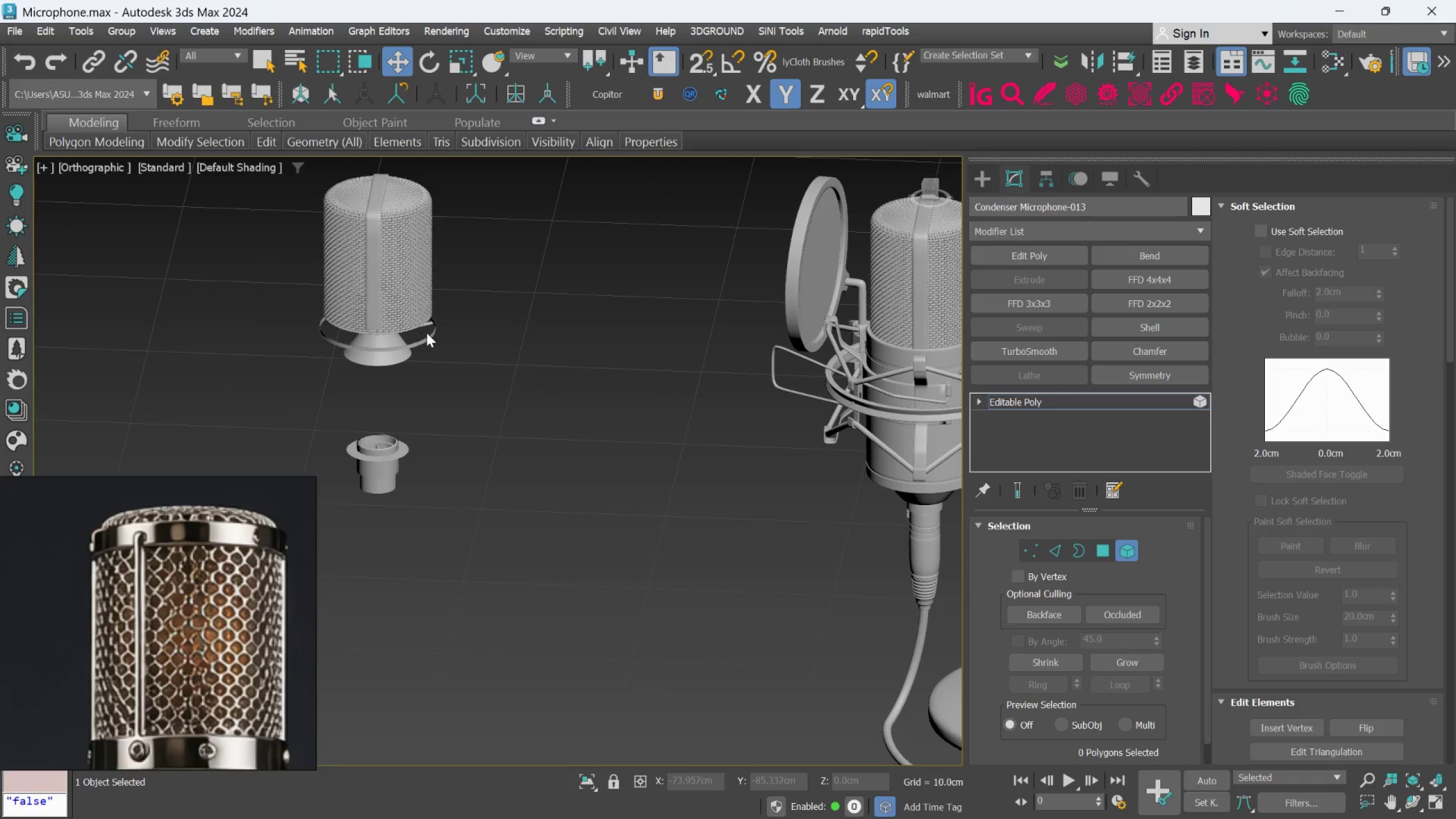 
scroll: coordinate [387, 311], scroll_direction: up, amount: 5.0
 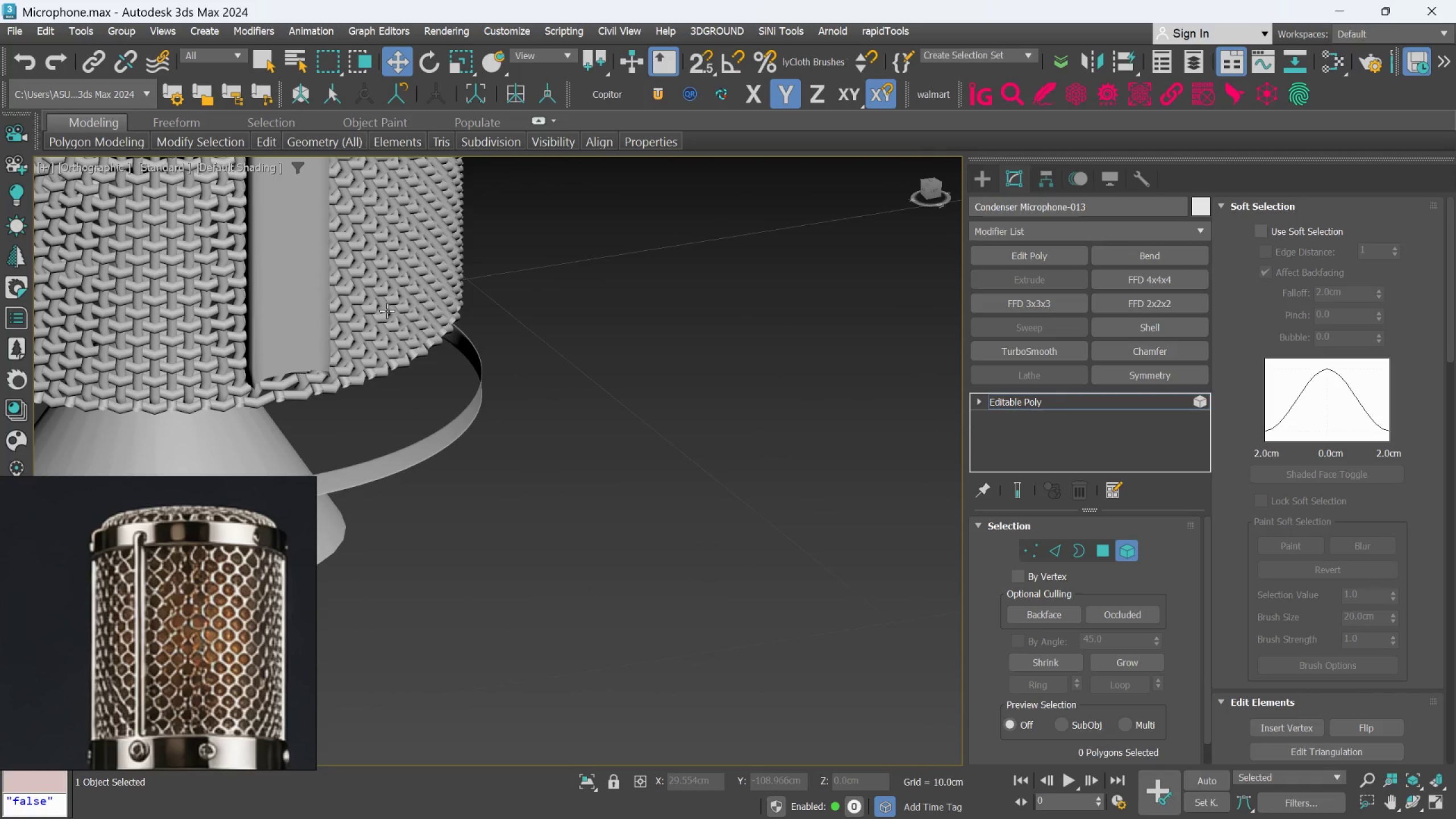 
scroll: coordinate [387, 311], scroll_direction: down, amount: 2.0
 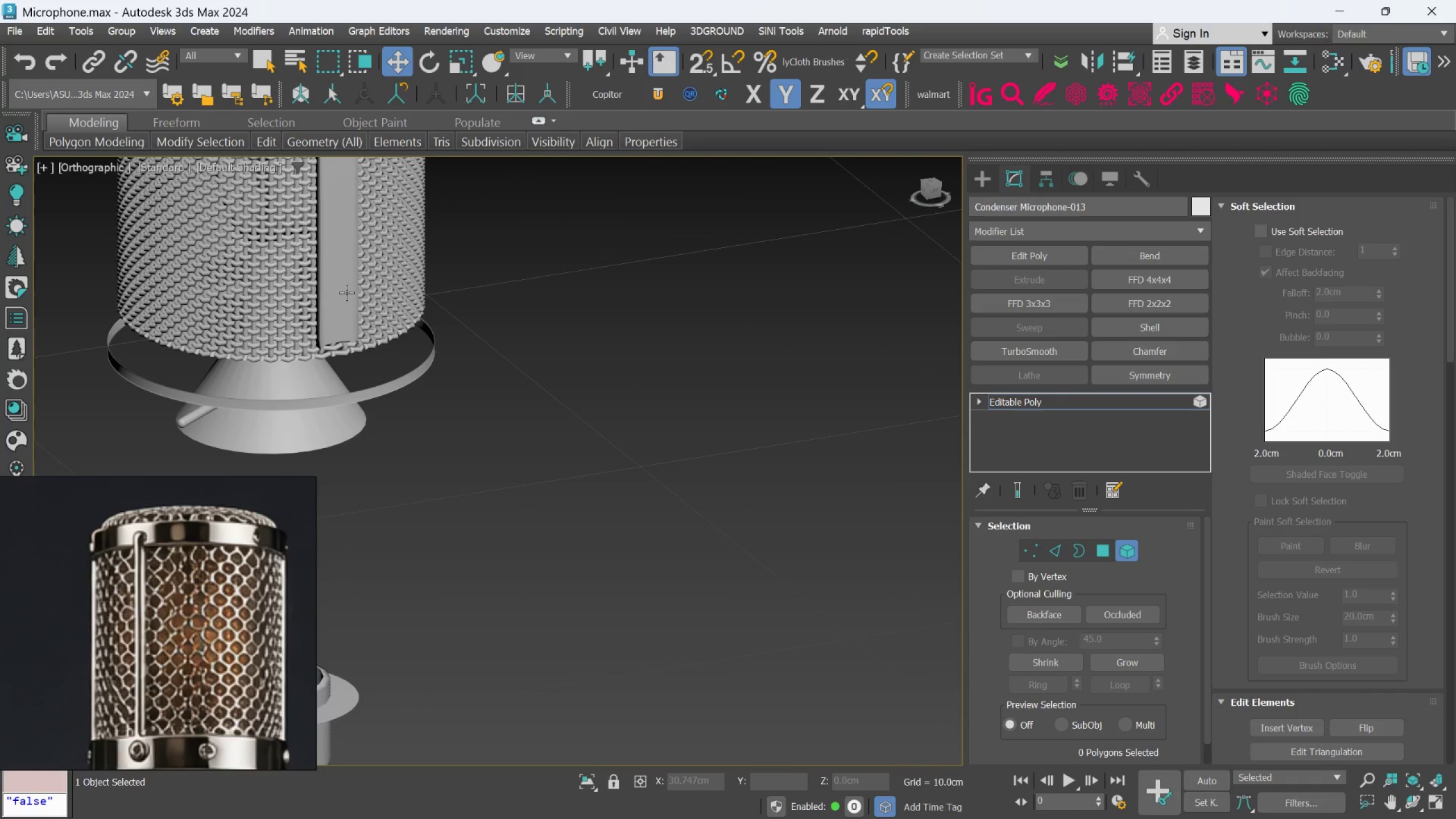 
left_click([344, 292])
 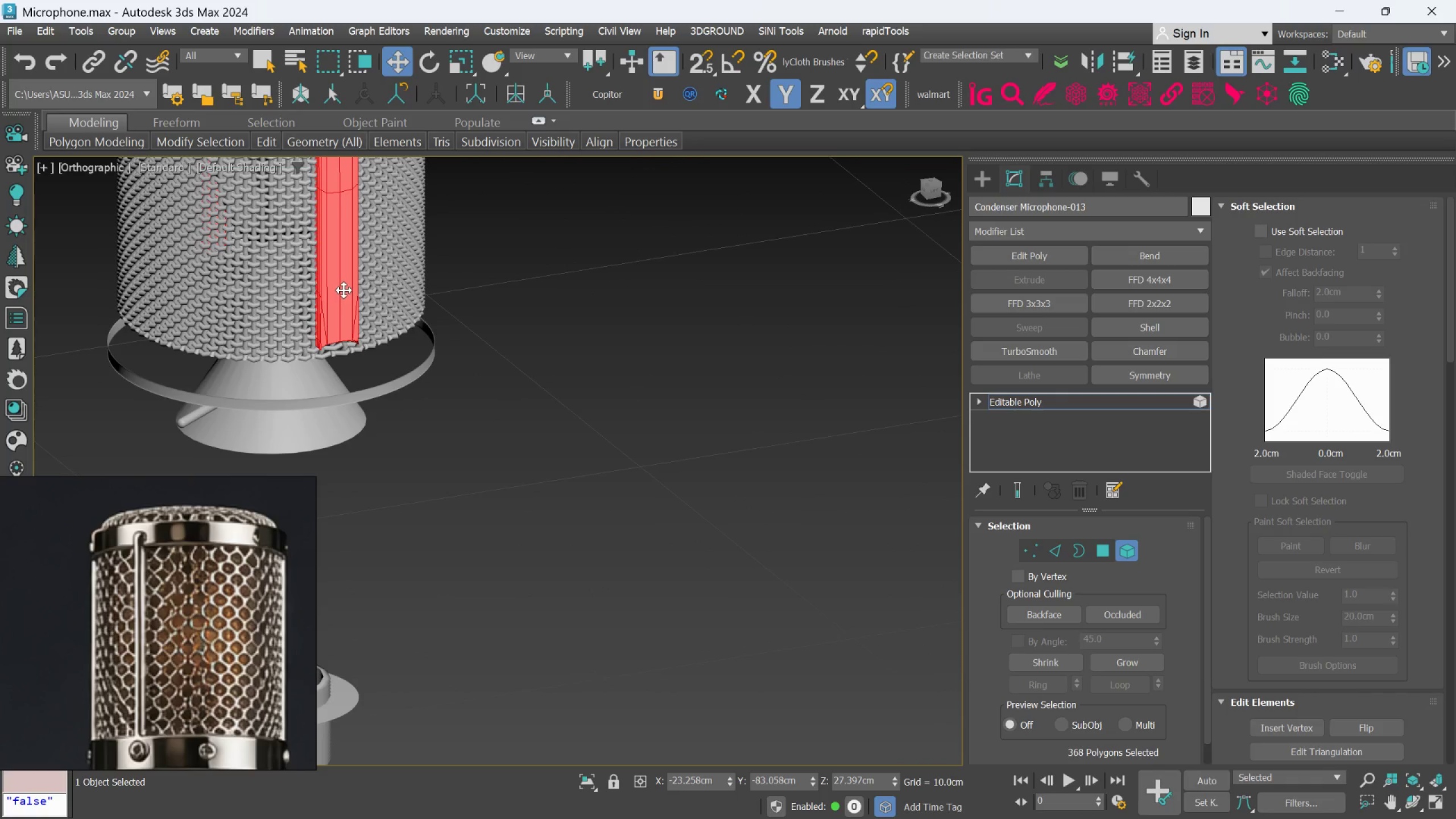 
key(Delete)
 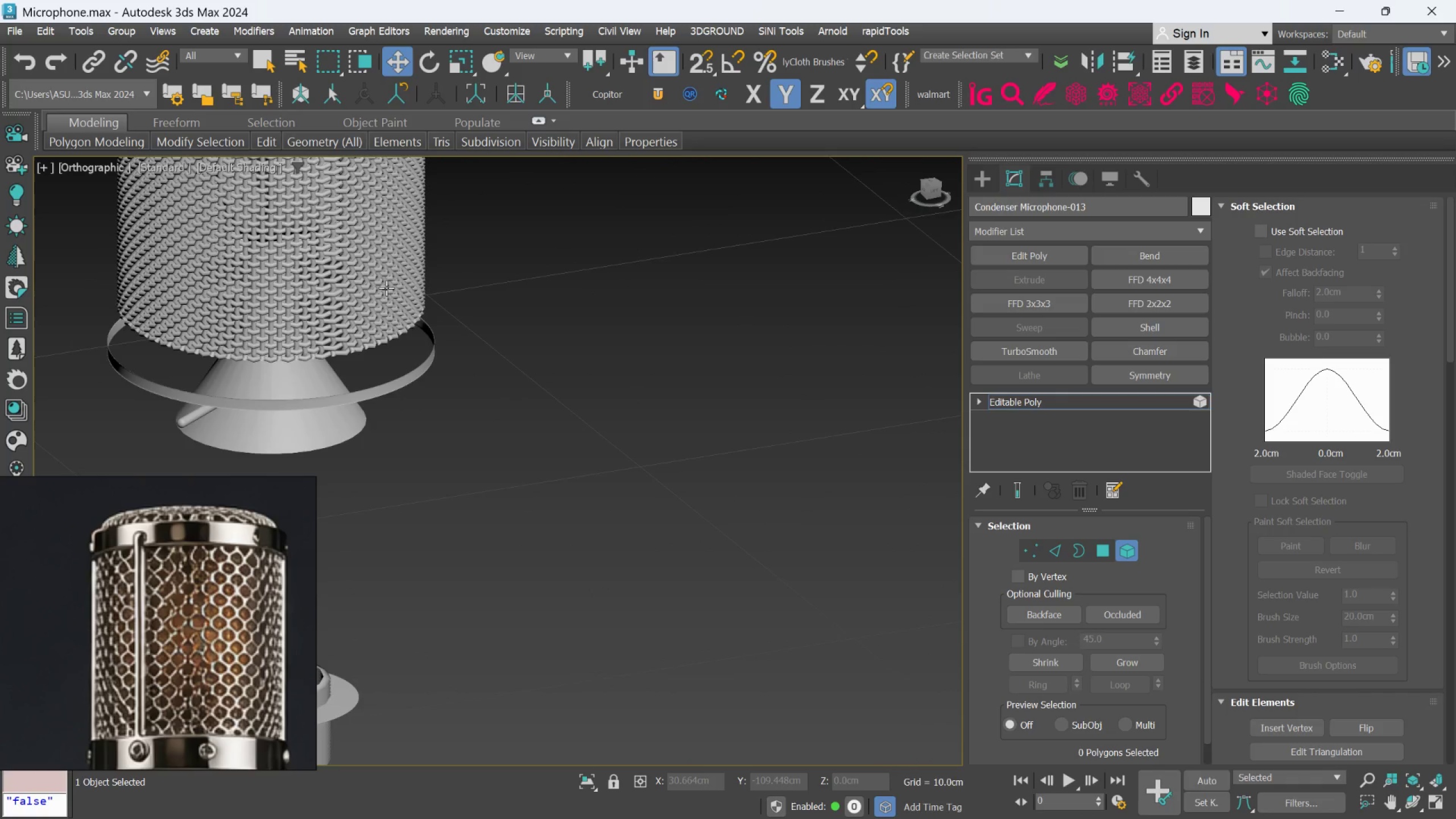 
scroll: coordinate [389, 288], scroll_direction: down, amount: 3.0
 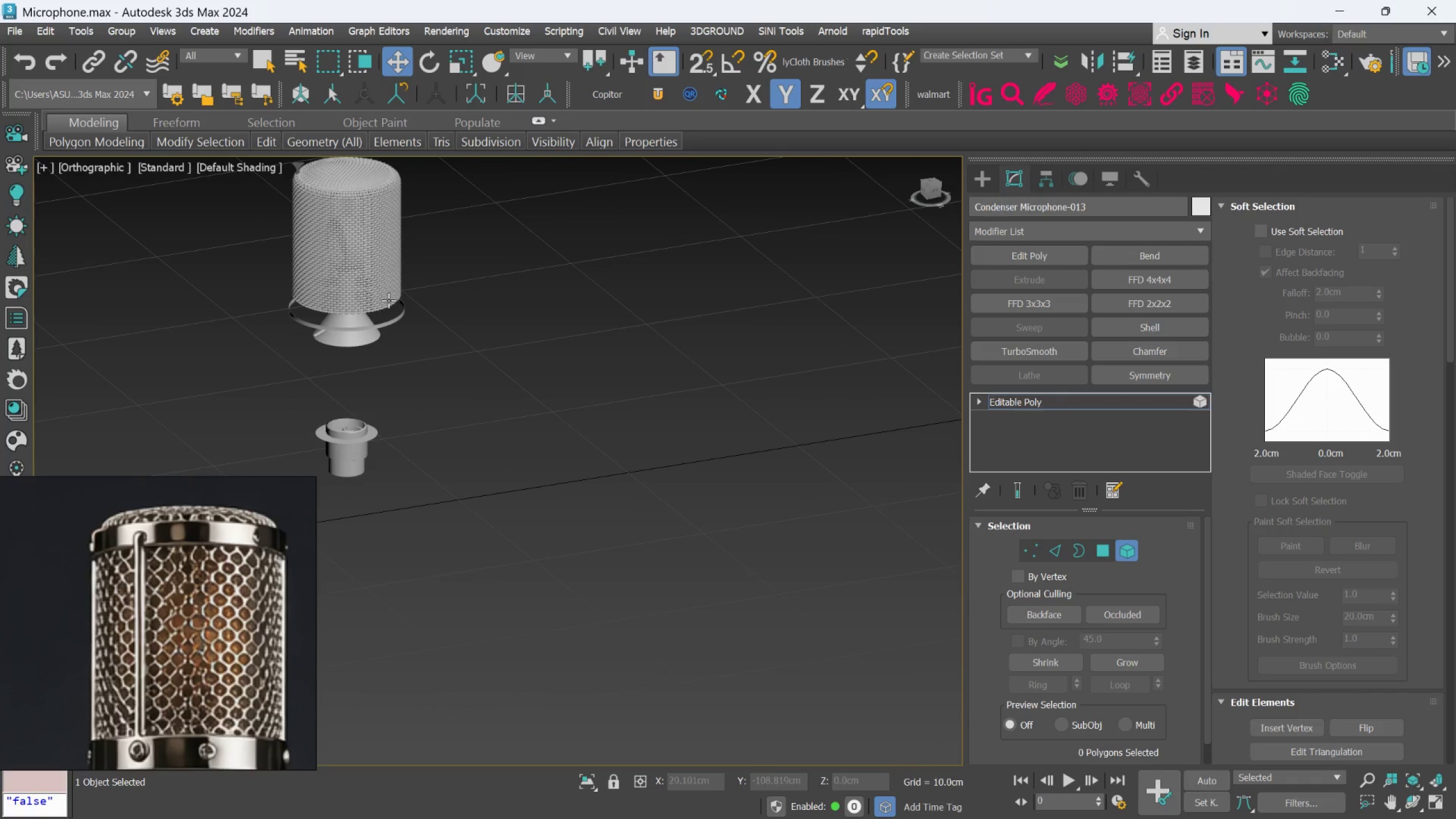 
hold_key(key=AltLeft, duration=3.22)
 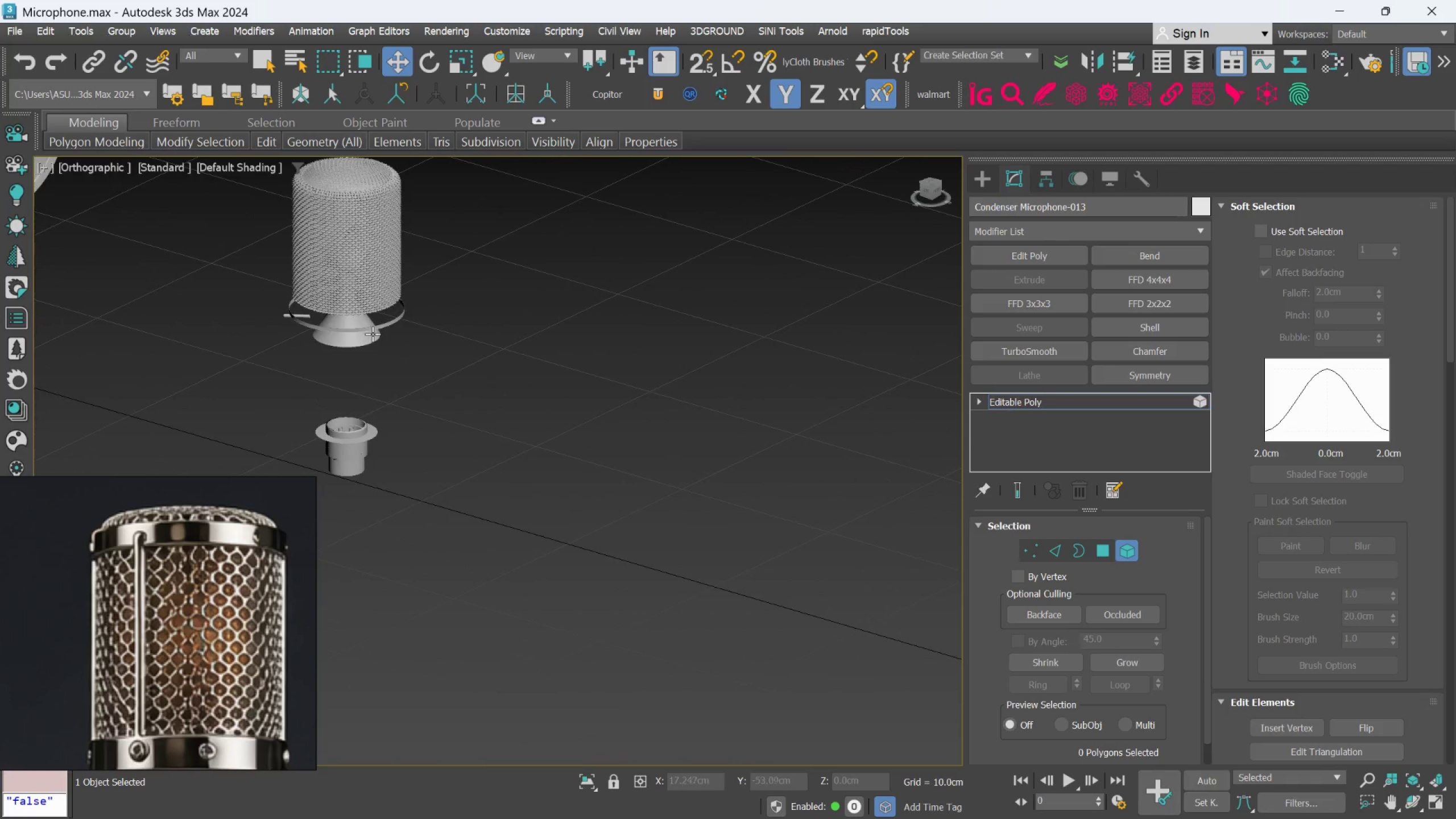 
scroll: coordinate [375, 320], scroll_direction: up, amount: 4.0
 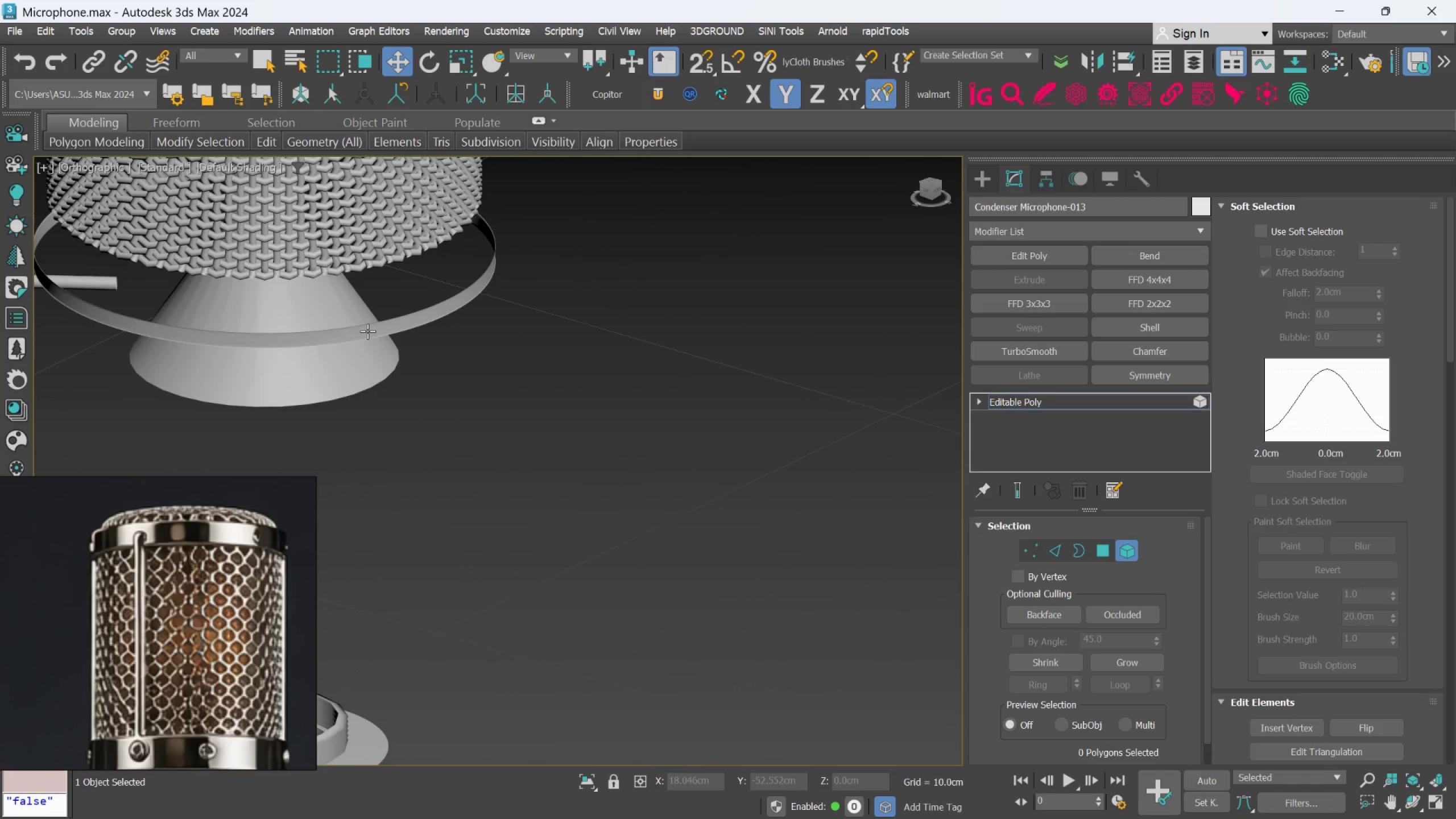 
left_click([367, 332])
 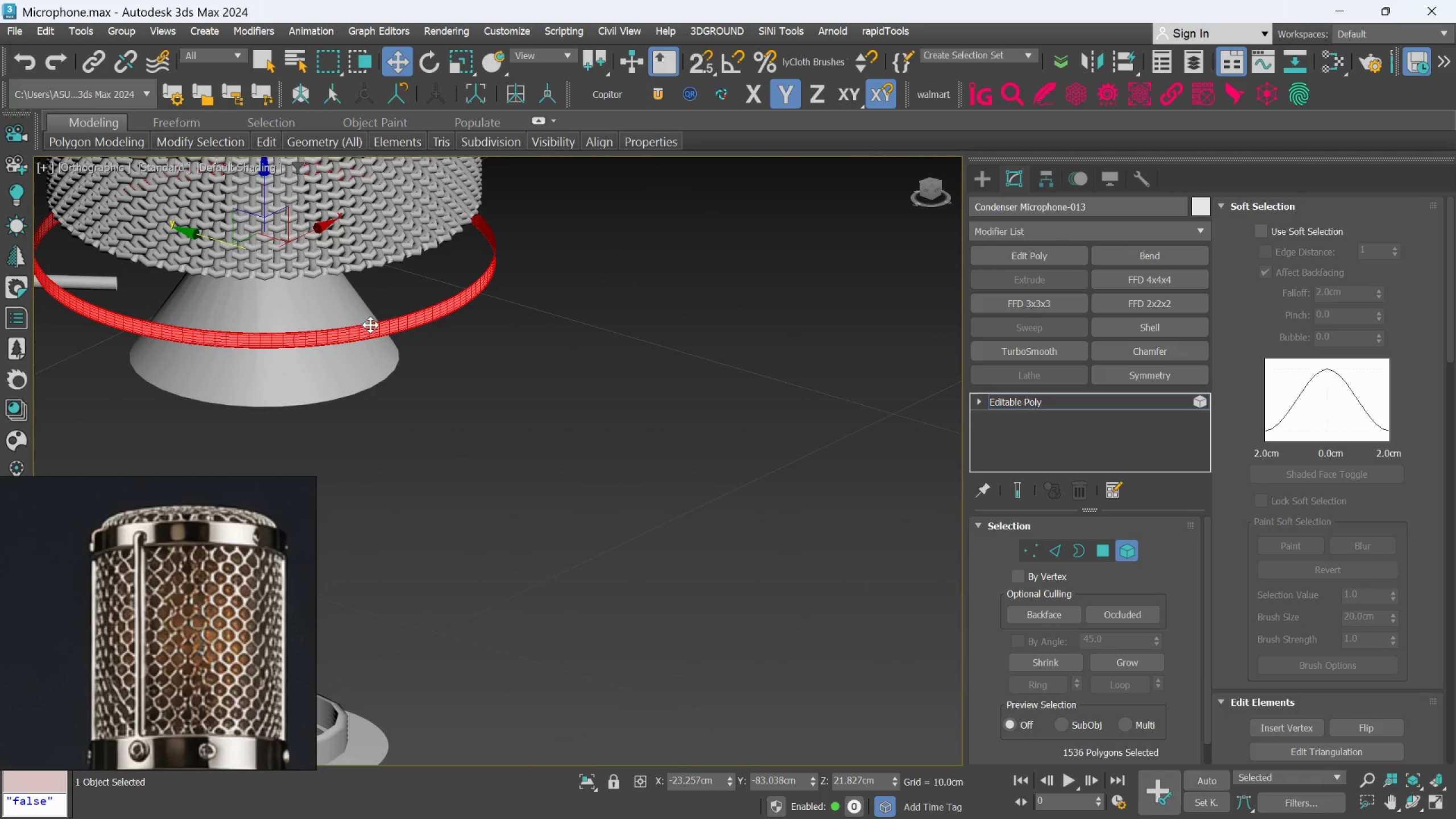 
key(Delete)
 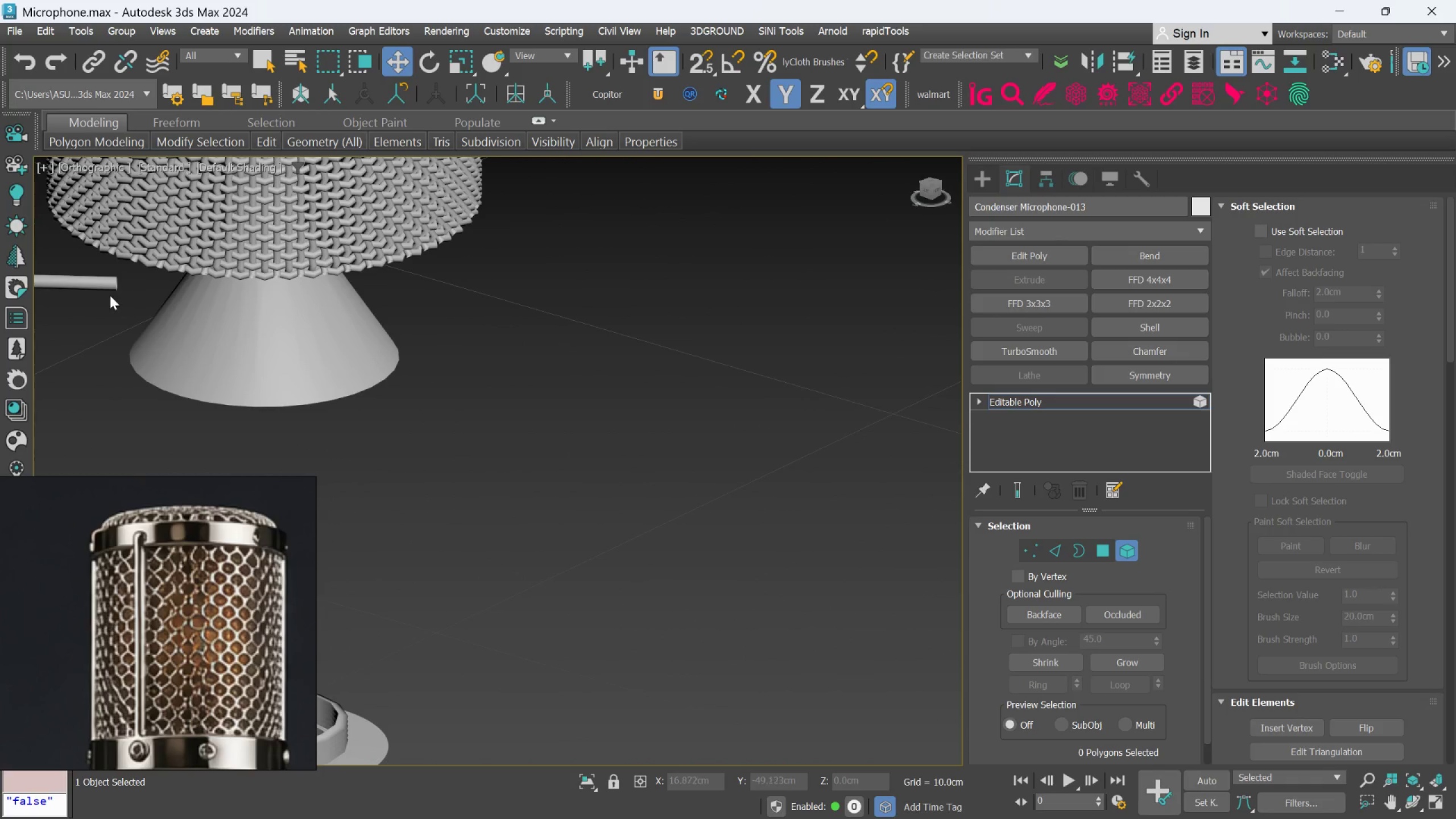 
left_click([99, 290])
 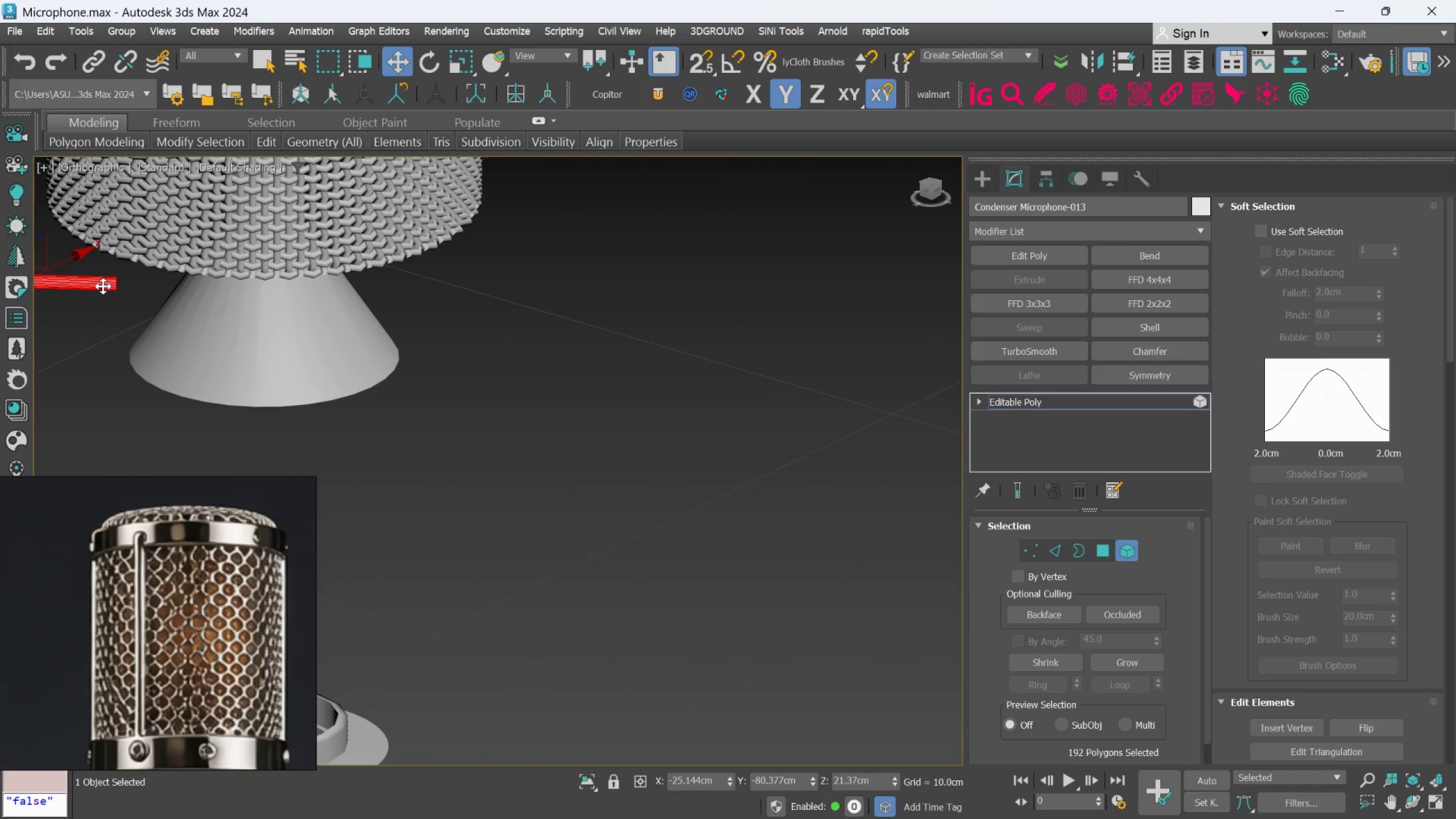 
key(Delete)
 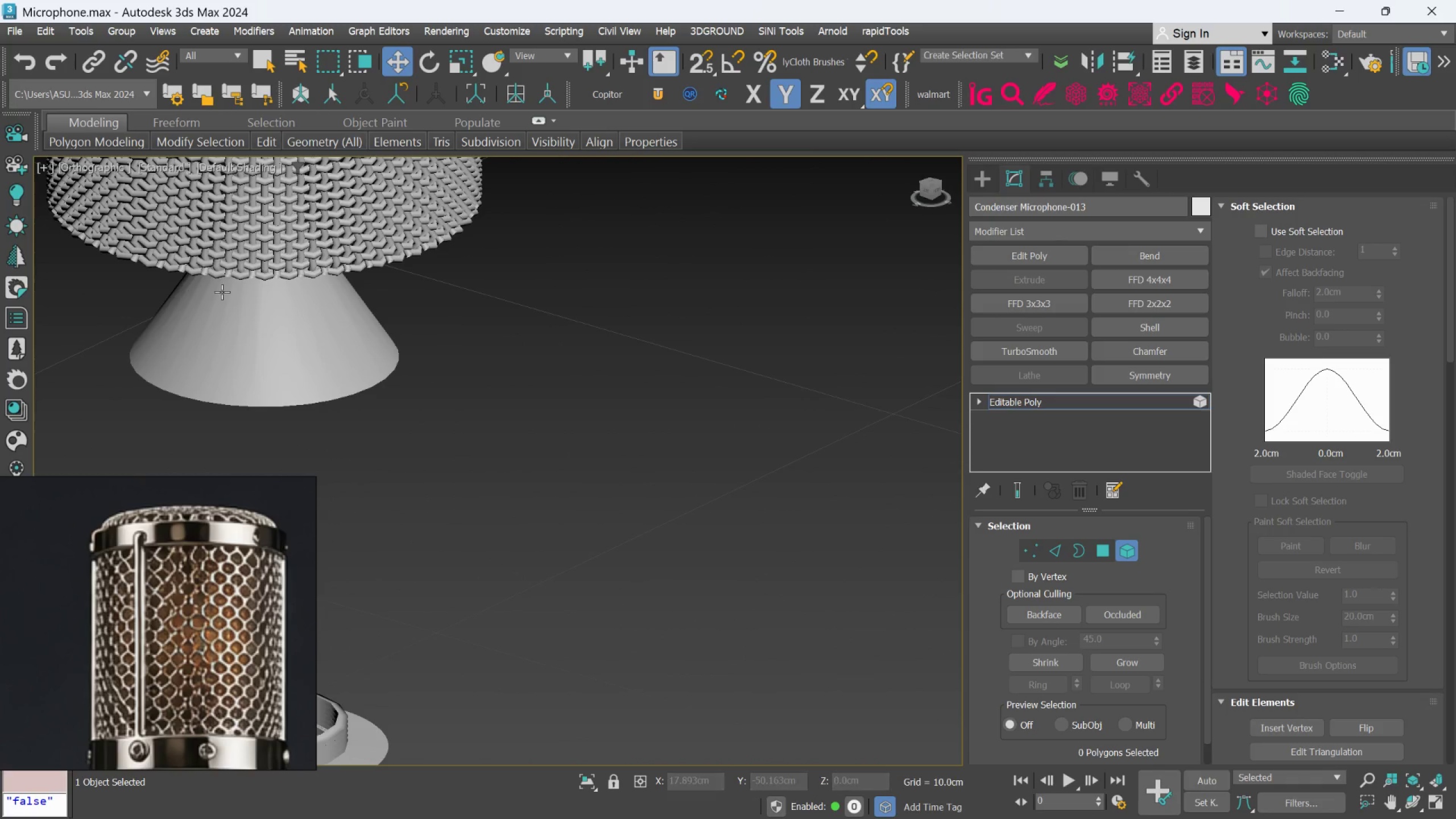 
scroll: coordinate [537, 377], scroll_direction: down, amount: 6.0
 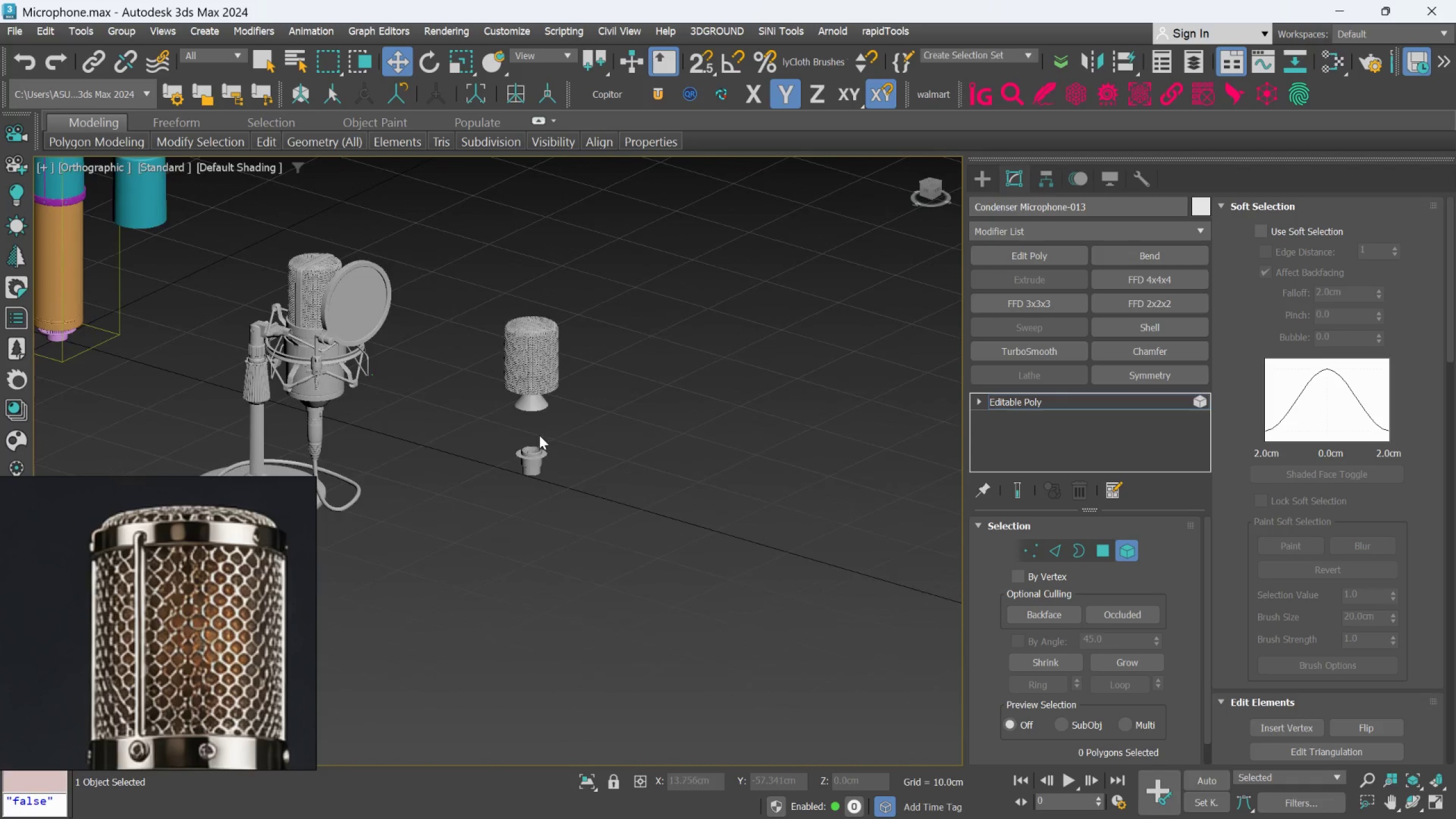 
left_click([531, 449])
 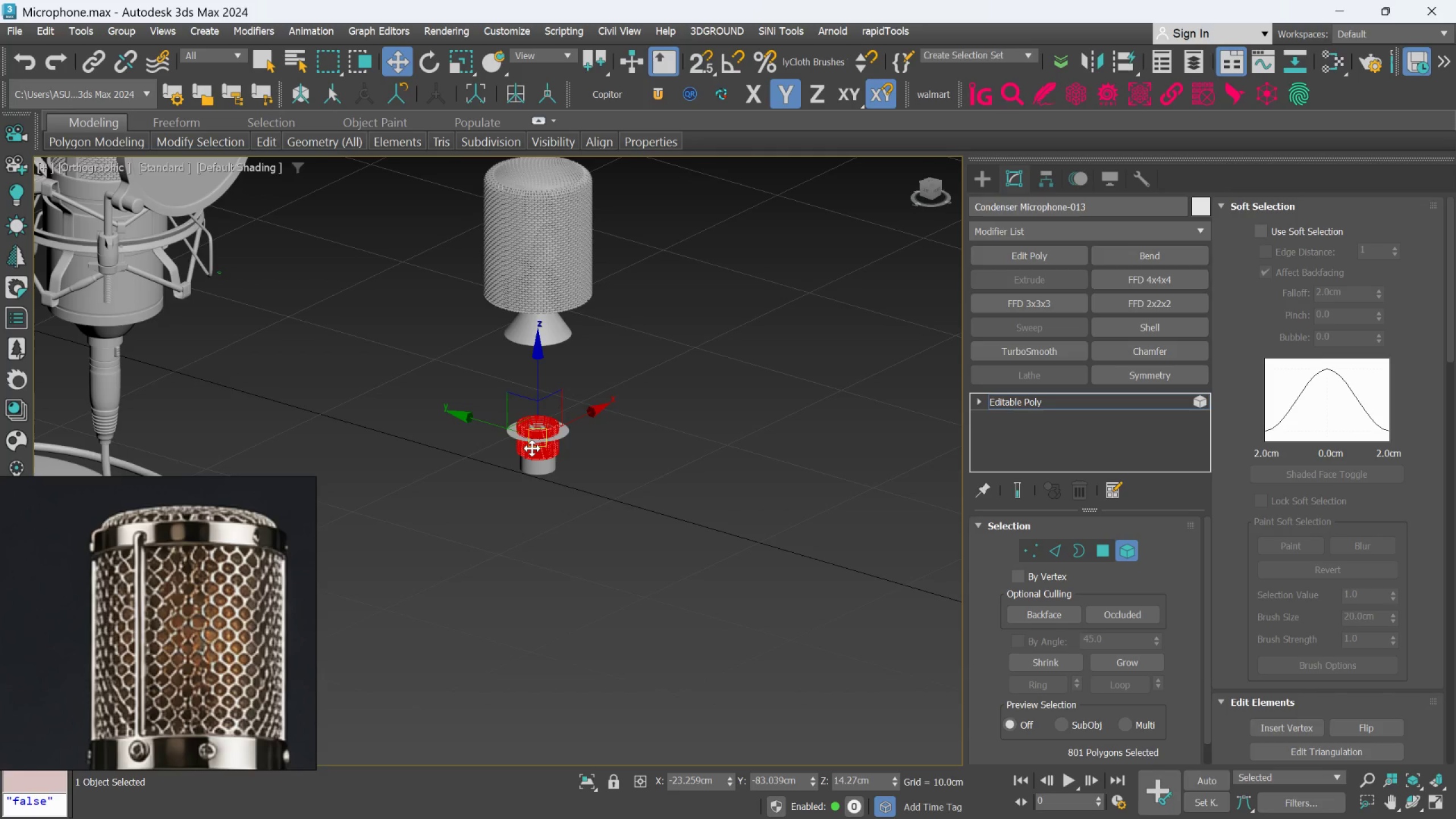 
scroll: coordinate [532, 448], scroll_direction: up, amount: 4.0
 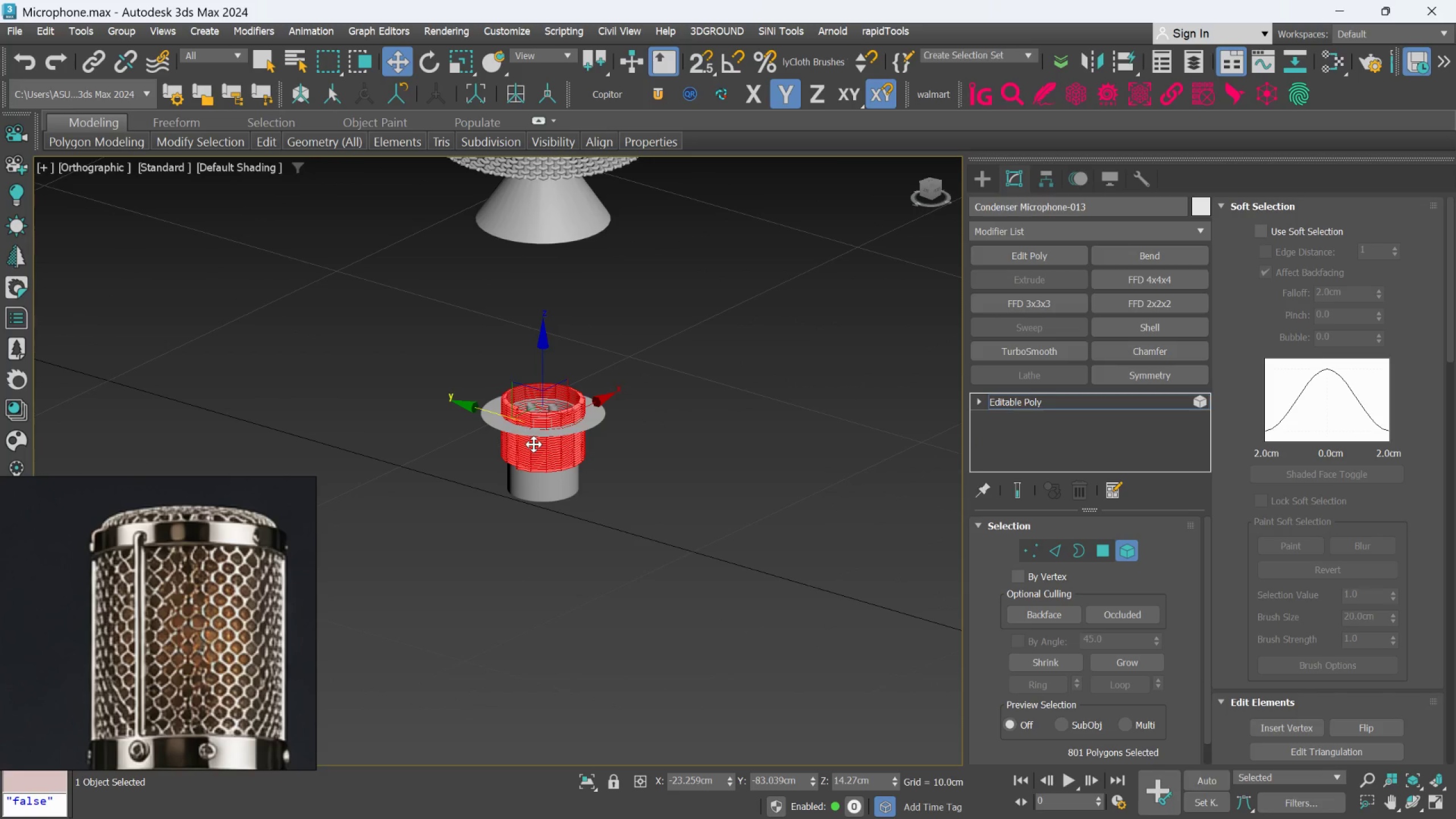 
key(Delete)
 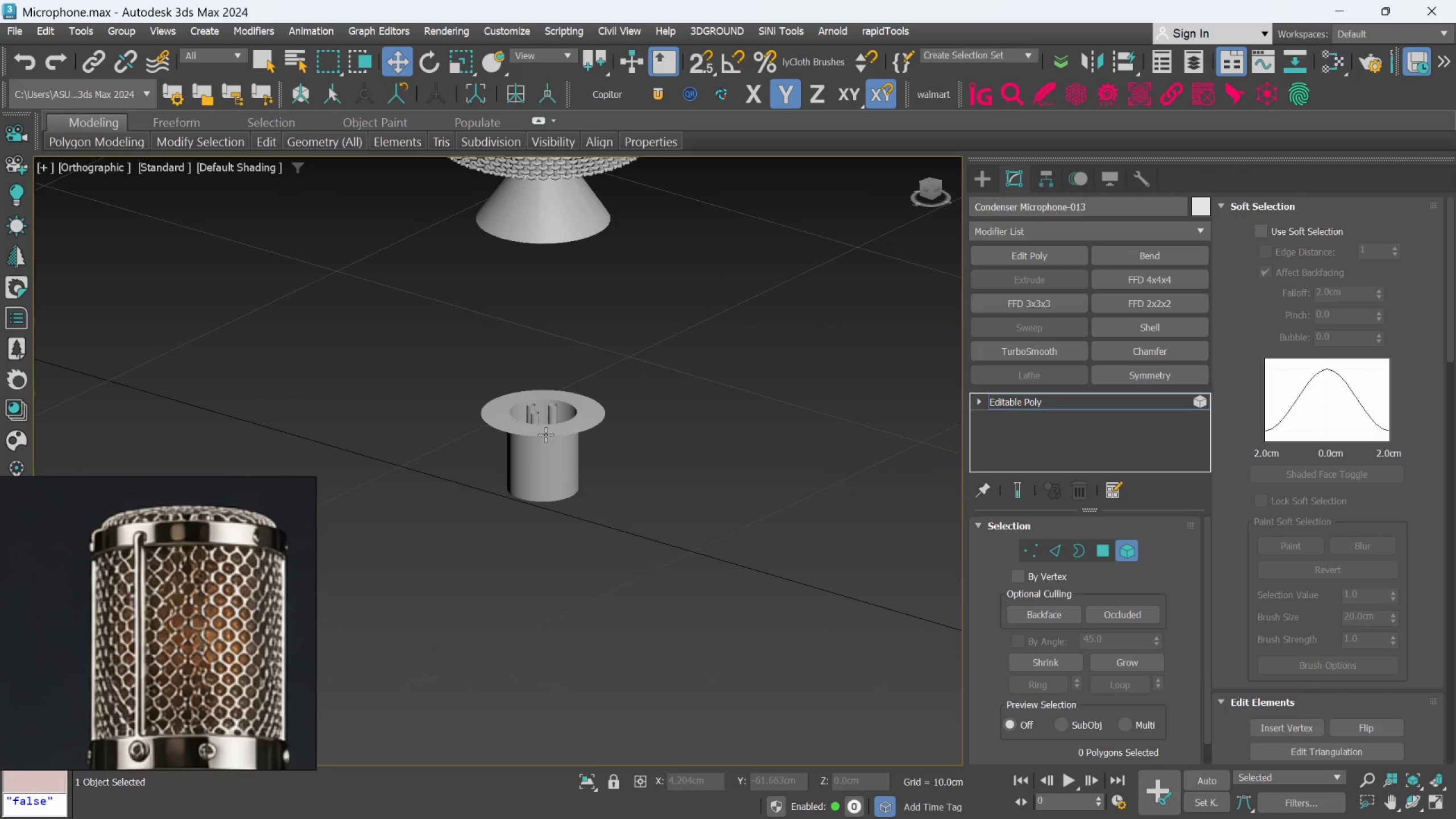 
left_click([545, 435])
 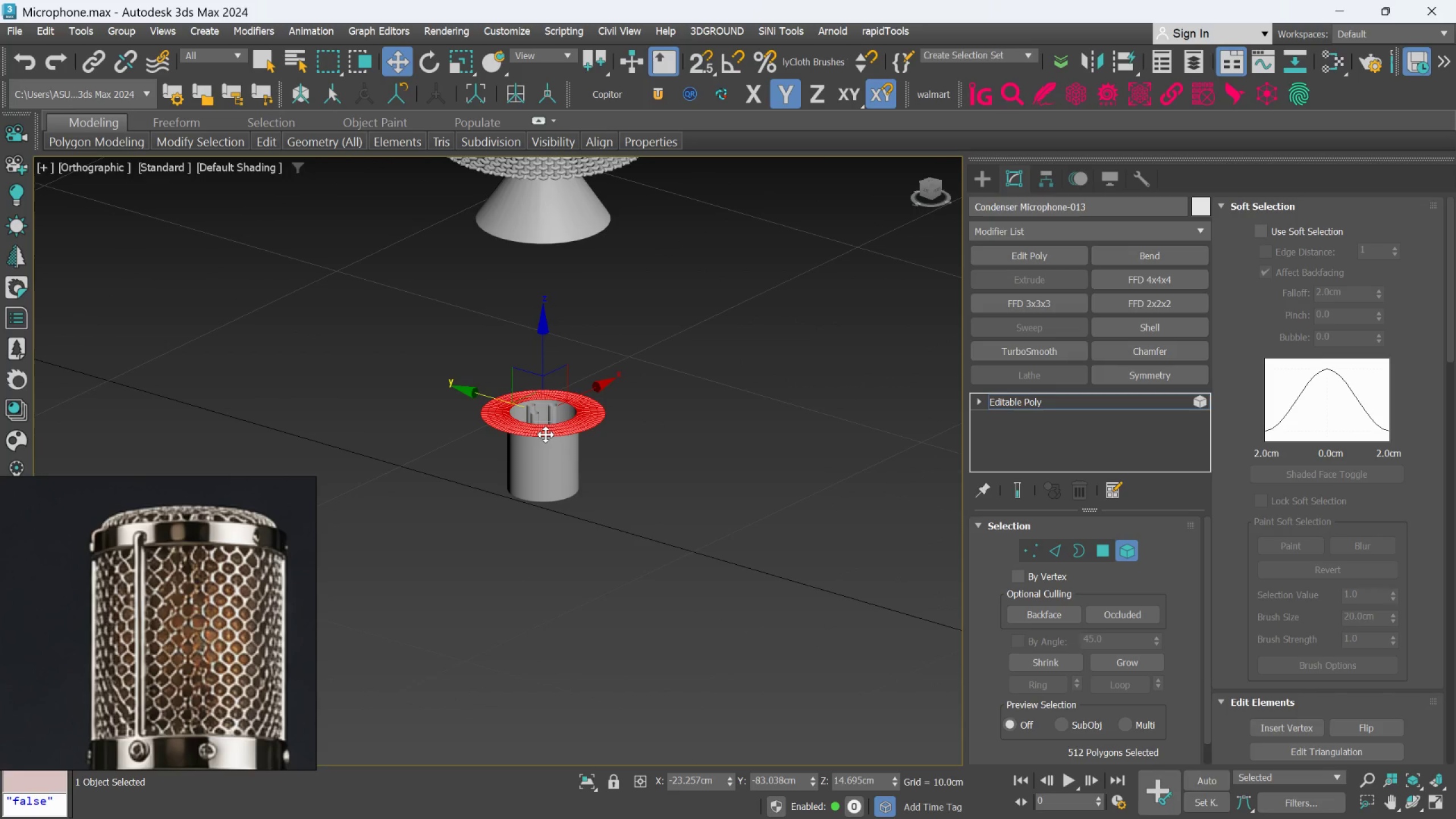 
key(Delete)
 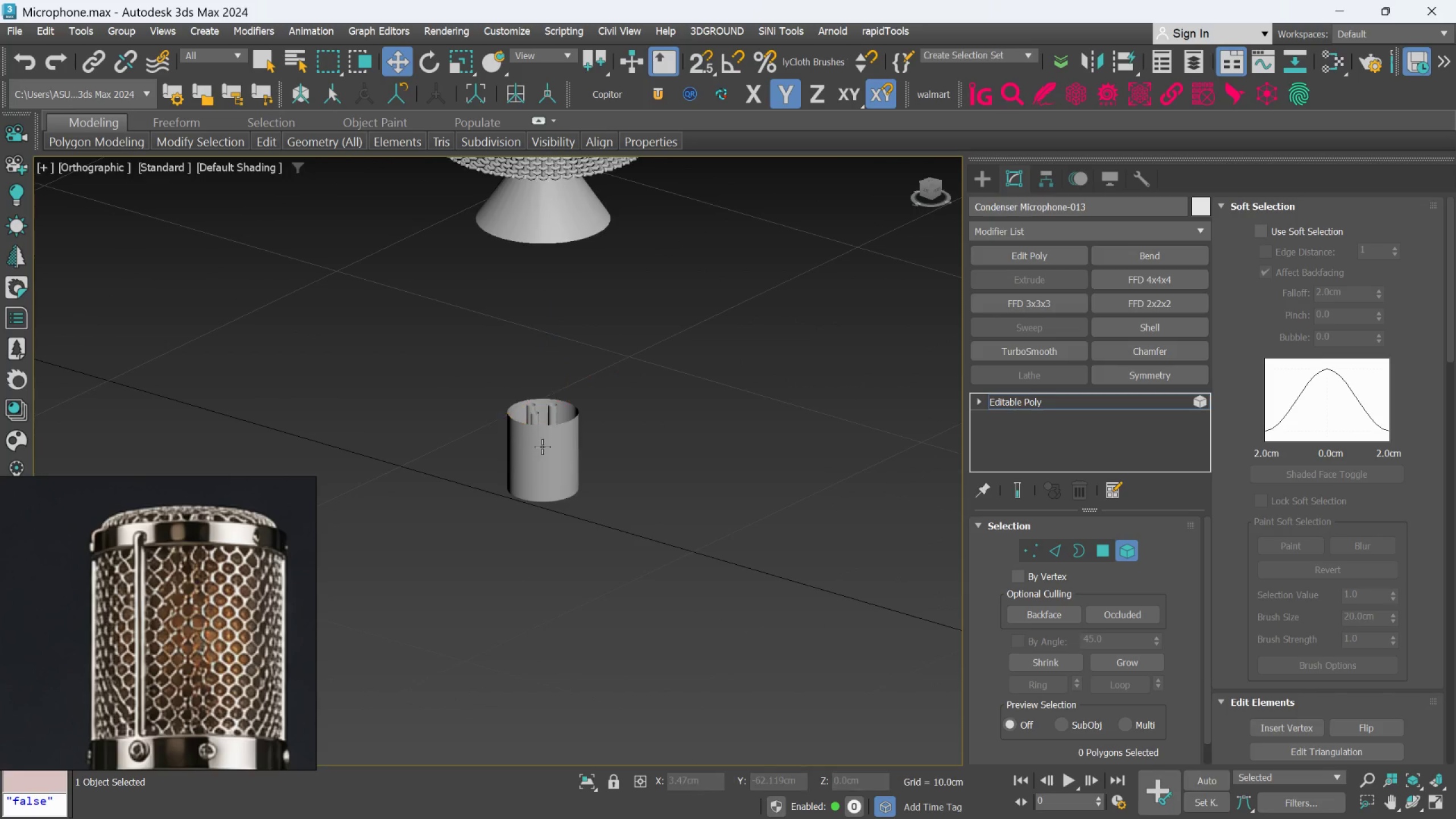 
left_click([542, 446])
 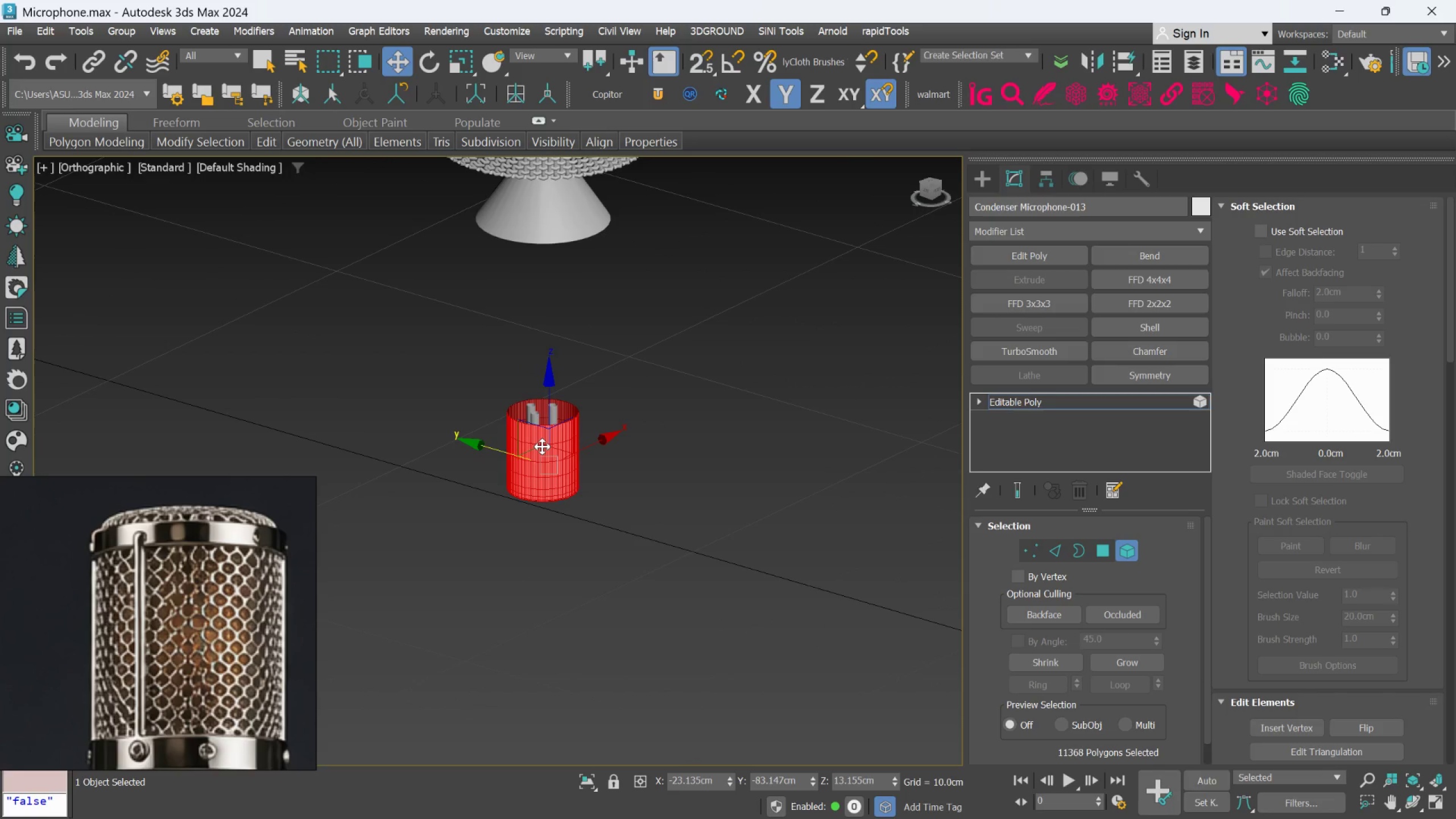 
key(Delete)
 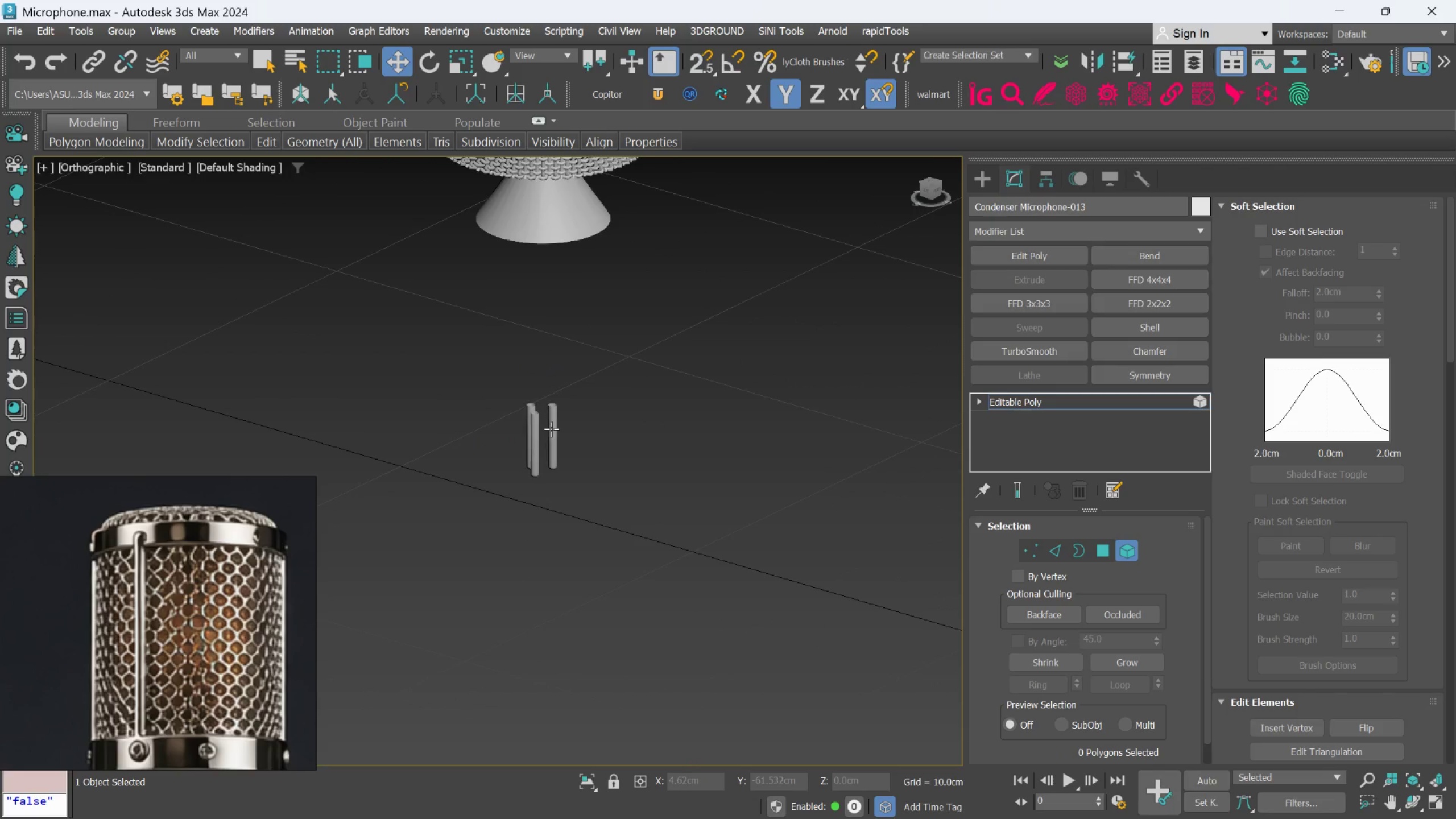 
left_click([551, 429])
 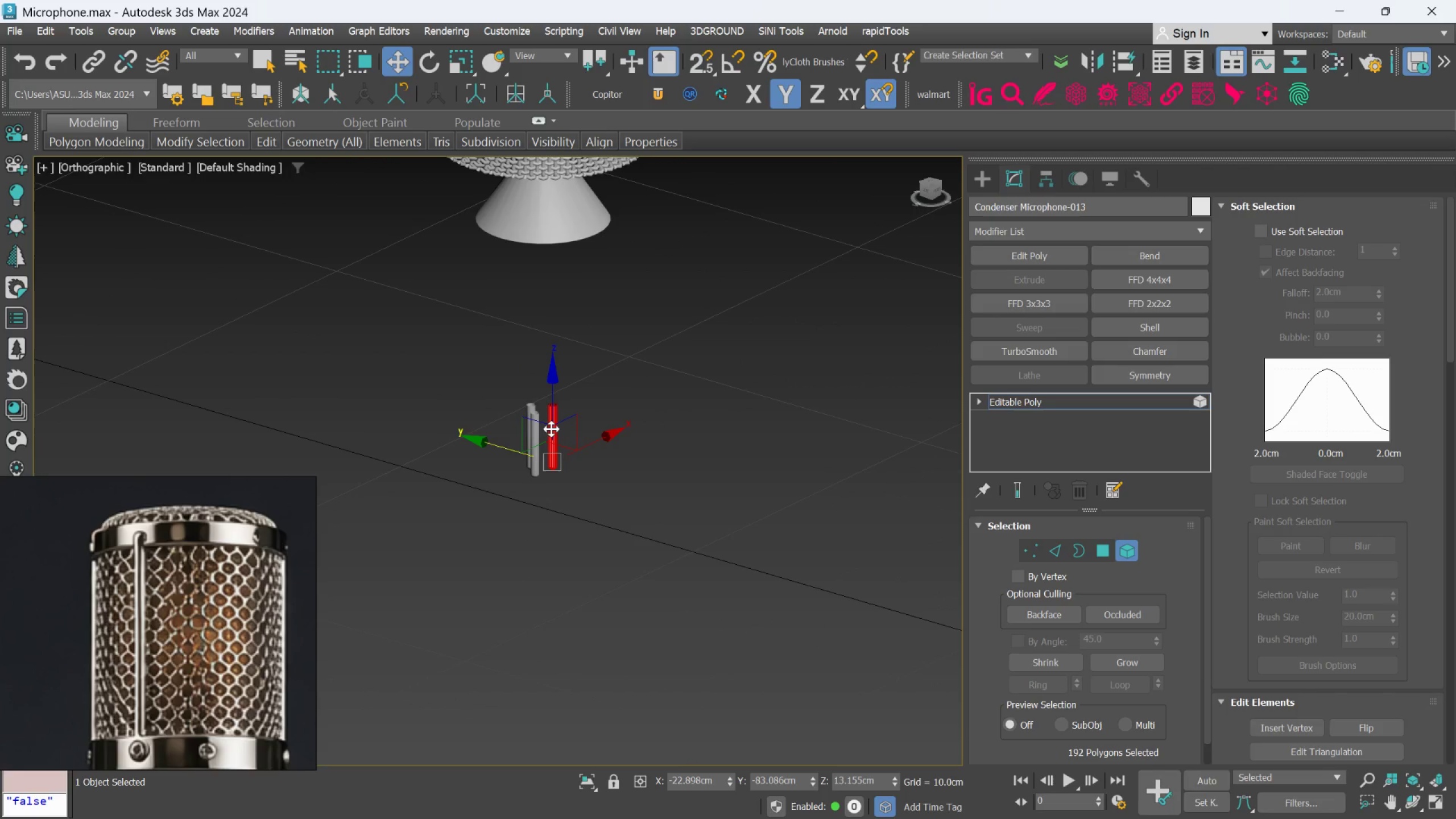 
key(Delete)
 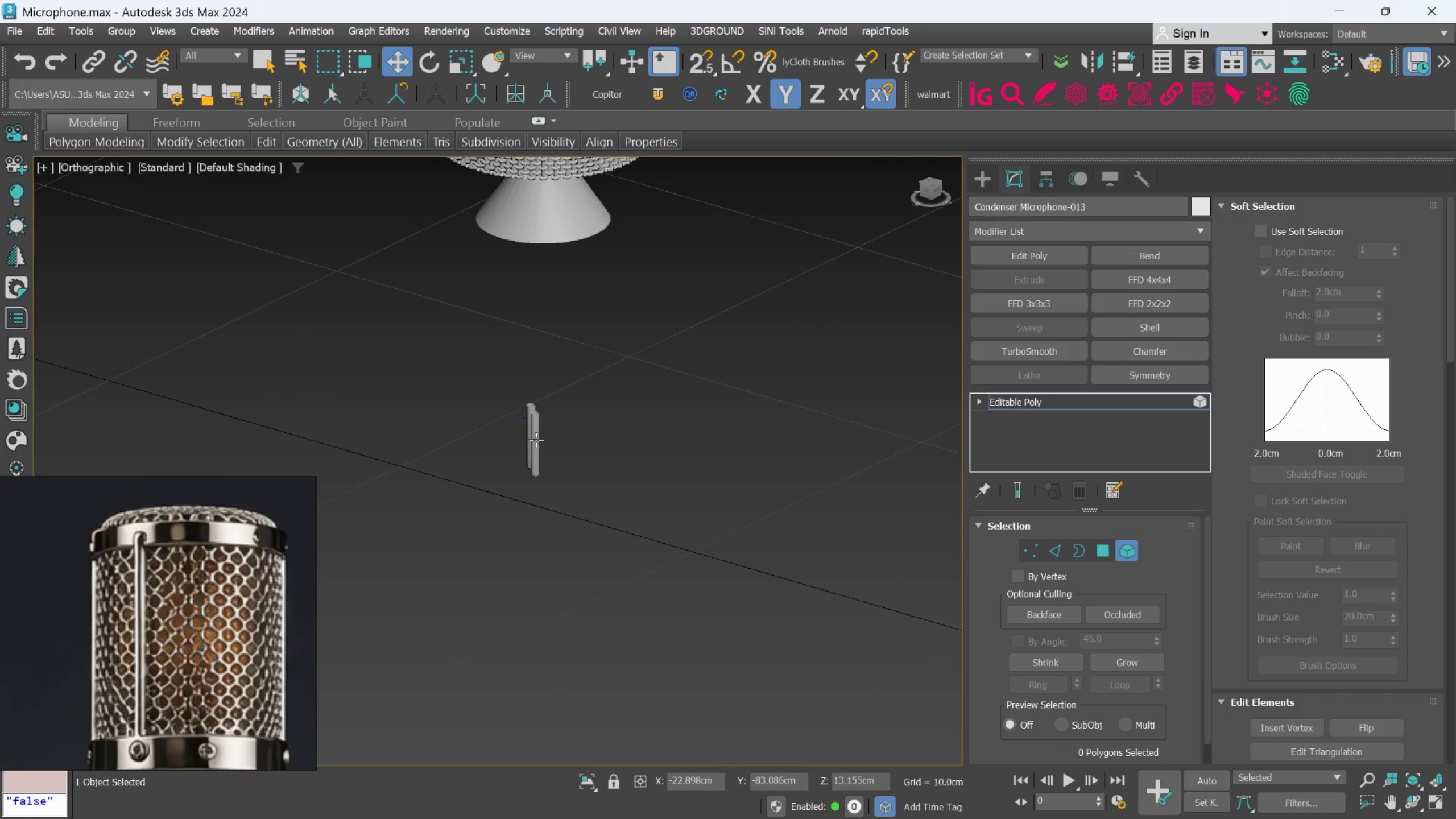 
left_click([535, 440])
 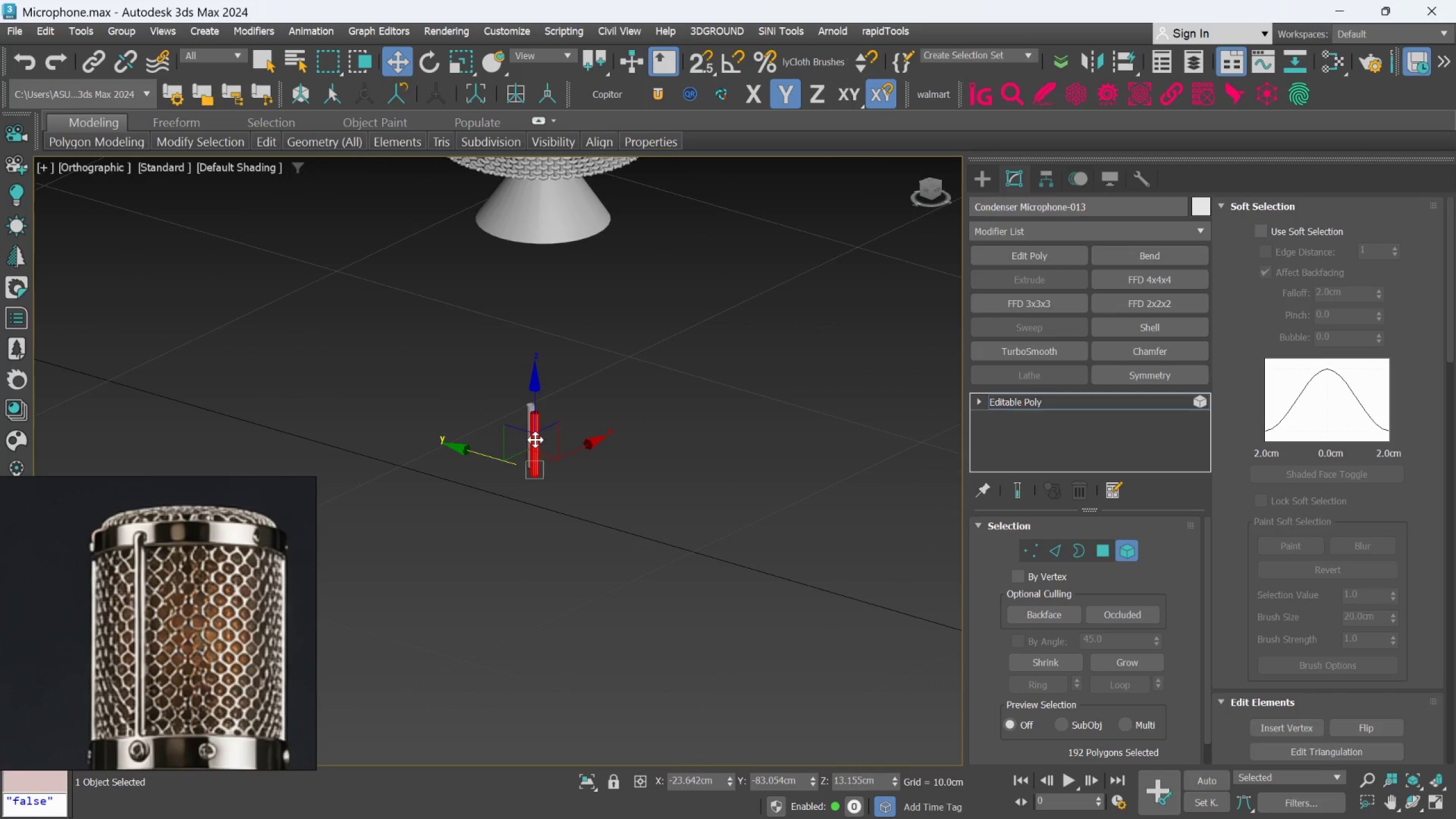 
key(Delete)
 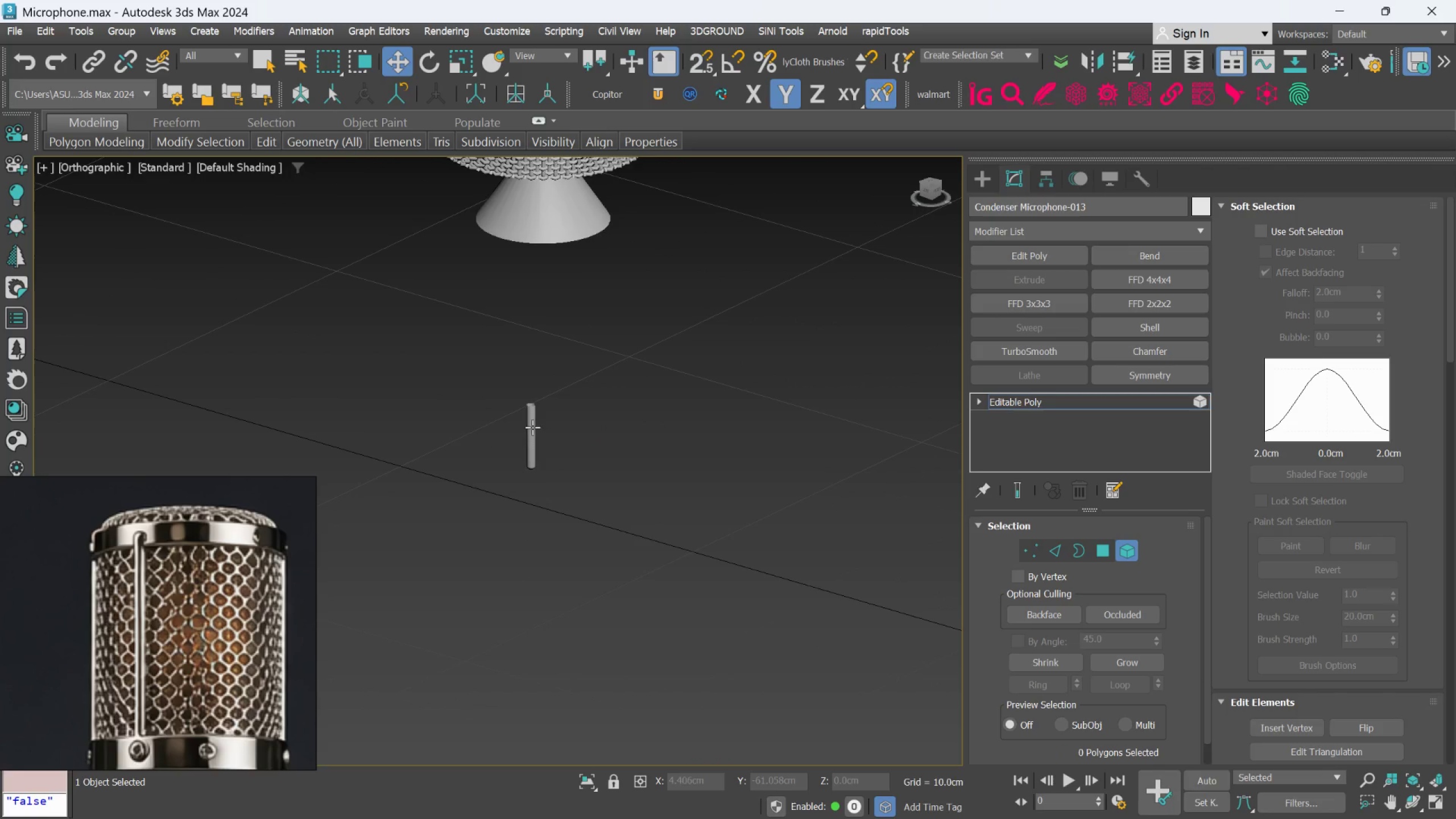 
left_click([532, 423])
 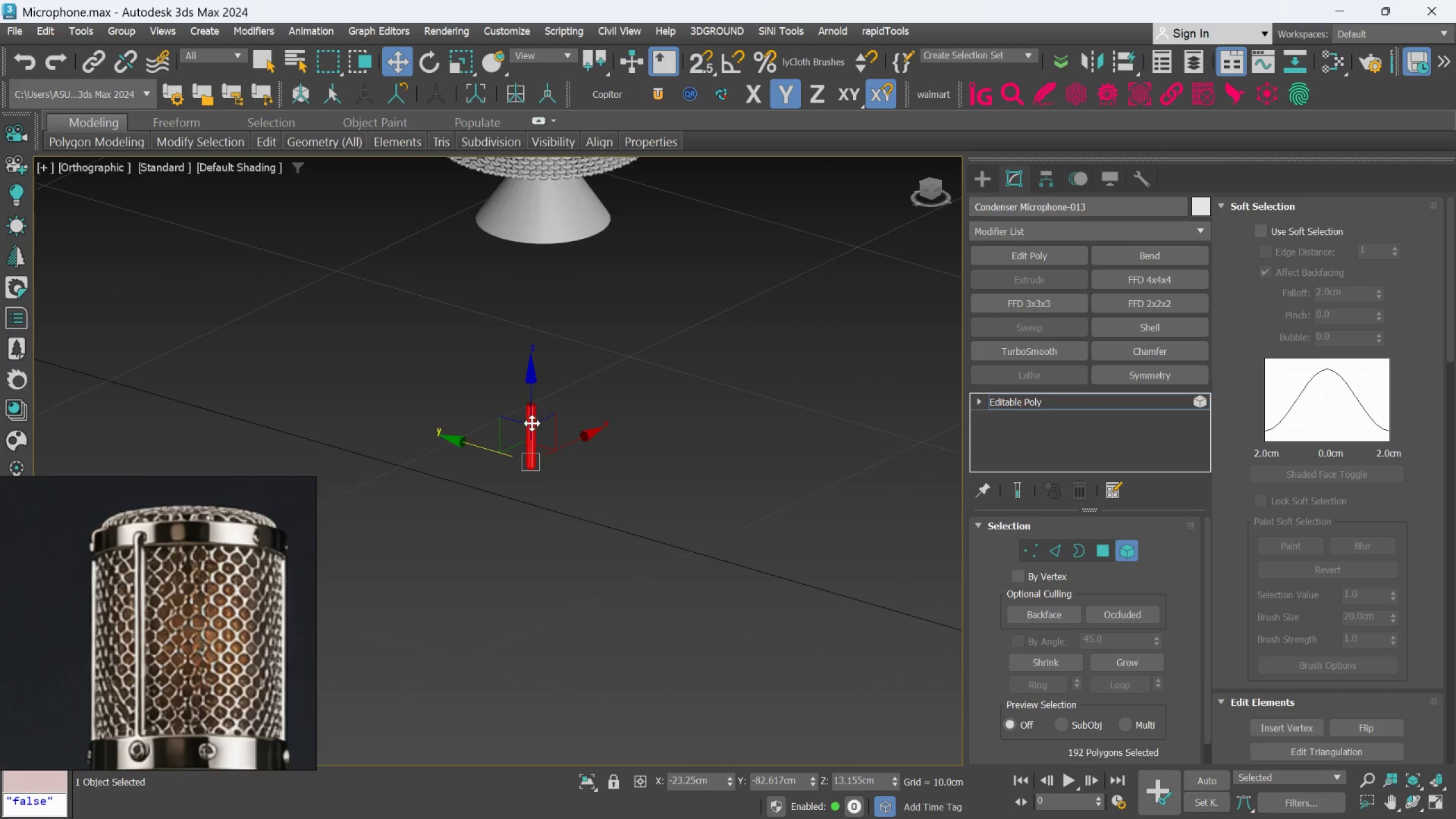 
key(Delete)
 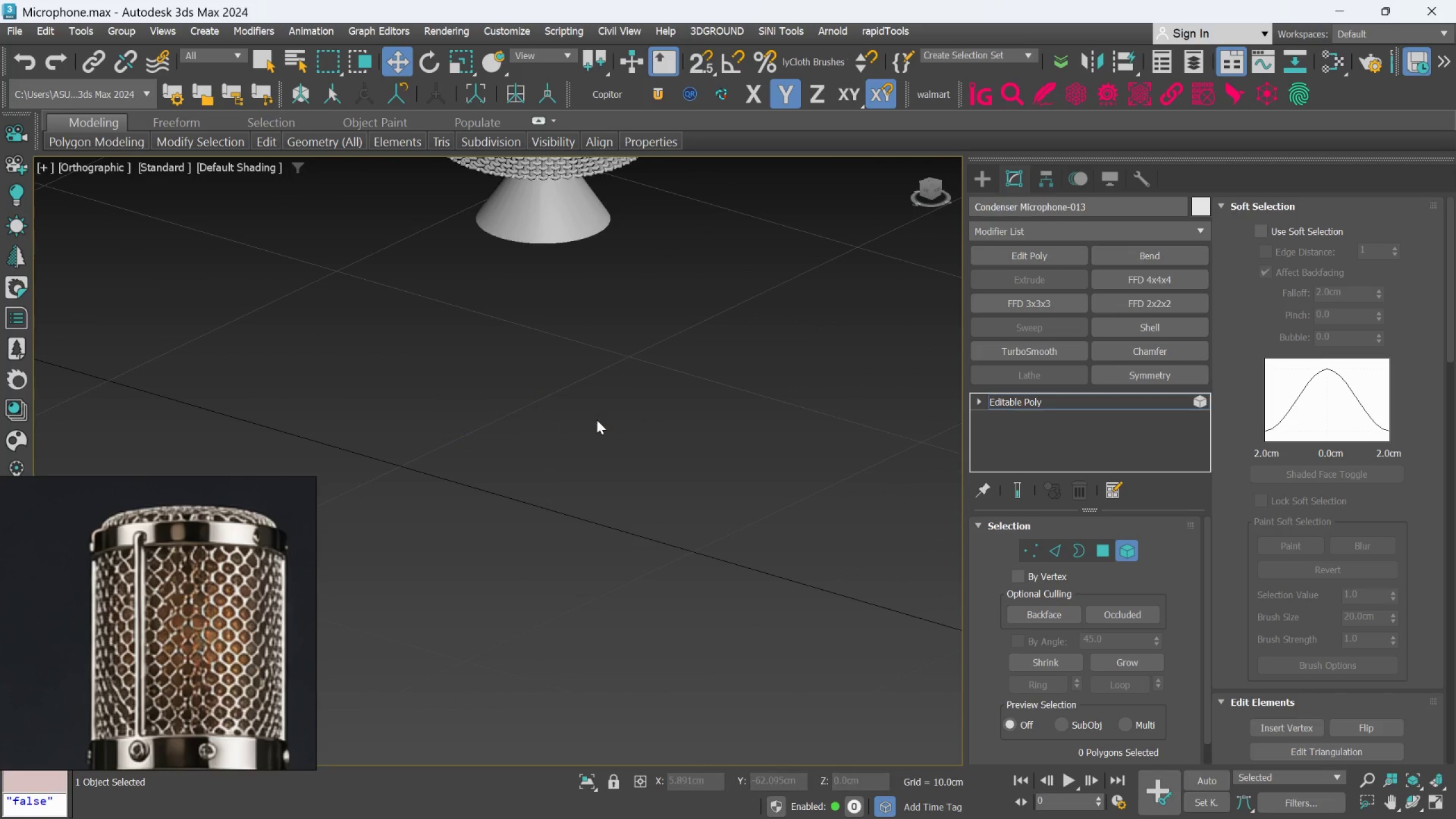 
scroll: coordinate [598, 420], scroll_direction: down, amount: 4.0
 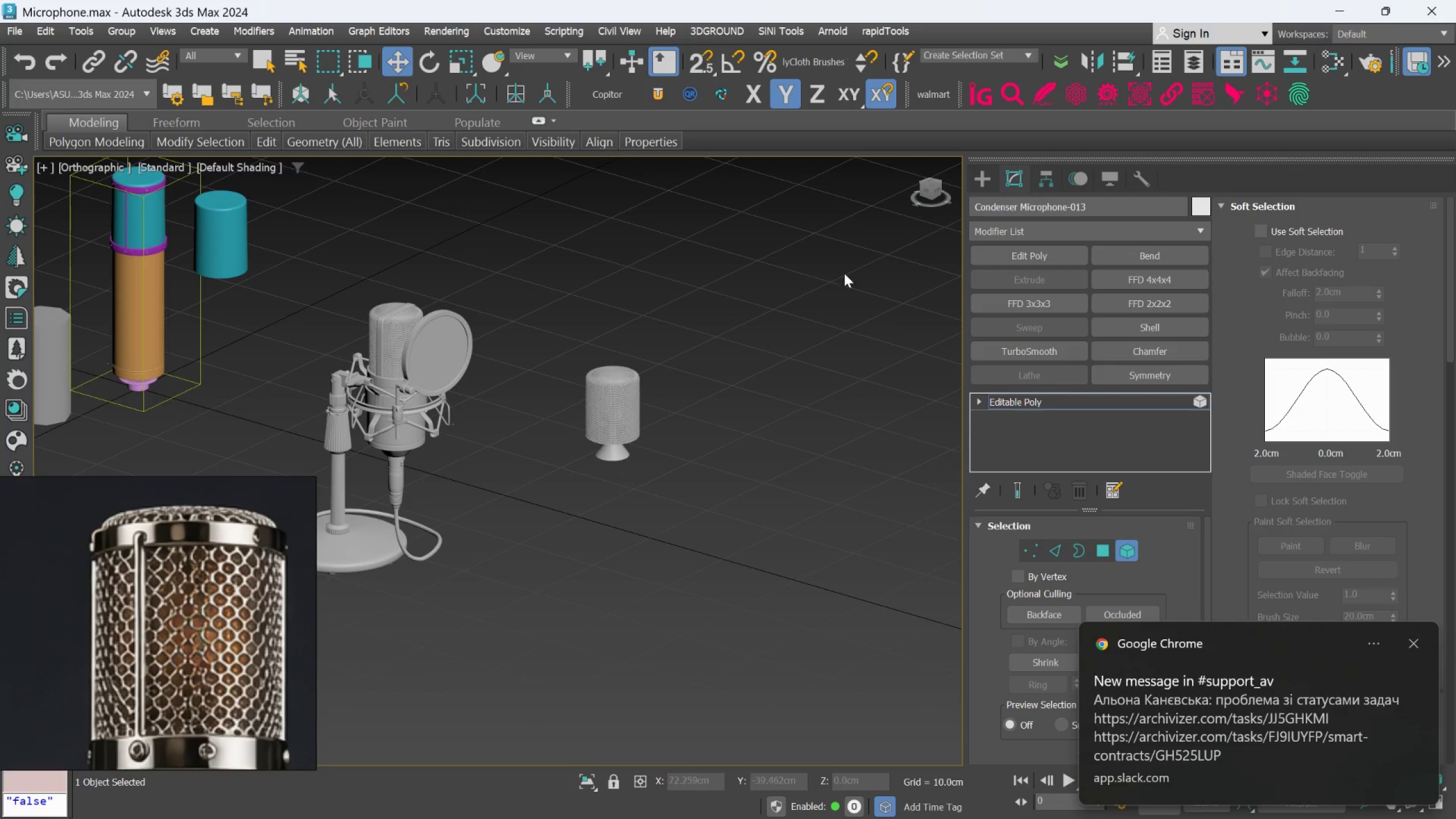 
left_click([985, 176])
 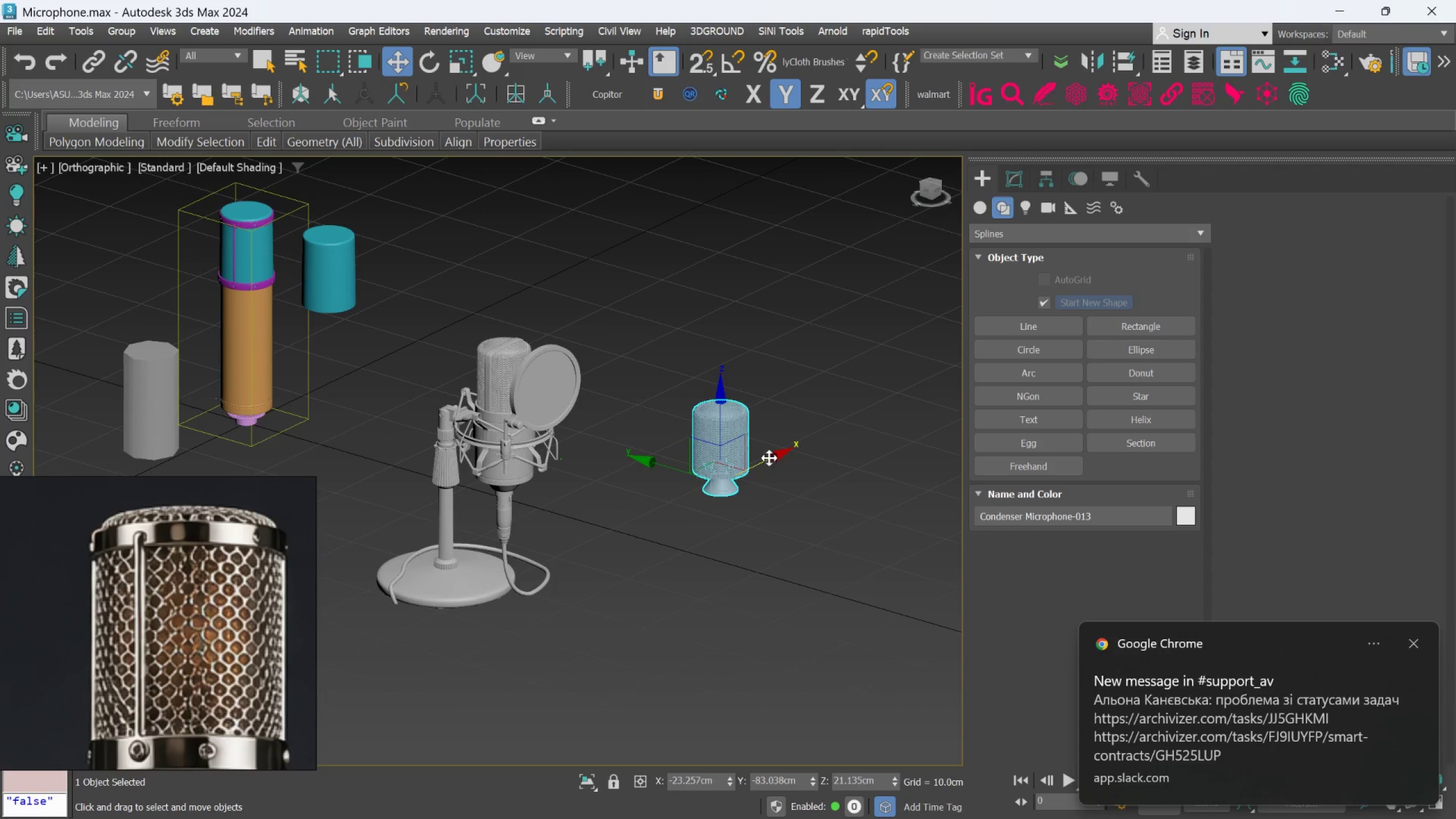 
scroll: coordinate [308, 288], scroll_direction: up, amount: 2.0
 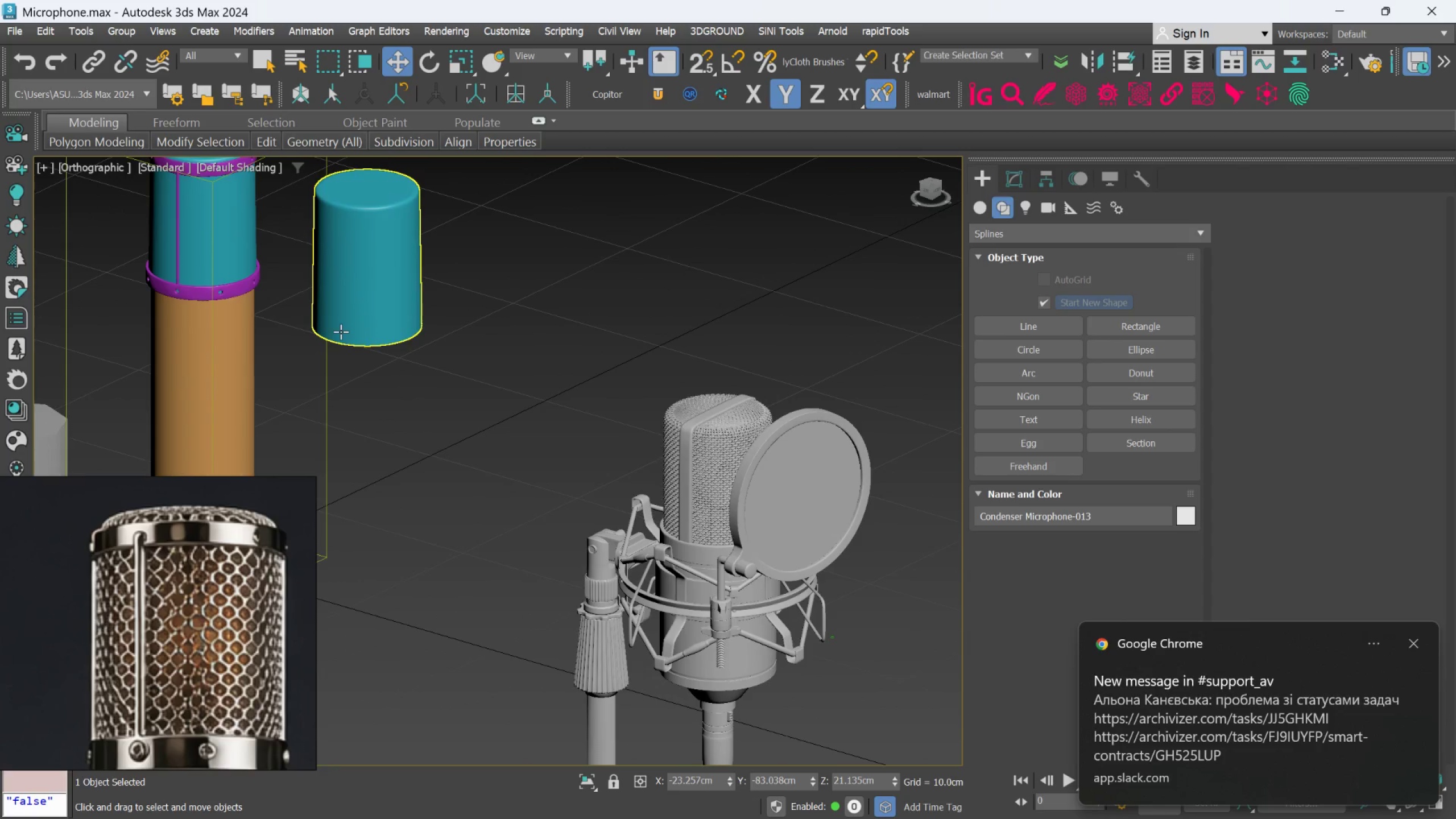 
scroll: coordinate [345, 341], scroll_direction: down, amount: 2.0
 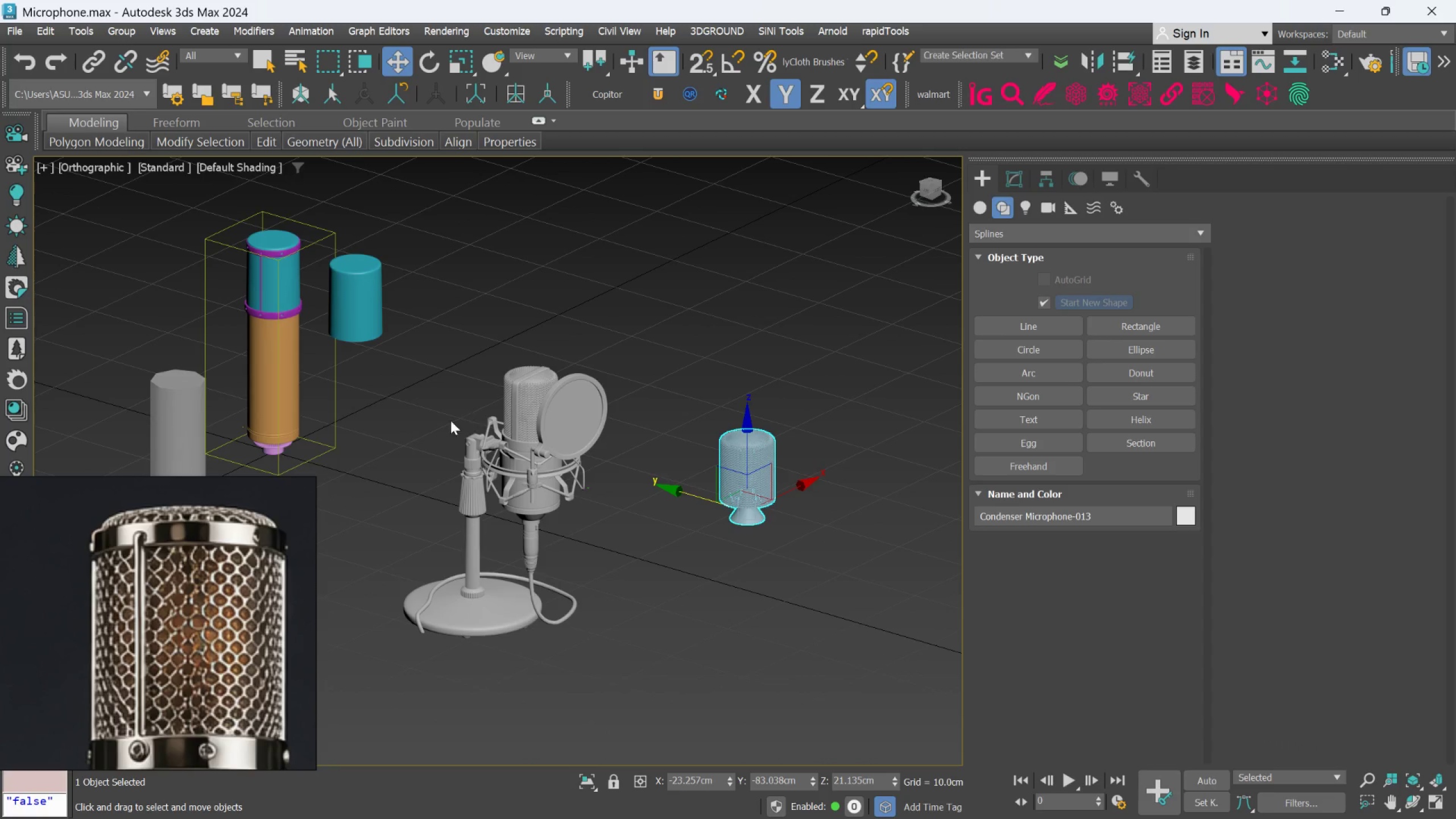 
scroll: coordinate [280, 325], scroll_direction: up, amount: 2.0
 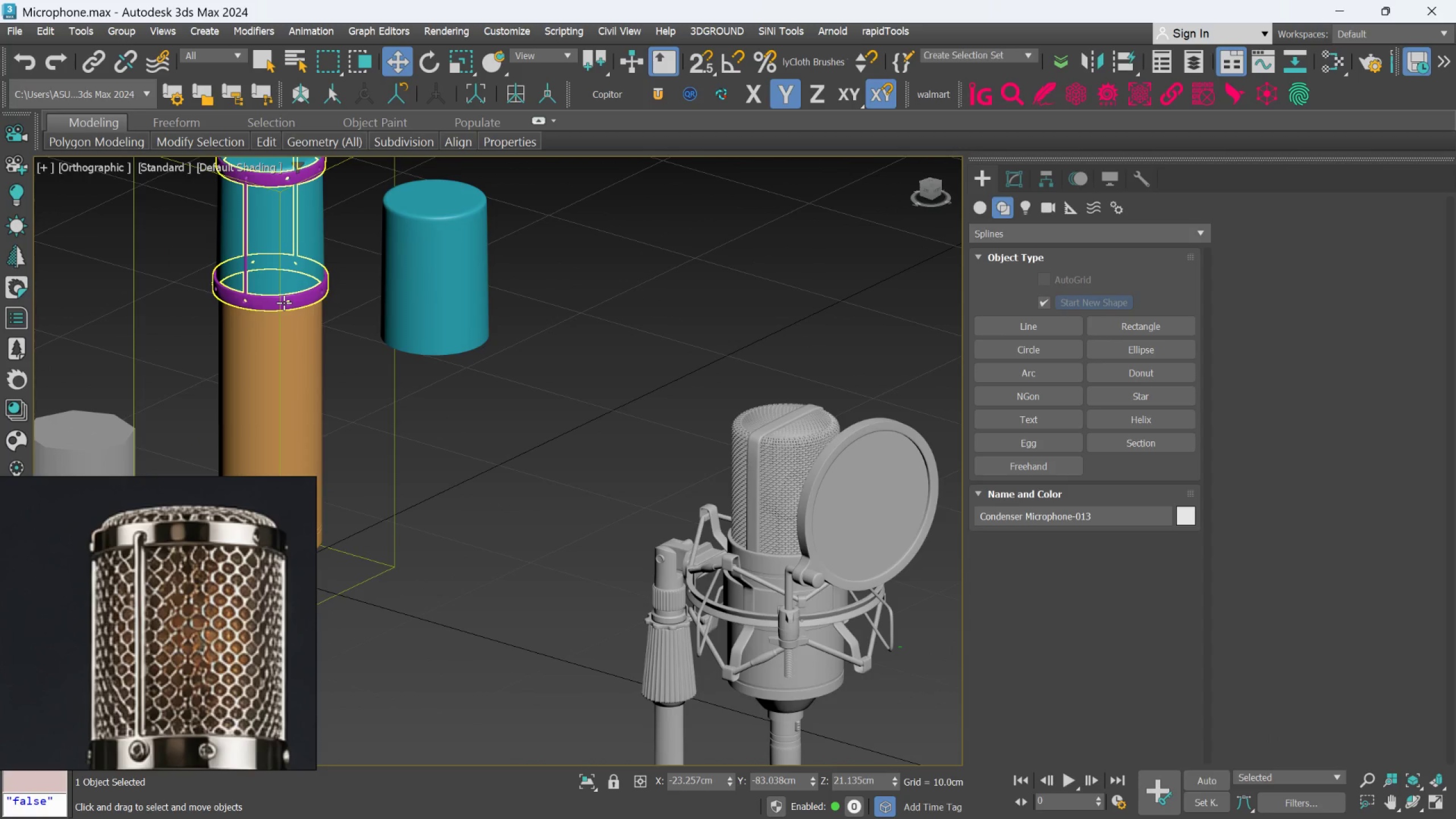 
hold_key(key=ControlLeft, duration=0.58)
left_click([284, 303])
 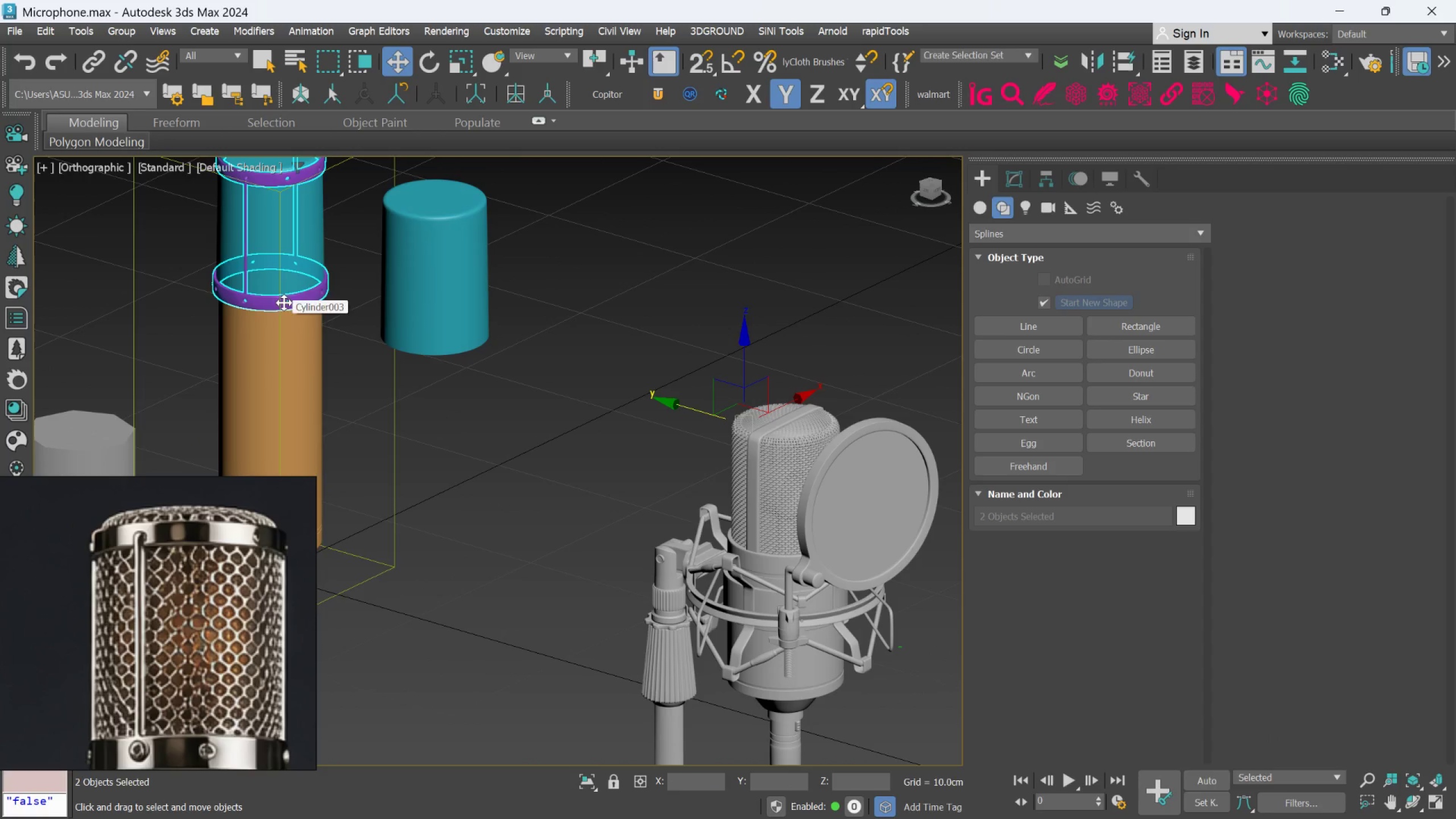 
scroll: coordinate [309, 323], scroll_direction: down, amount: 1.0
 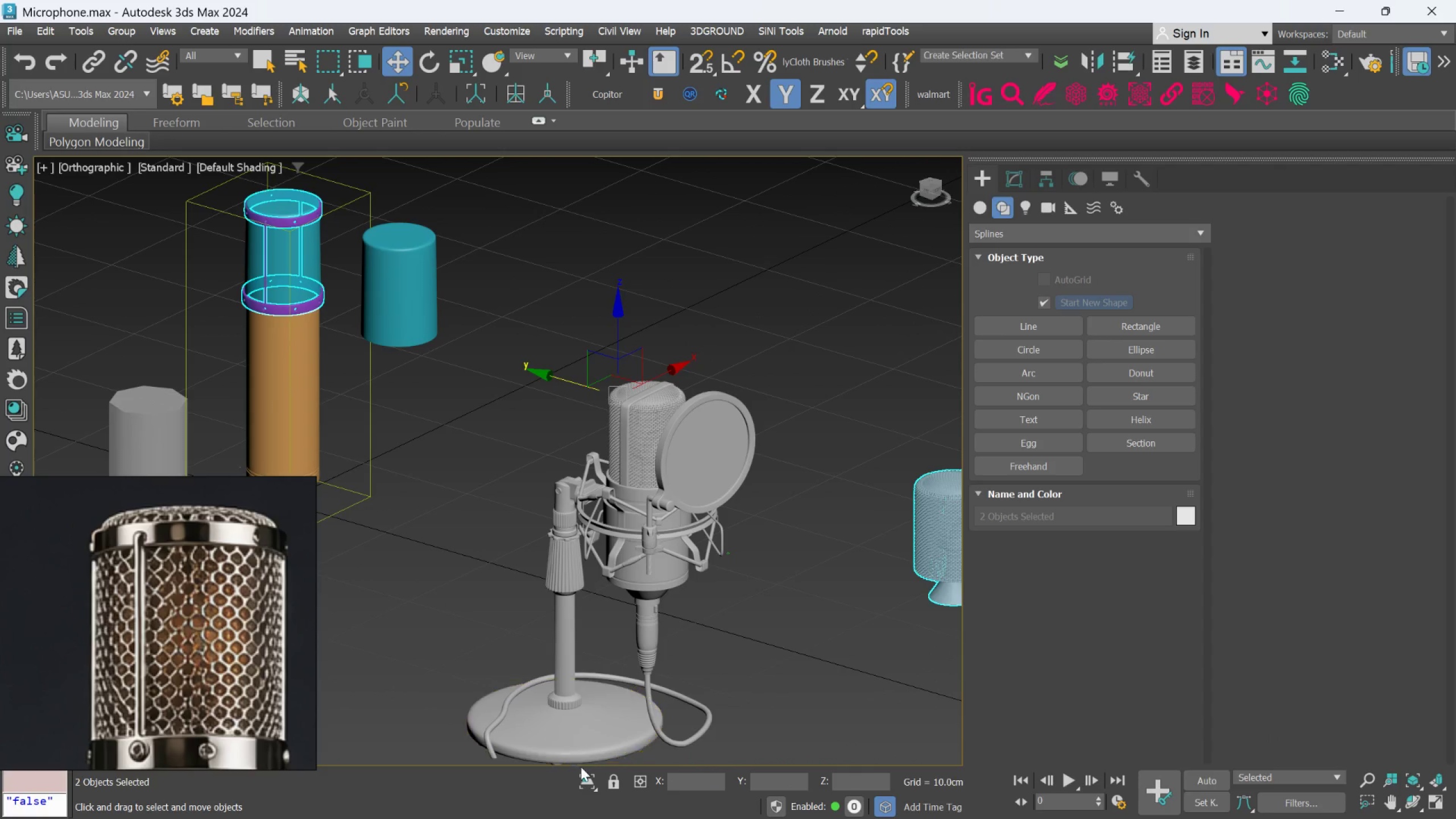 
left_click([580, 785])
 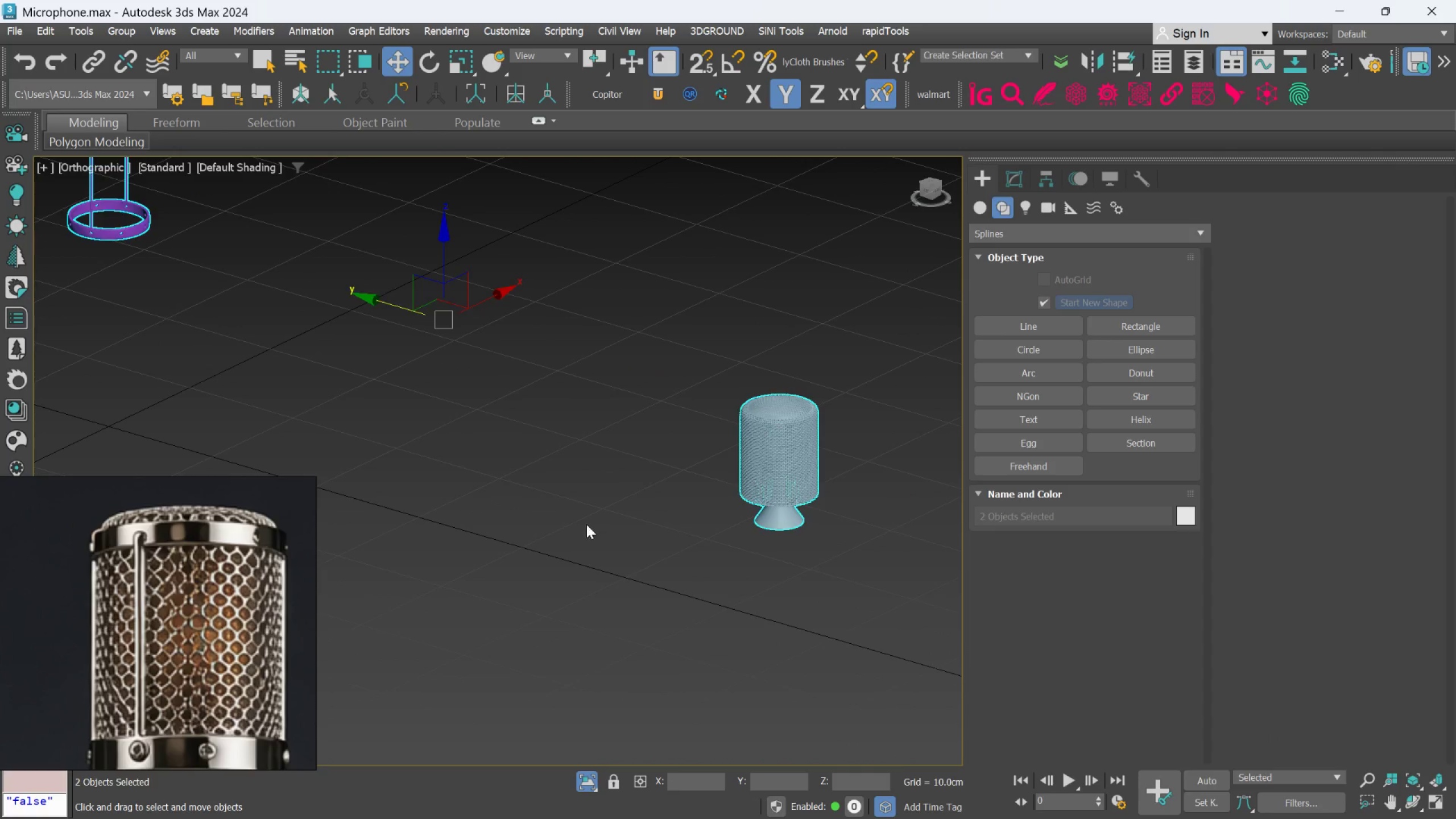 
left_click([780, 479])
 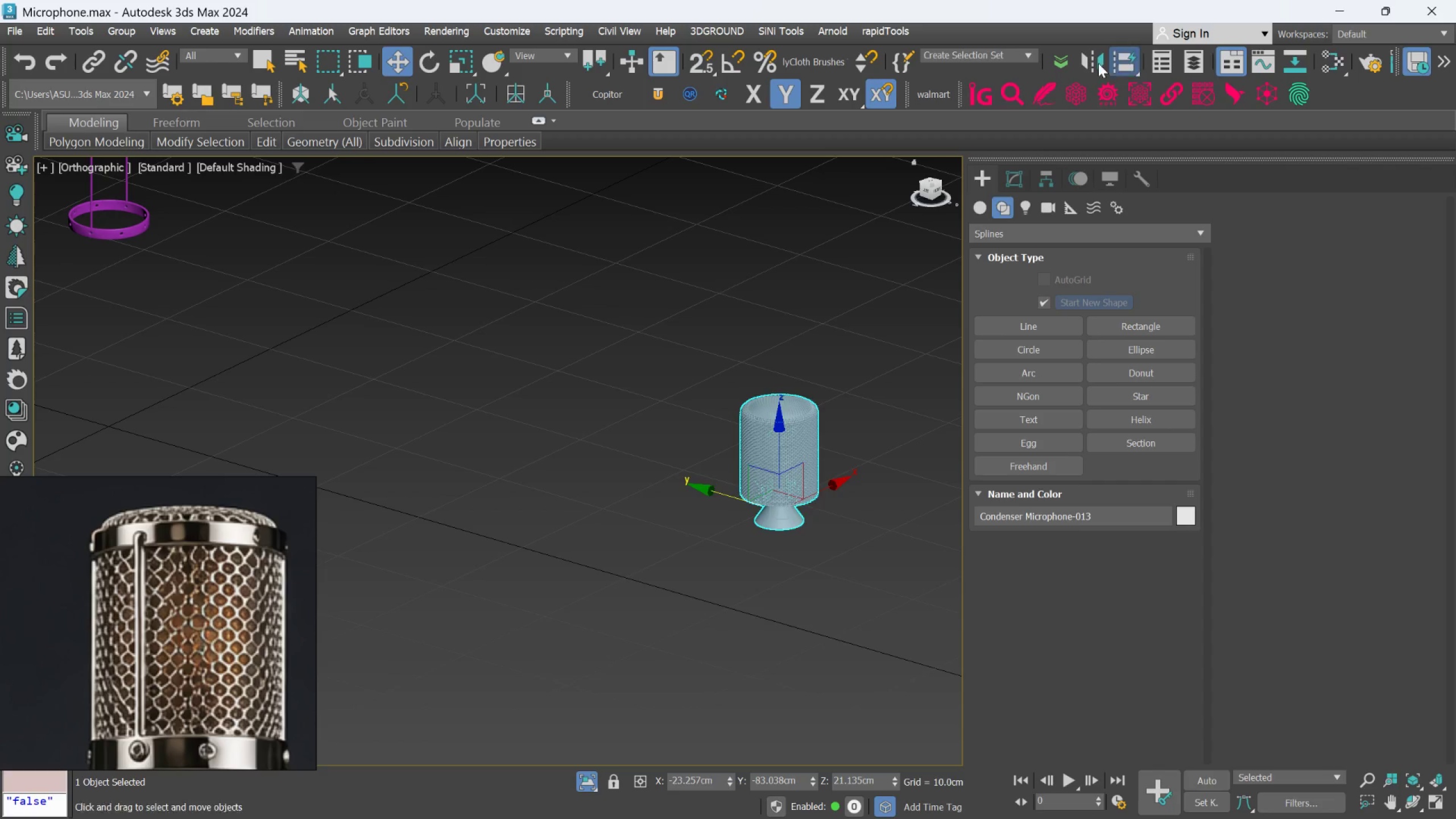 
left_click([131, 233])
 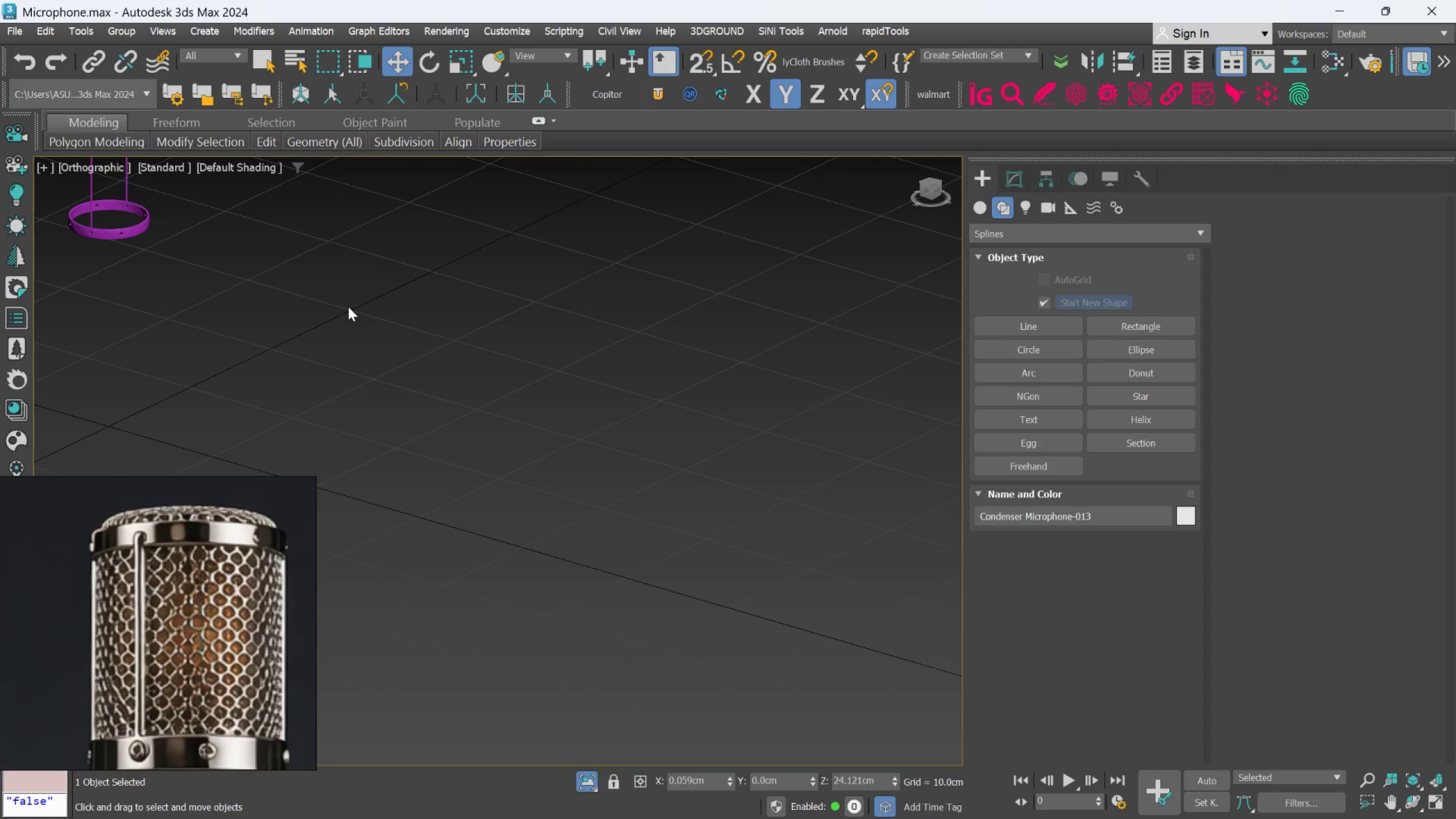 
scroll: coordinate [353, 336], scroll_direction: down, amount: 4.0
 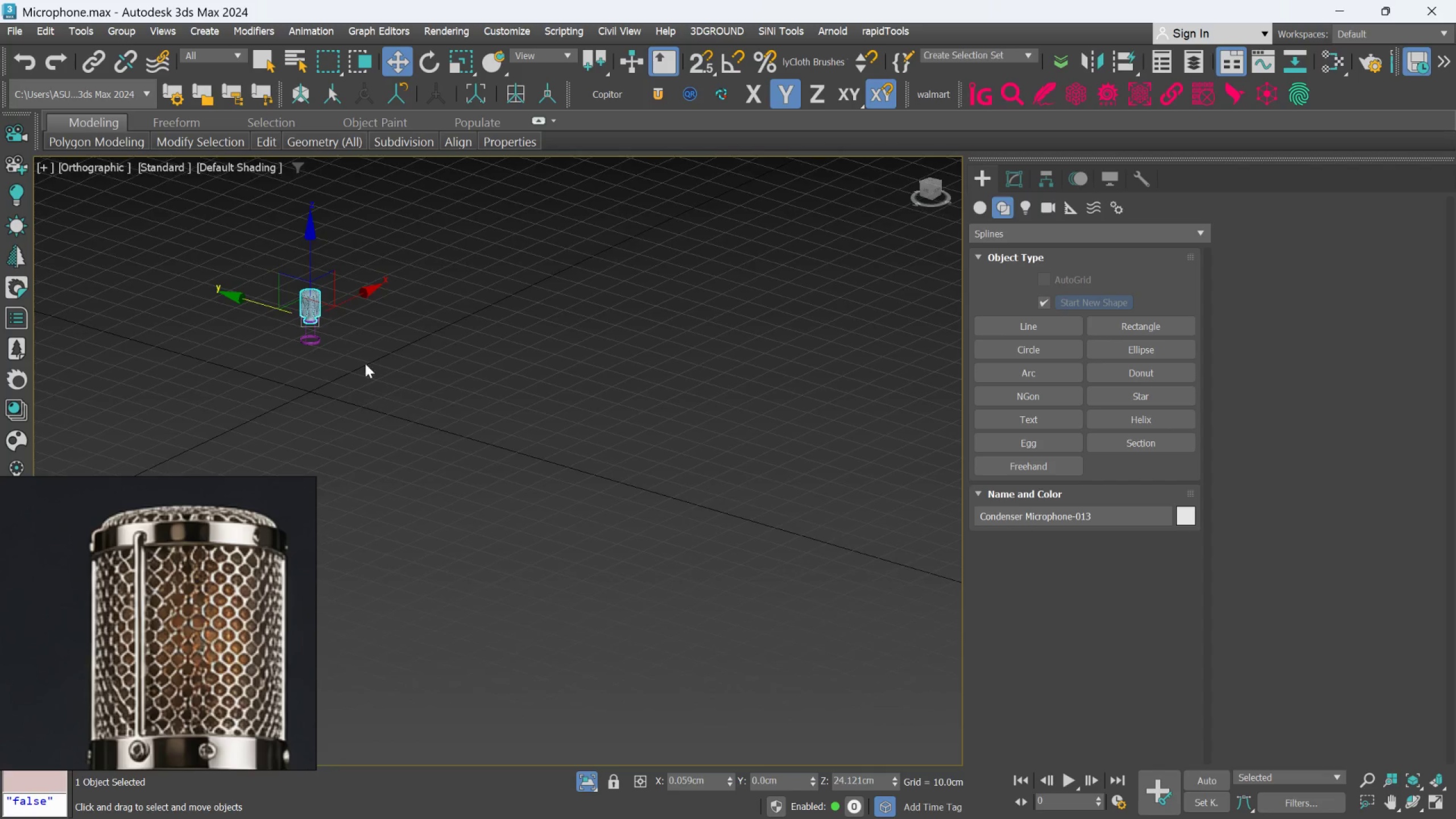 
scroll: coordinate [344, 318], scroll_direction: up, amount: 5.0
 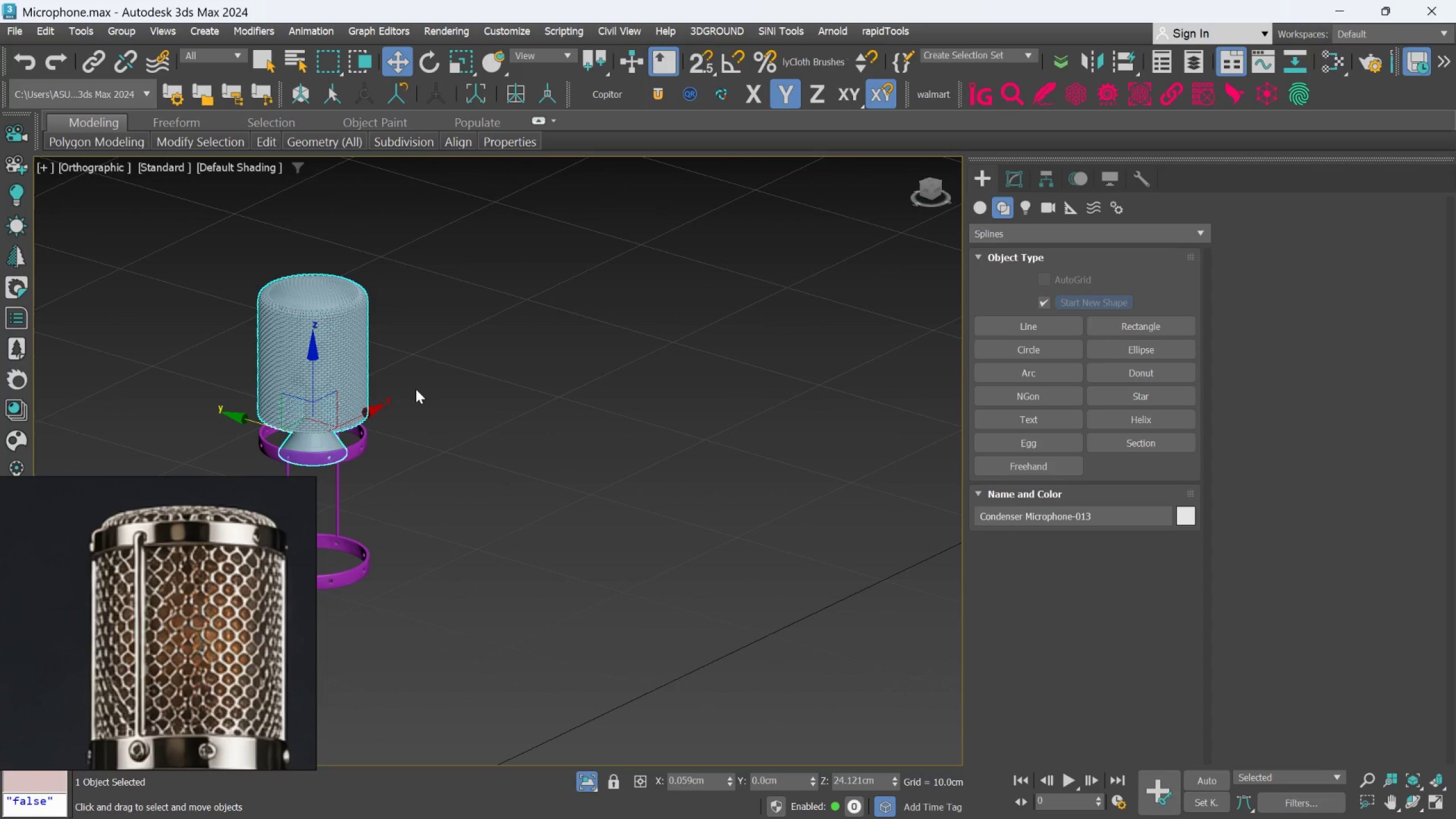 
hold_key(key=AltLeft, duration=0.69)
 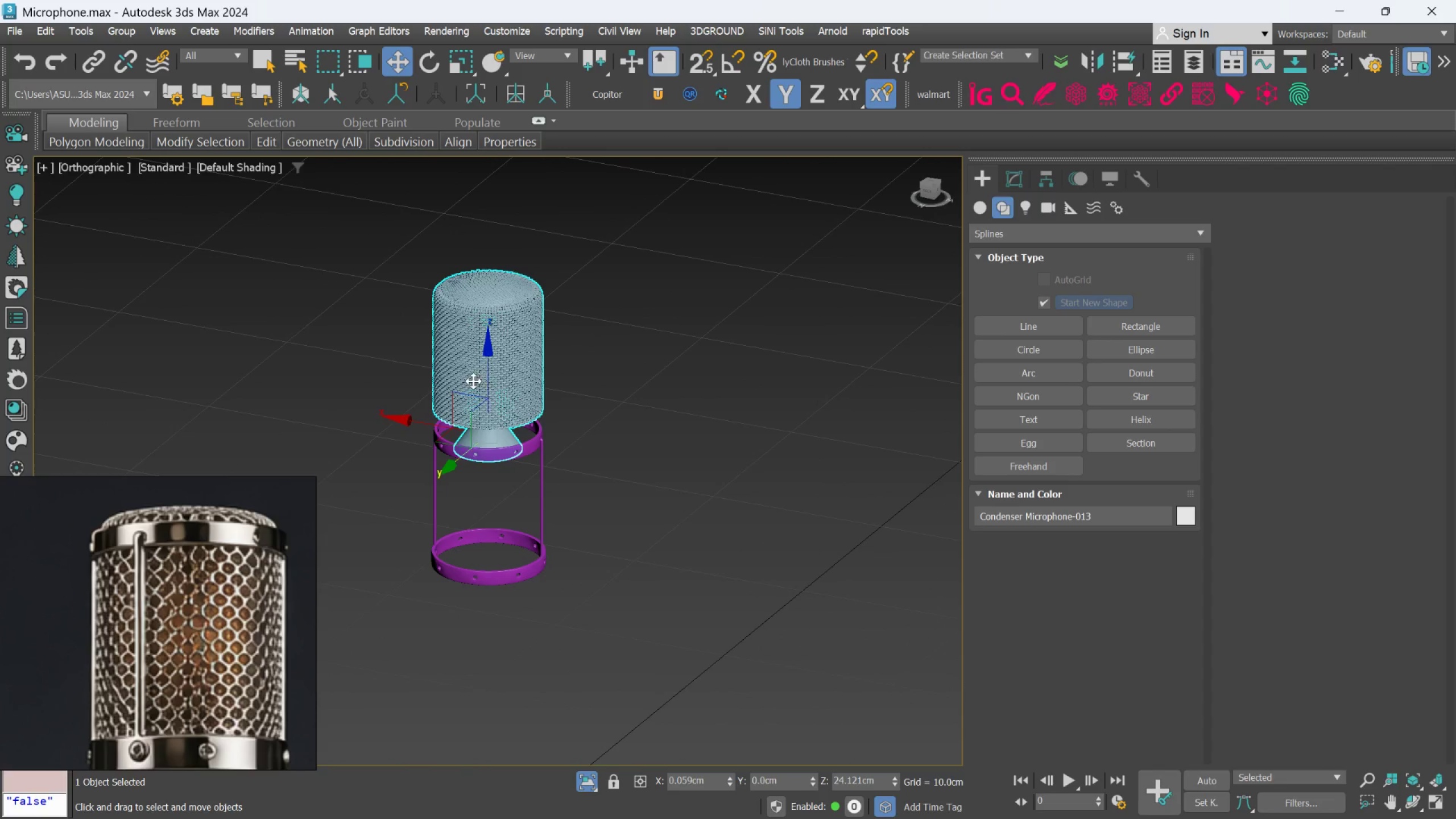 
scroll: coordinate [490, 370], scroll_direction: up, amount: 1.0
 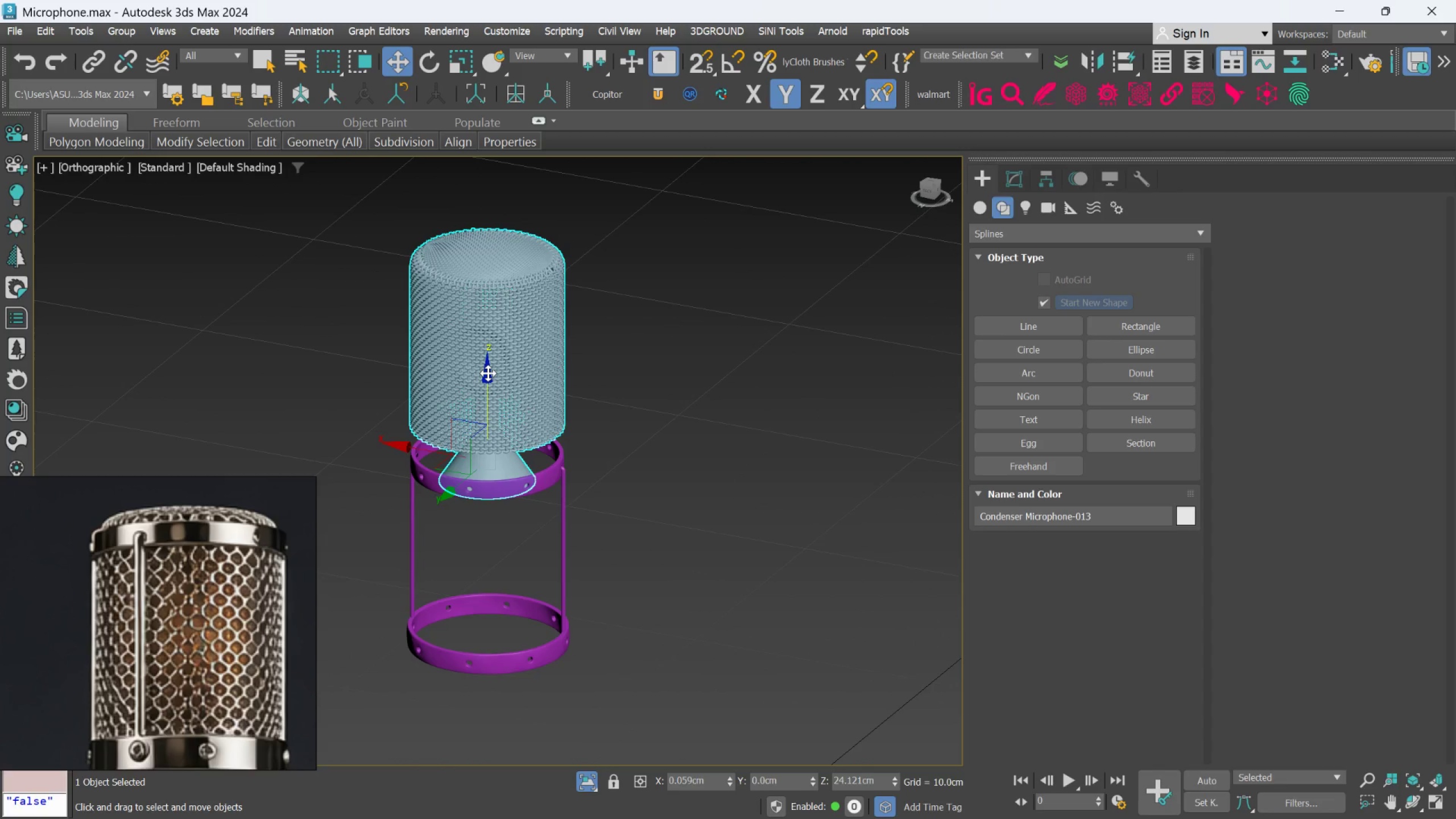 
left_click_drag(start_coordinate=[488, 373], to_coordinate=[489, 542])
 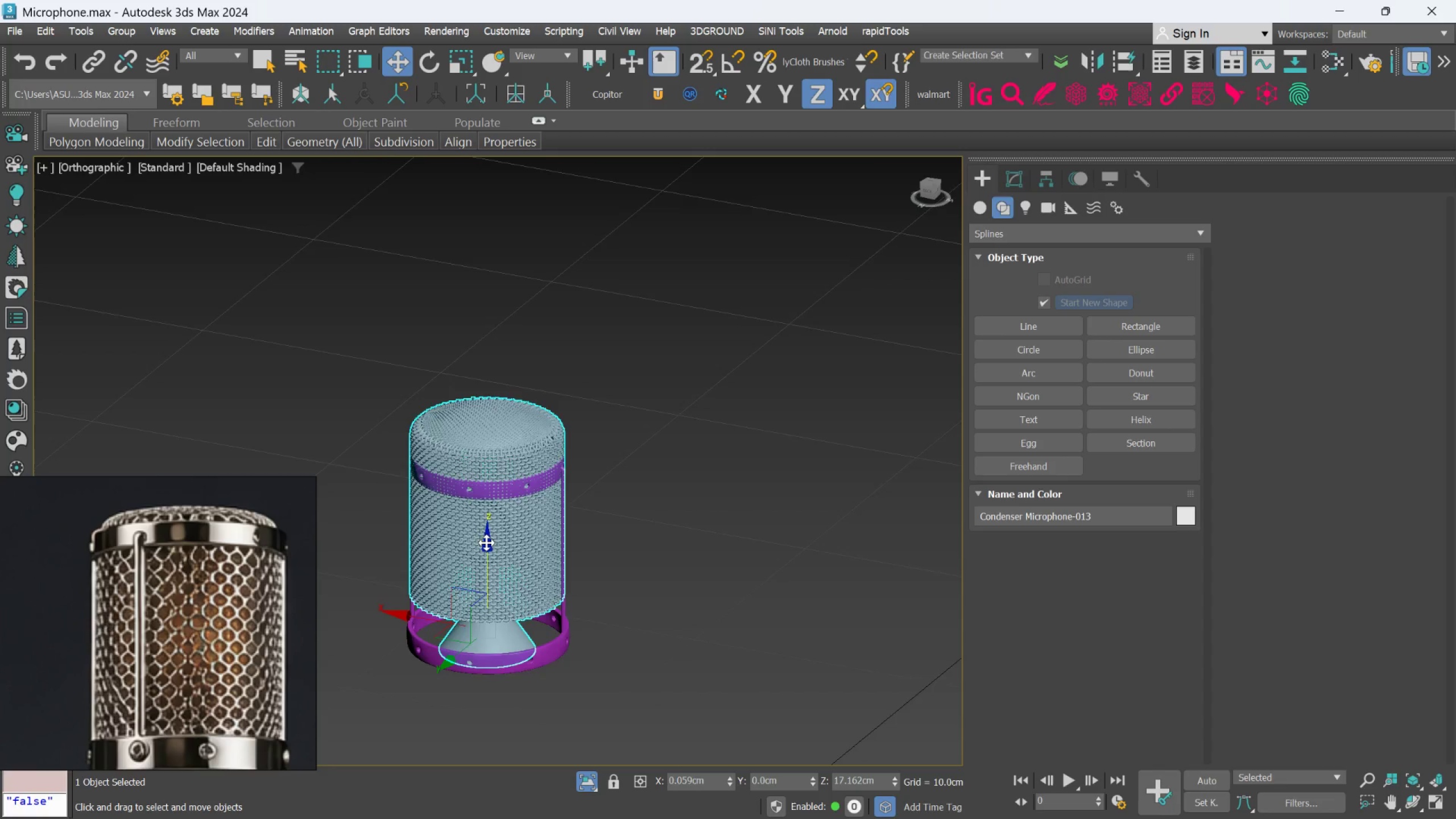 
scroll: coordinate [486, 543], scroll_direction: up, amount: 2.0
 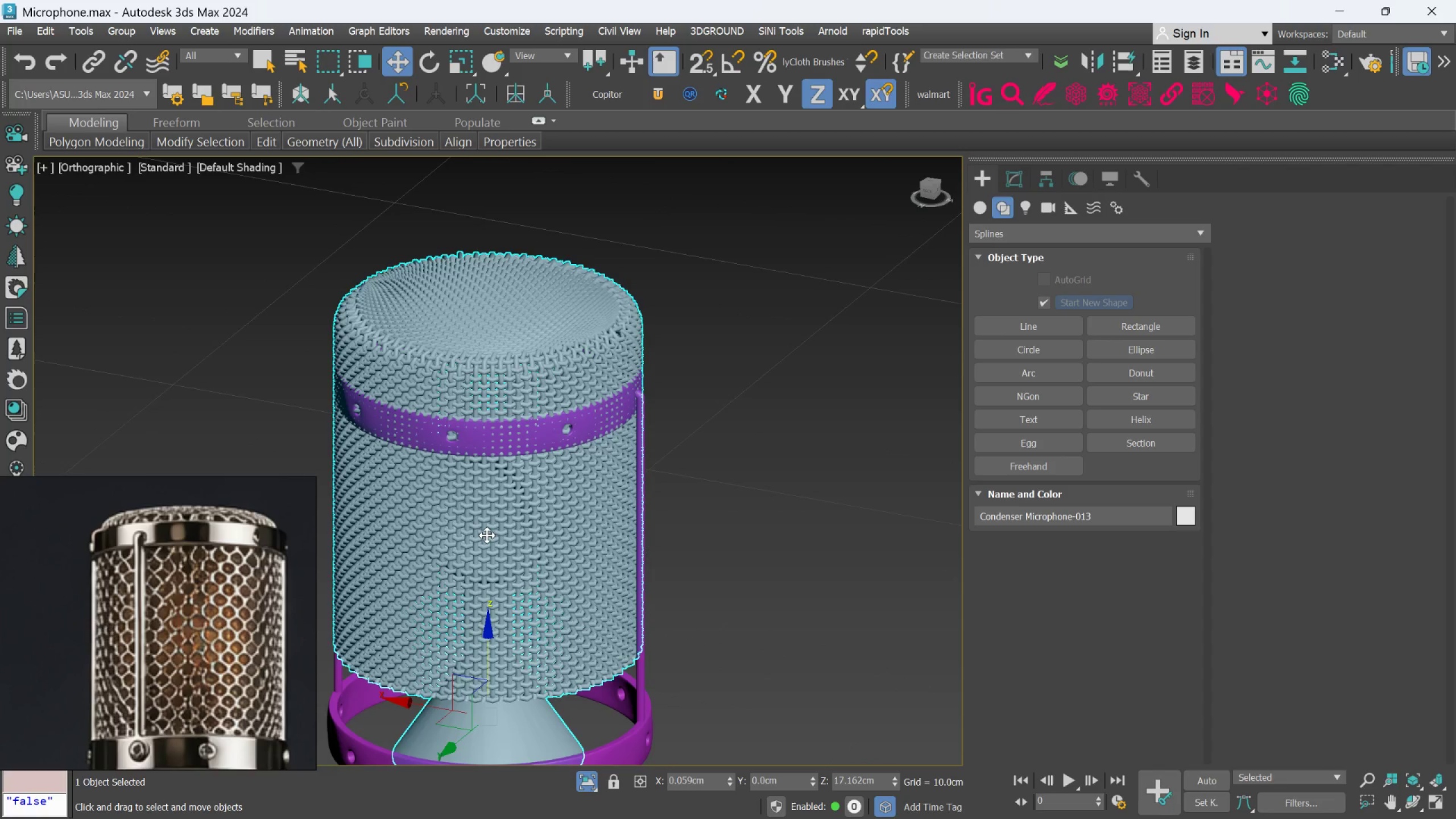 
scroll: coordinate [487, 535], scroll_direction: down, amount: 1.0
 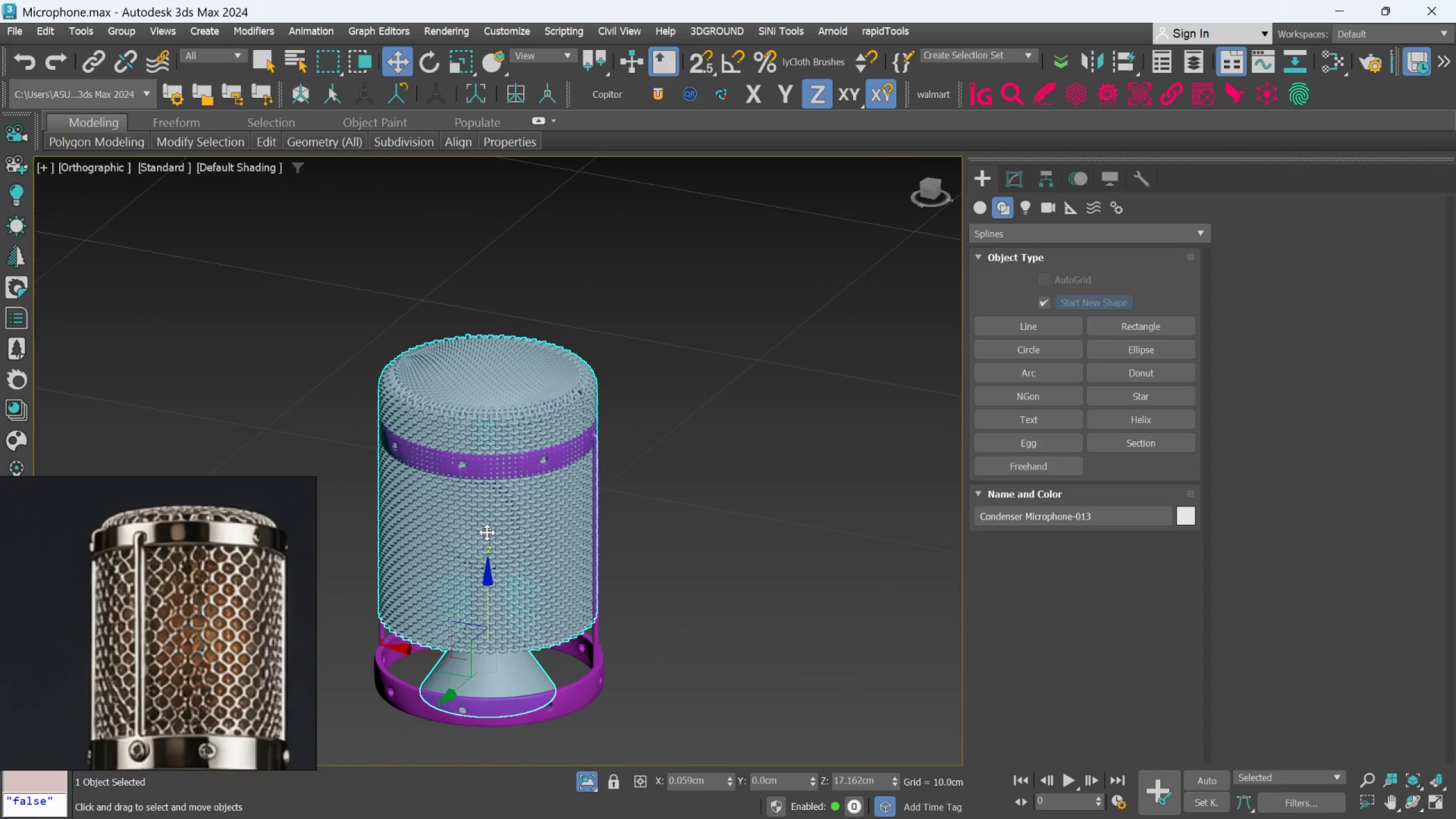 
hold_key(key=AltLeft, duration=1.22)
 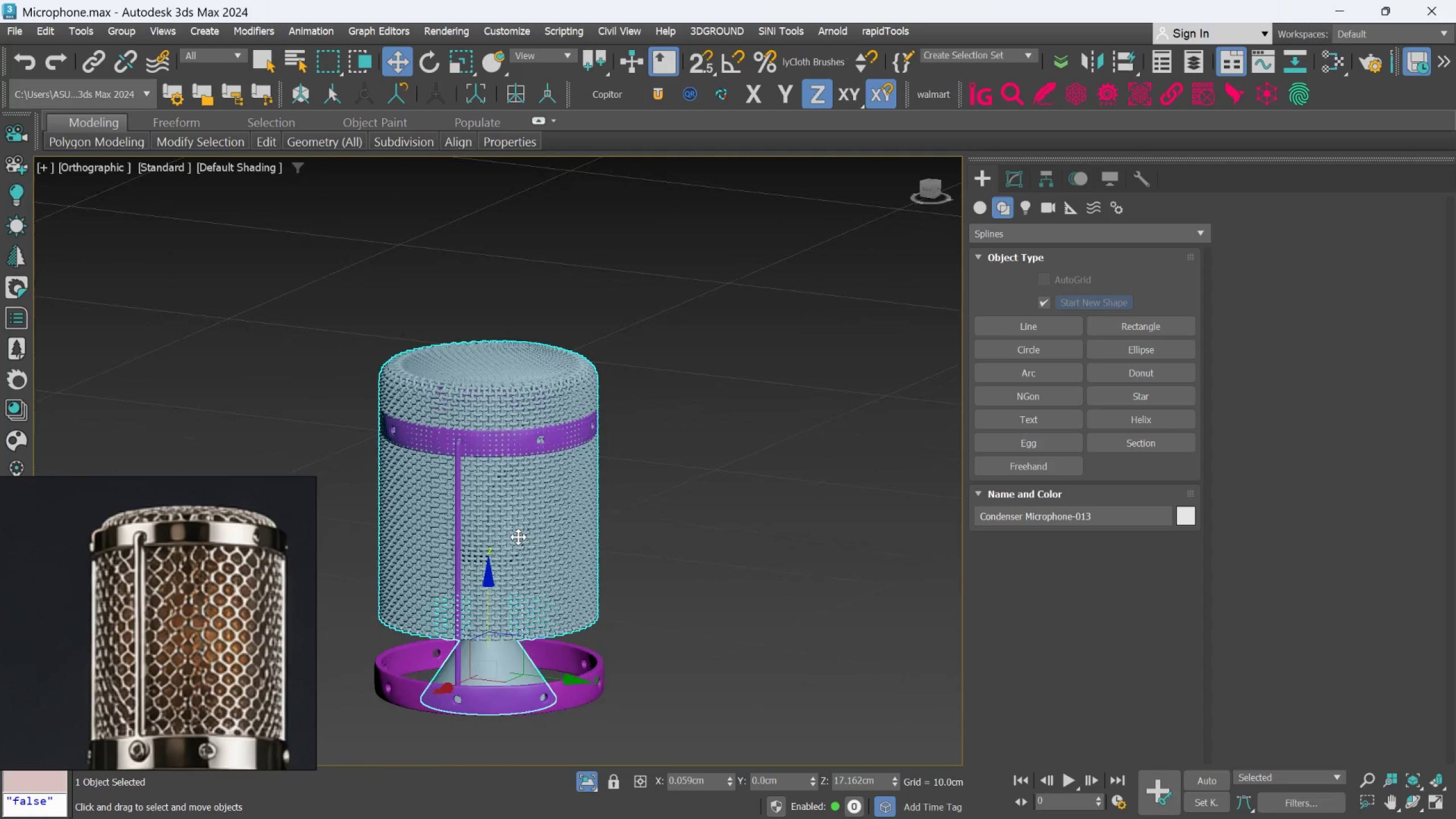 
scroll: coordinate [518, 537], scroll_direction: up, amount: 1.0
 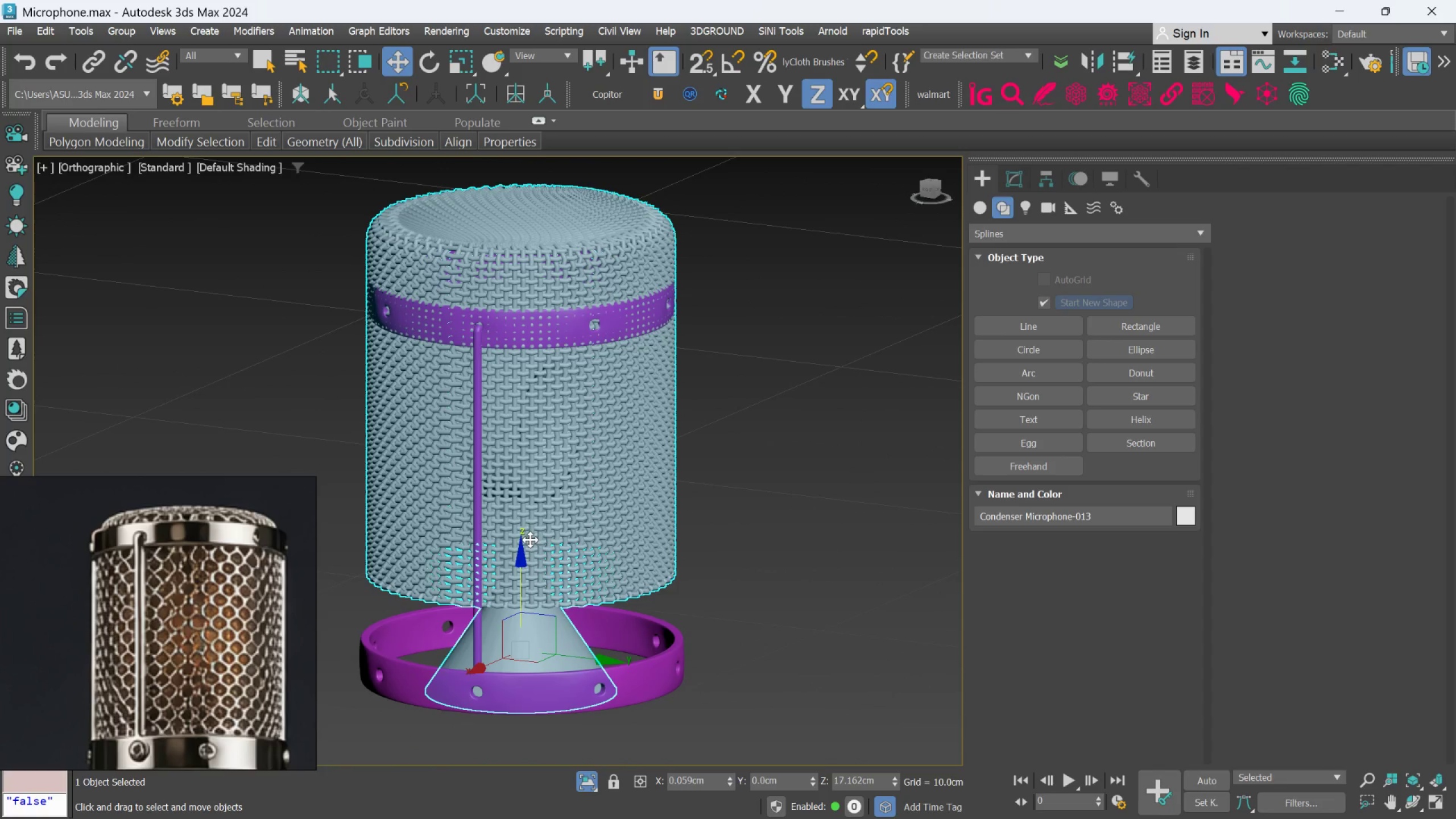 
left_click_drag(start_coordinate=[521, 553], to_coordinate=[523, 595])
 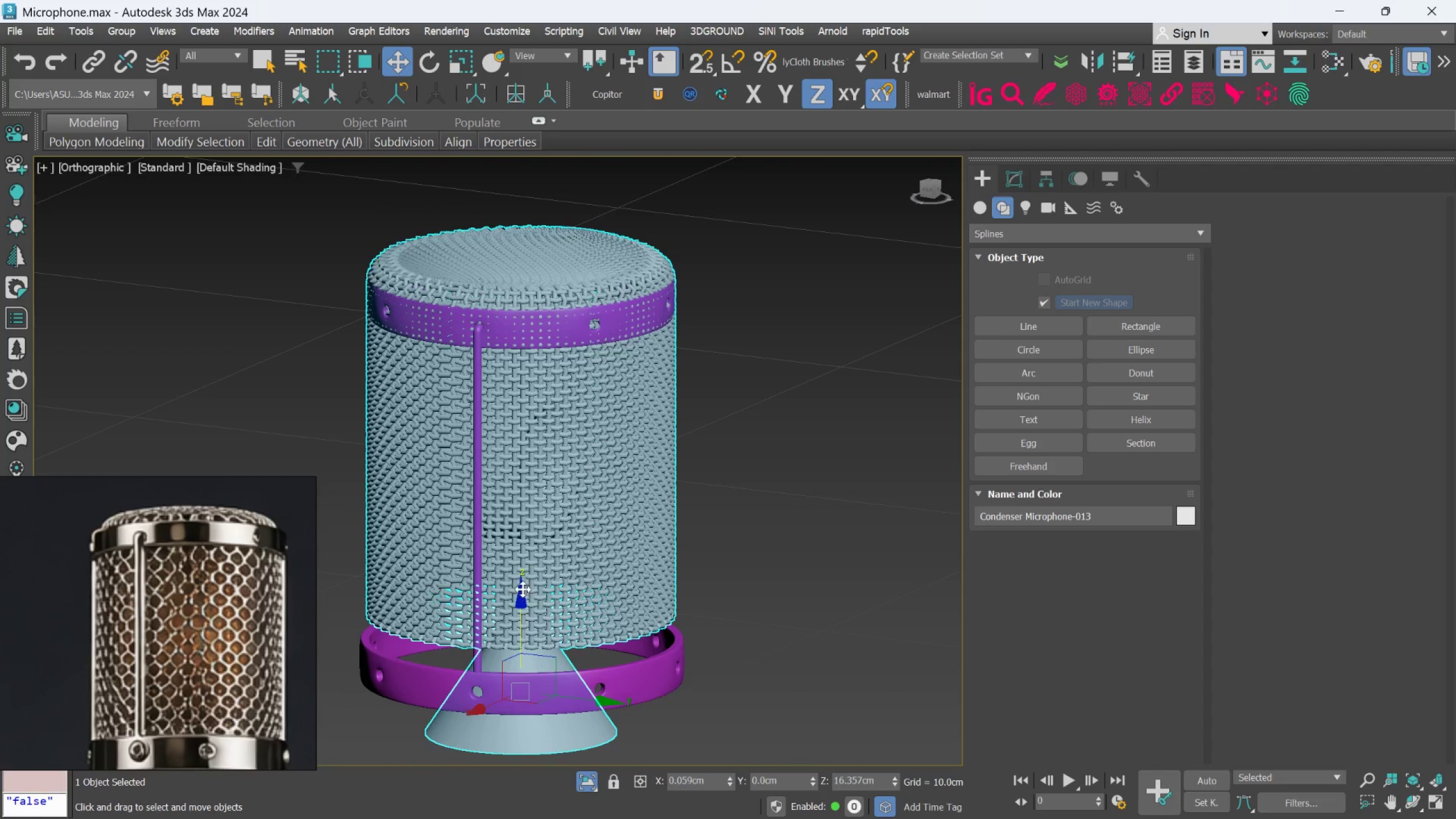 
hold_key(key=AltLeft, duration=0.47)
 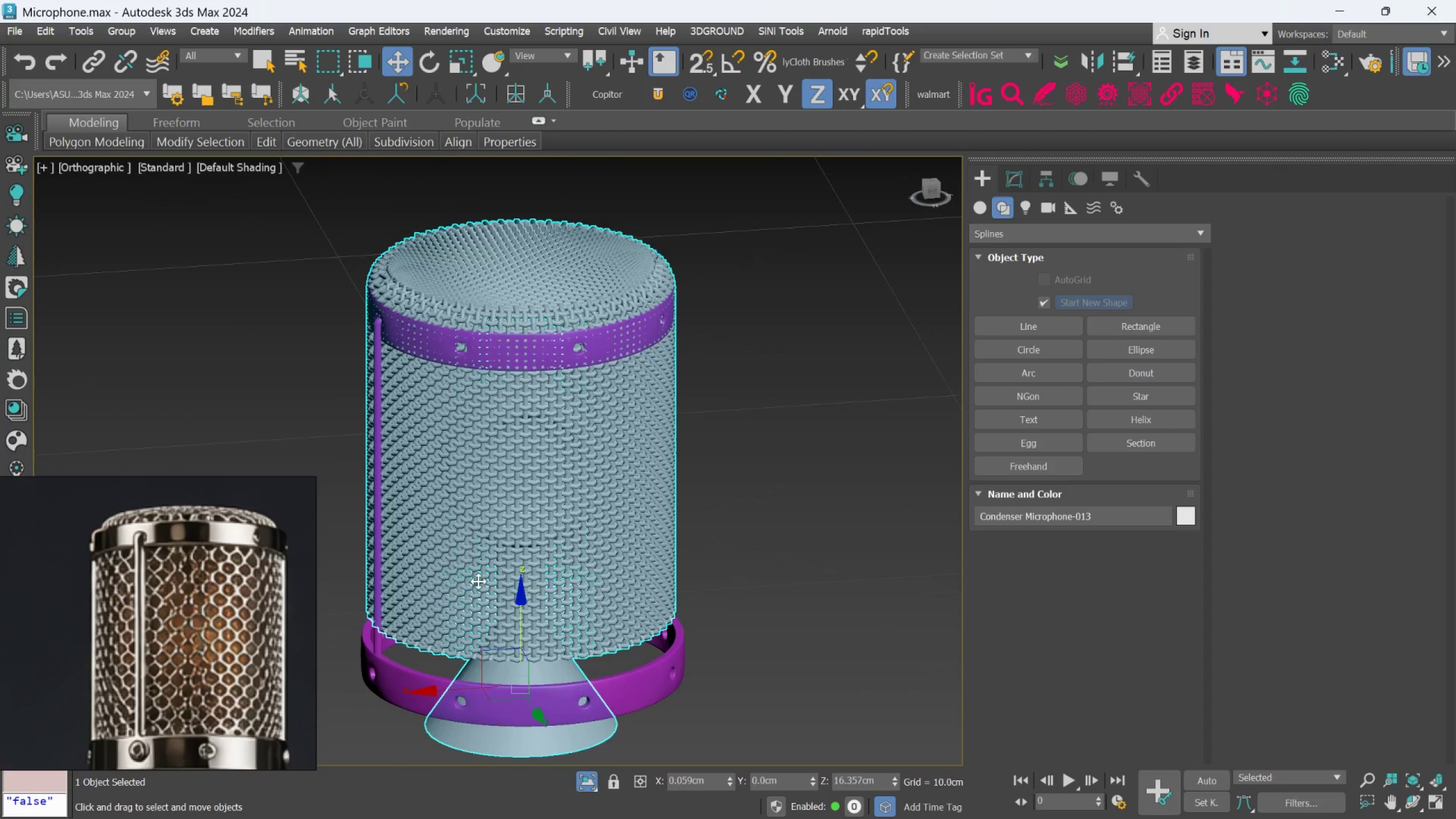 
key(Alt+AltLeft)
 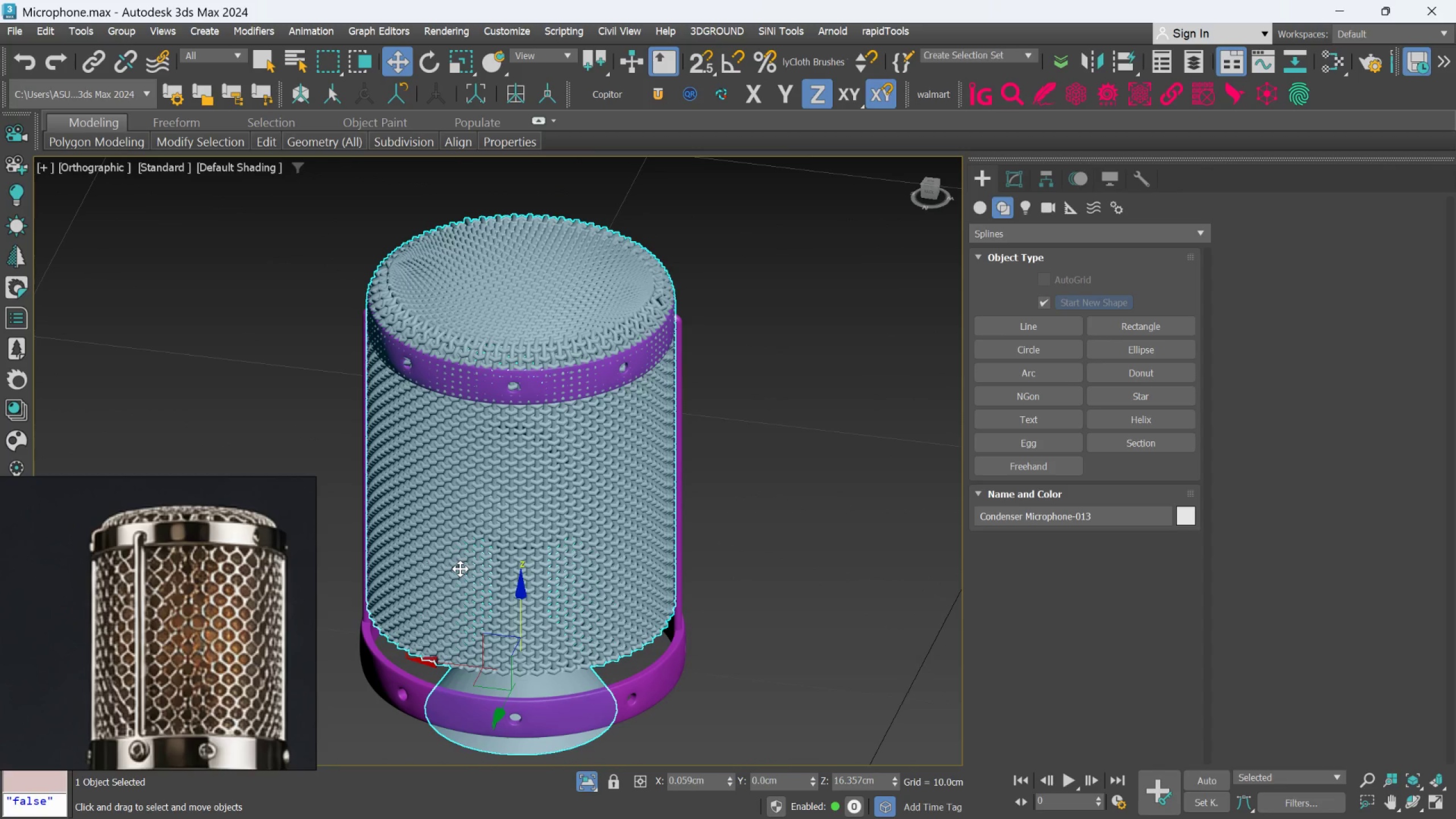 
key(R)
 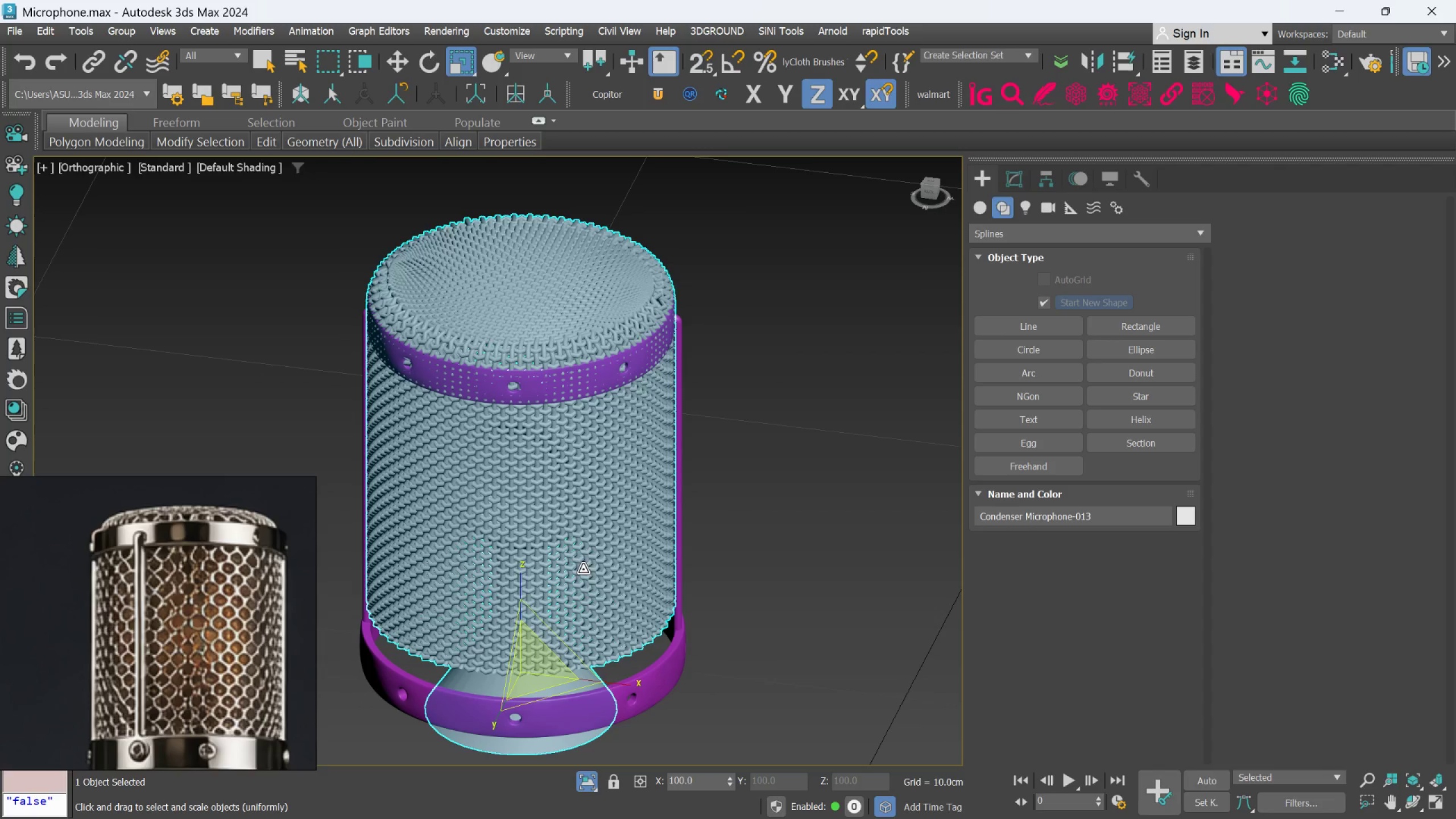 
left_click([759, 498])
 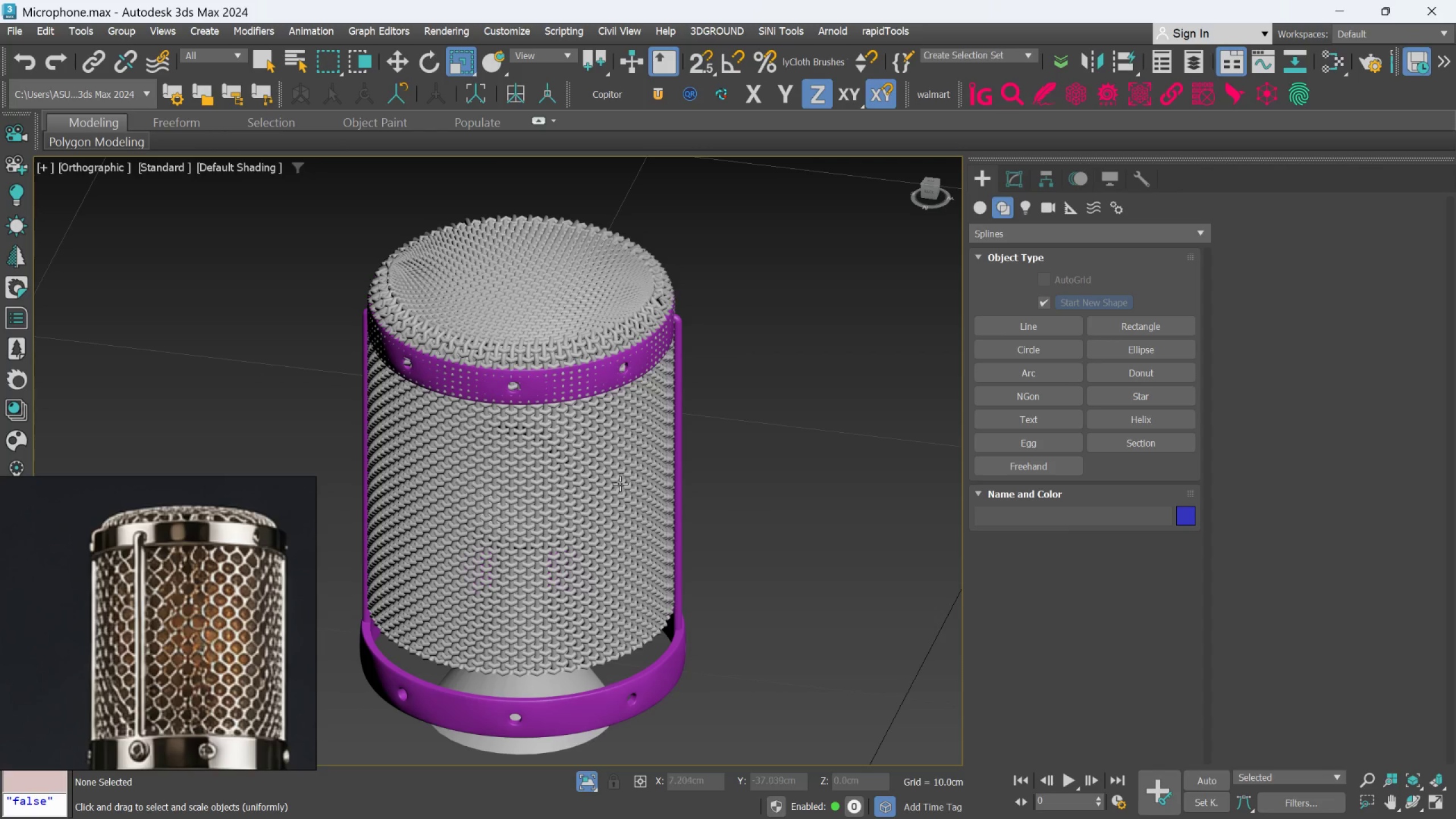 
left_click([609, 483])
 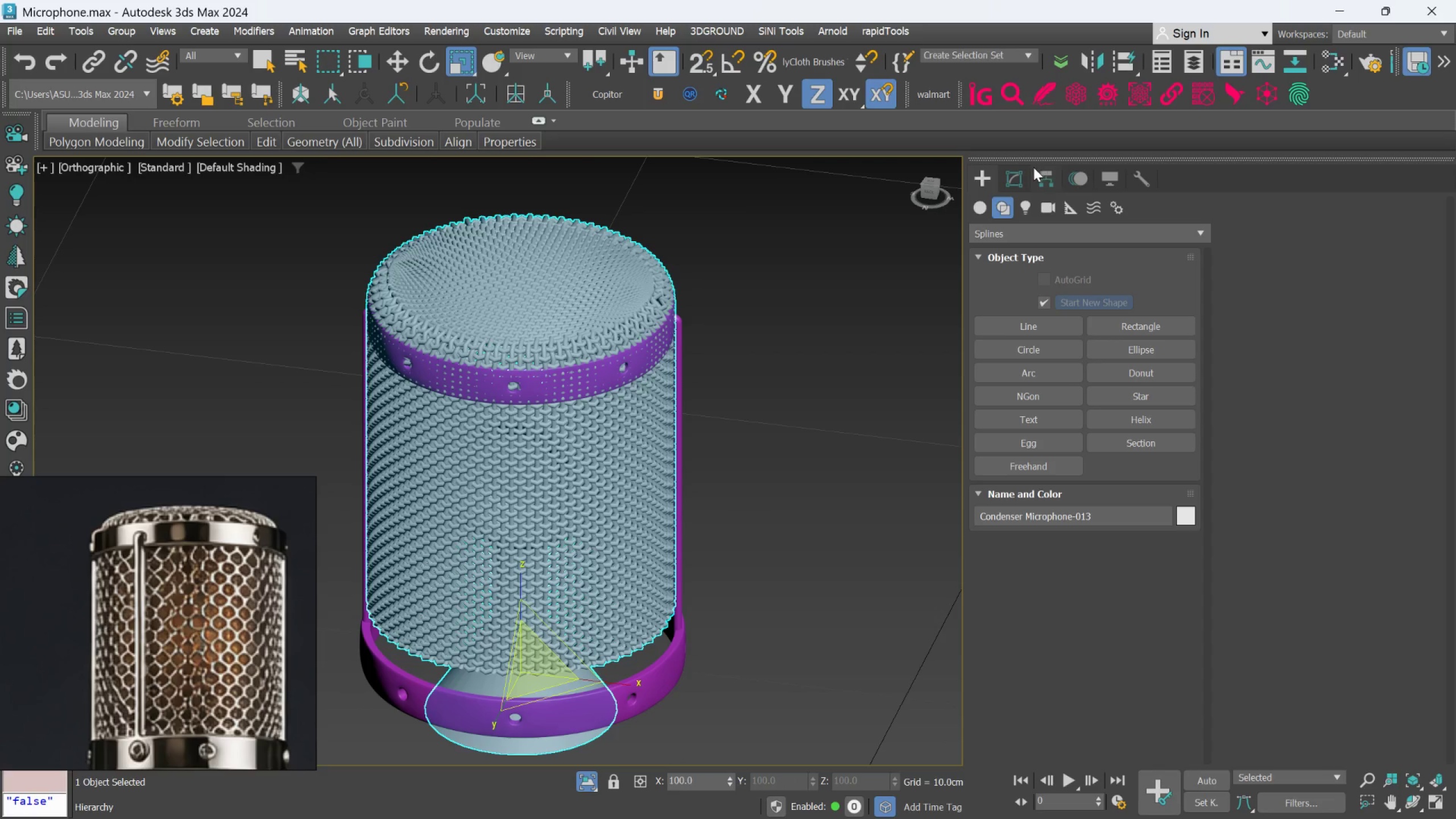 
left_click([1021, 177])
 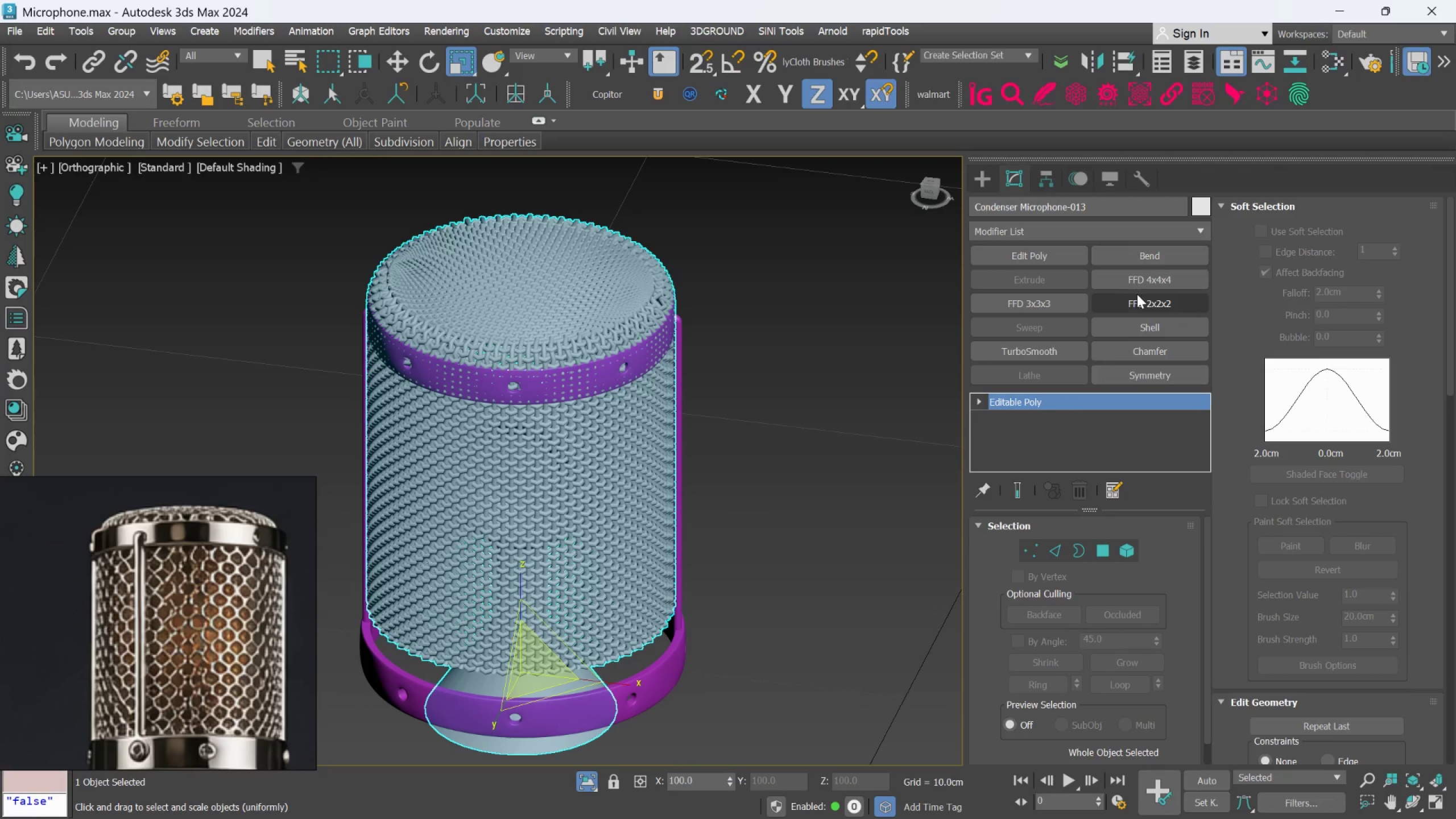 
left_click([1066, 308])
 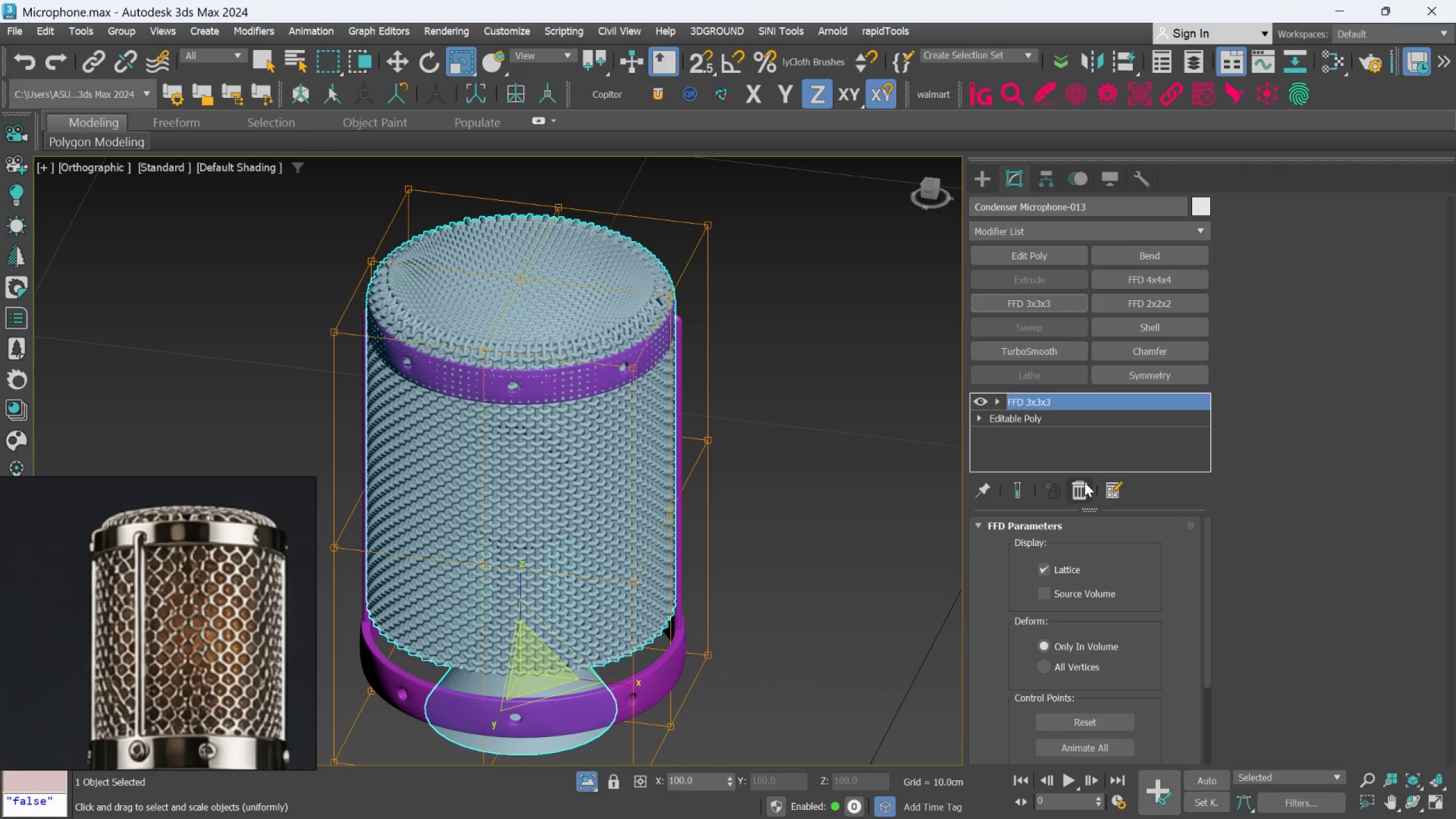 
left_click([1153, 306])
 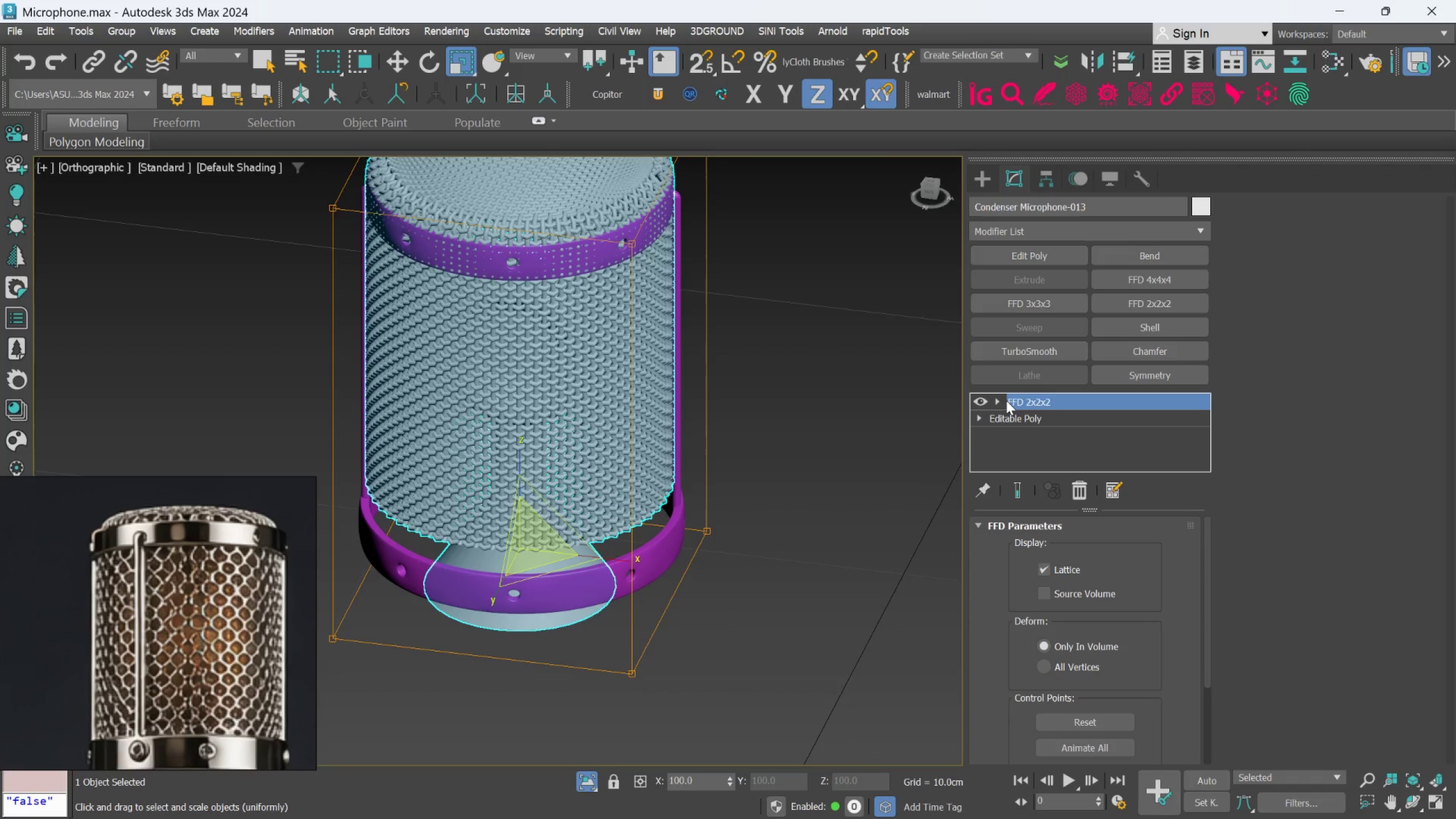 
left_click([1003, 400])
 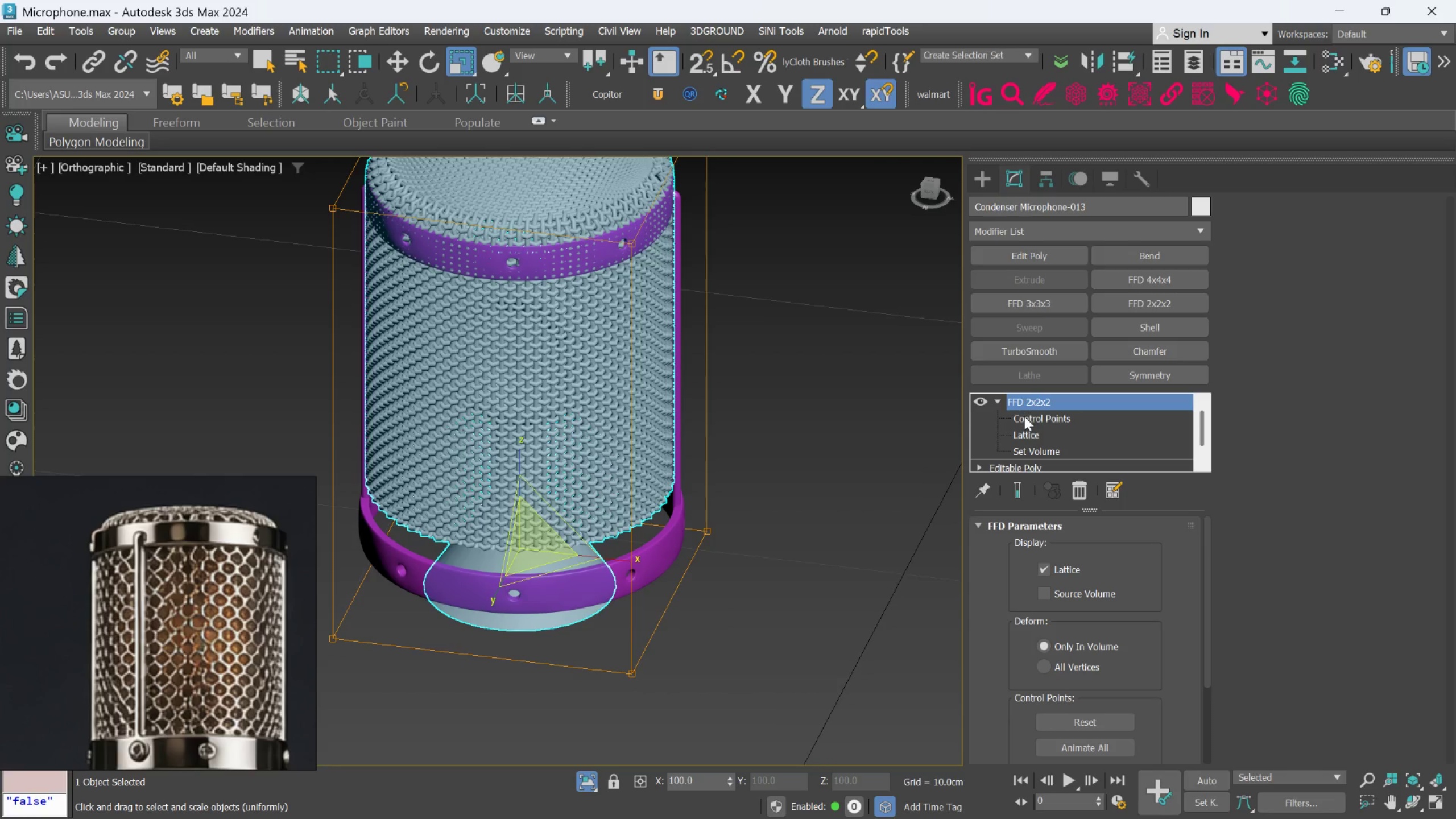 
left_click([1027, 416])
 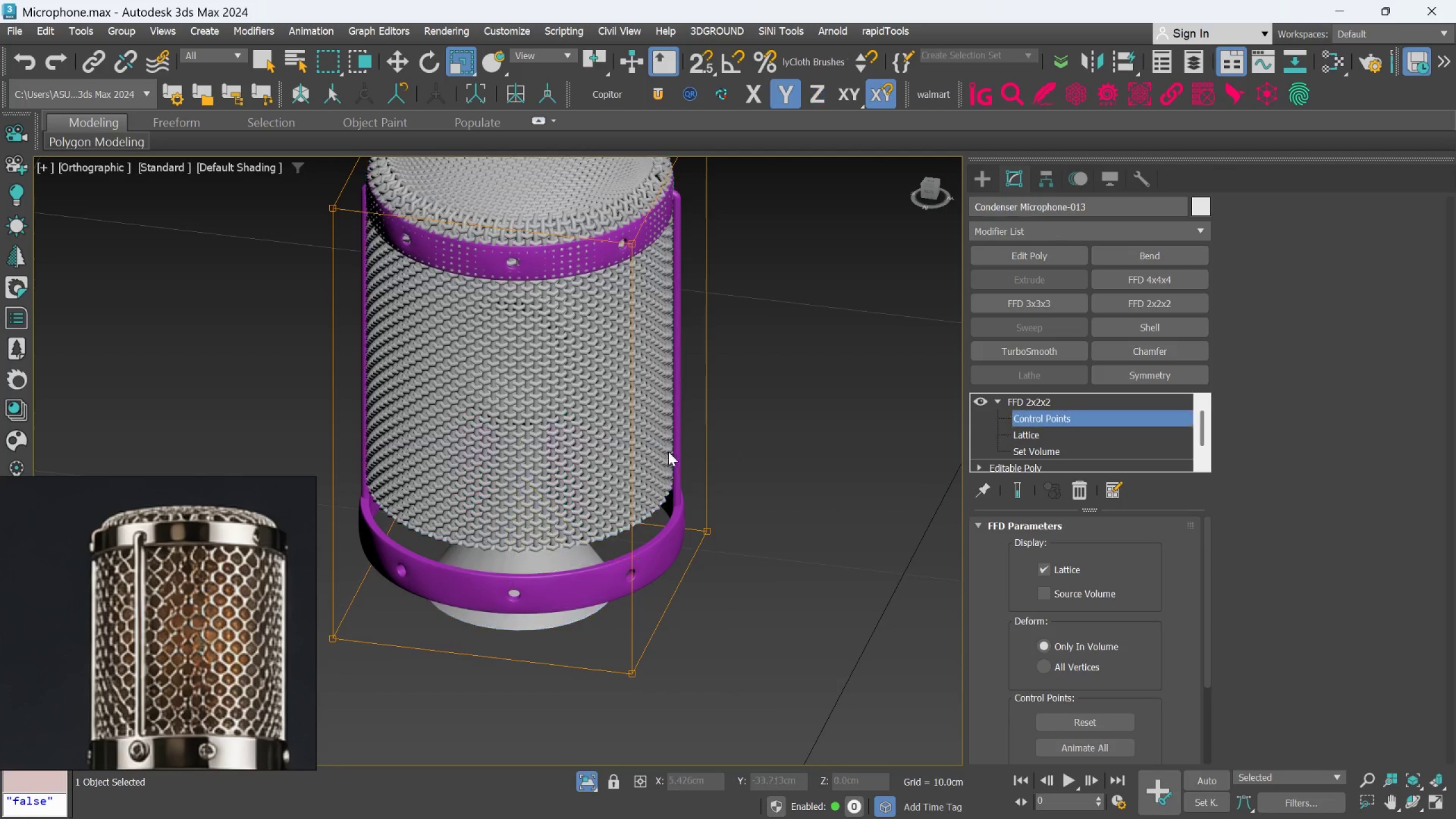 
scroll: coordinate [668, 452], scroll_direction: down, amount: 3.0
 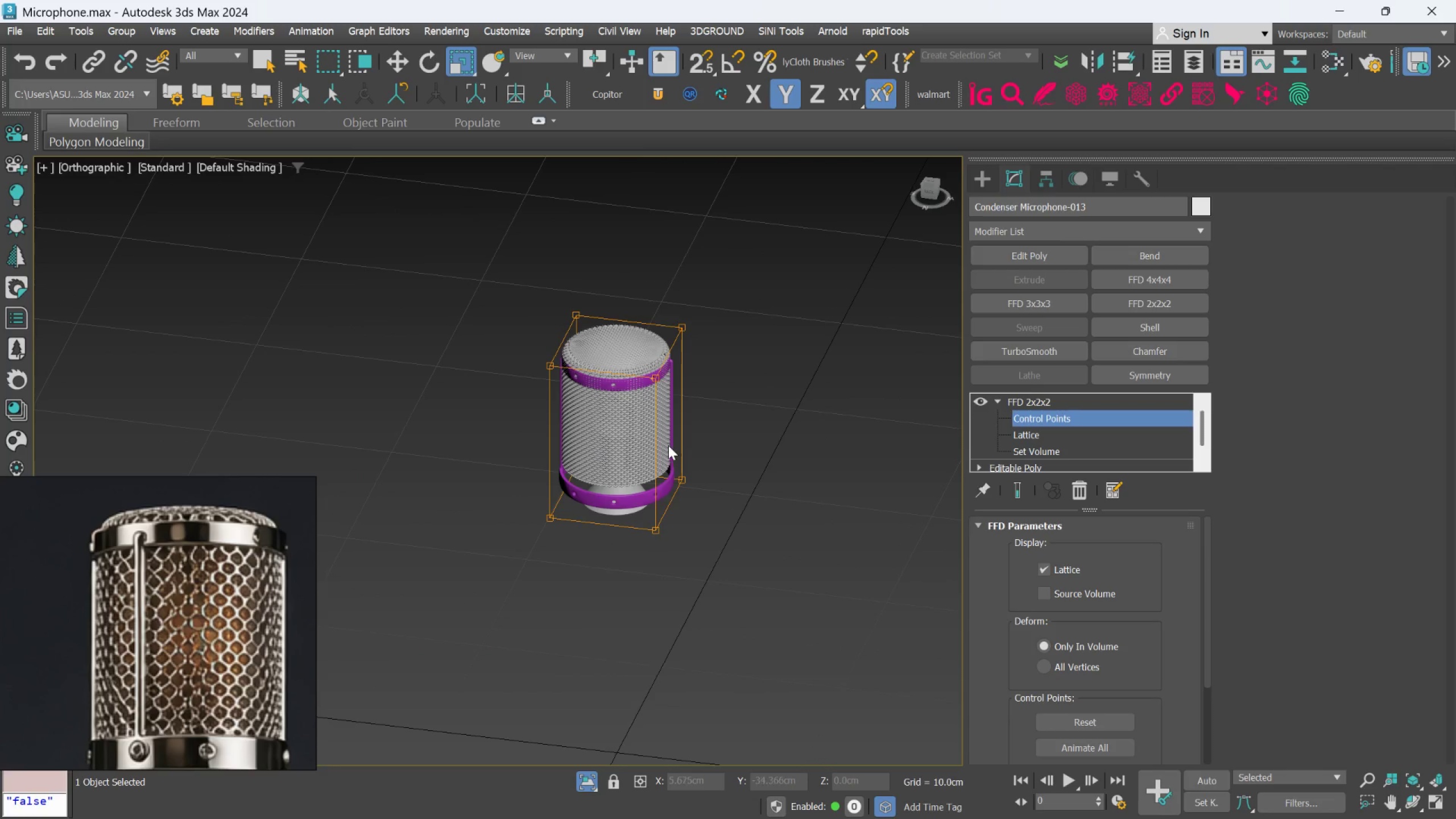 
key(F)
 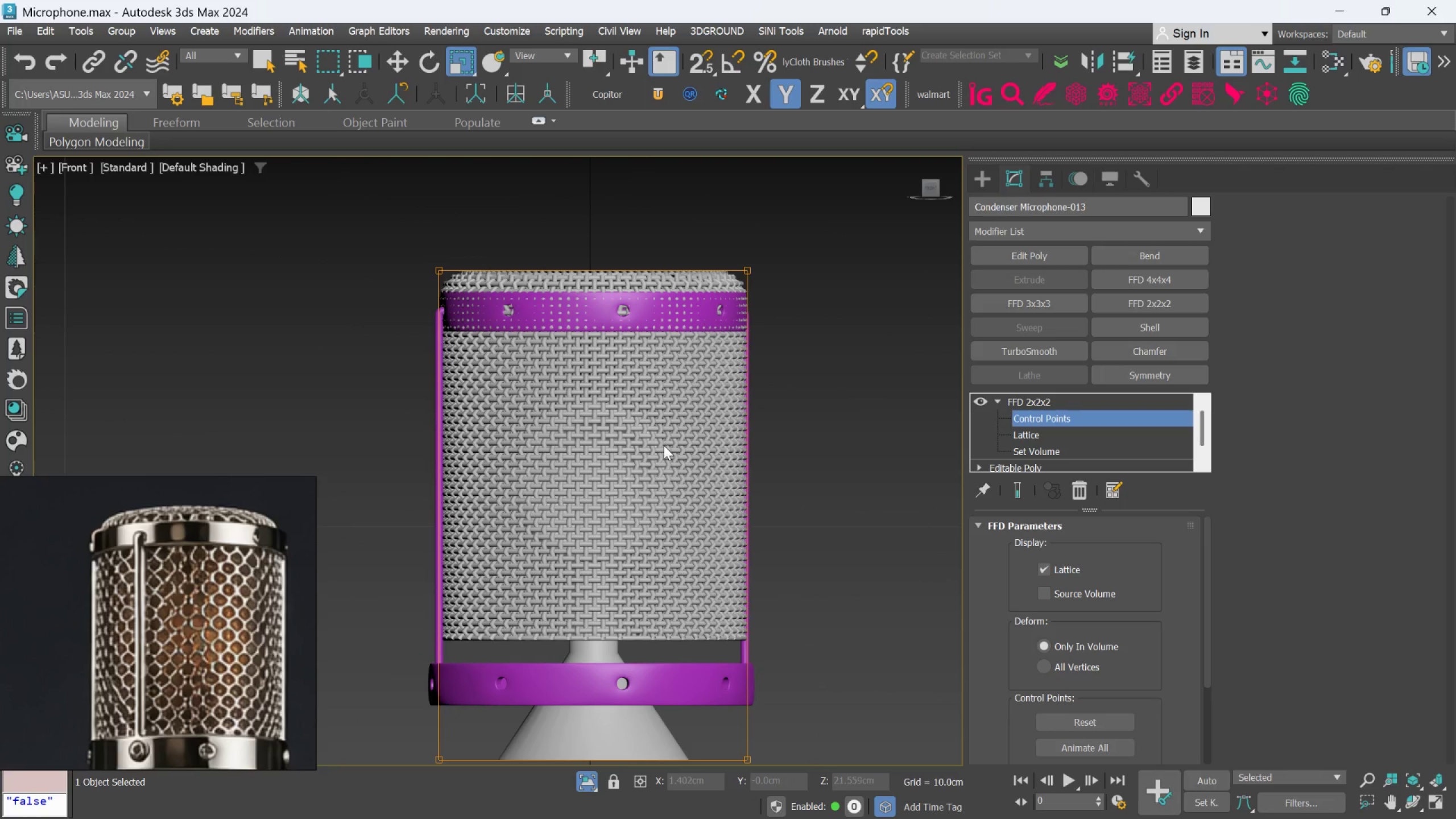 
middle_click([664, 419])
 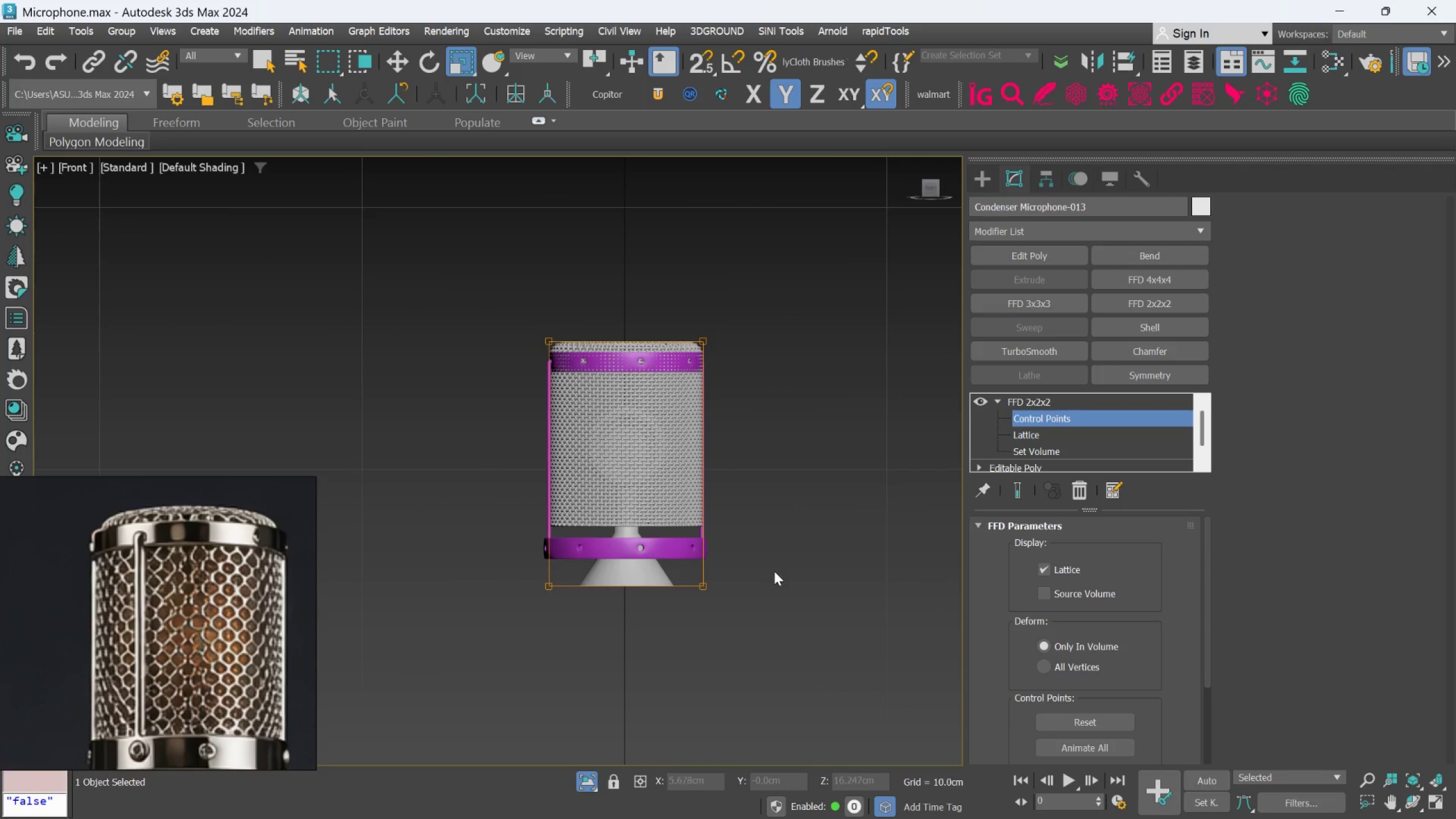 
scroll: coordinate [659, 412], scroll_direction: down, amount: 2.0
 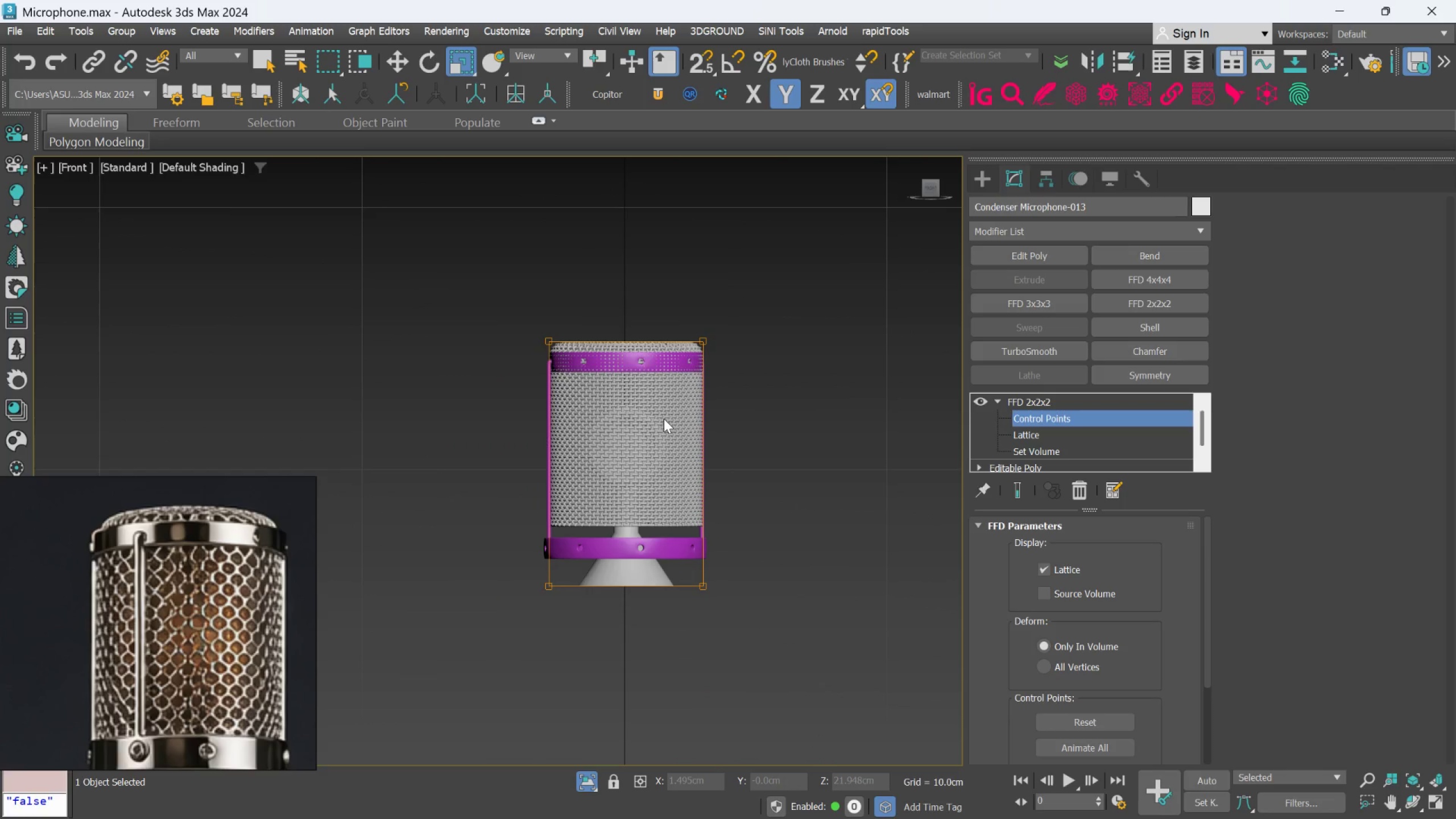 
left_click_drag(start_coordinate=[777, 581], to_coordinate=[753, 598])
 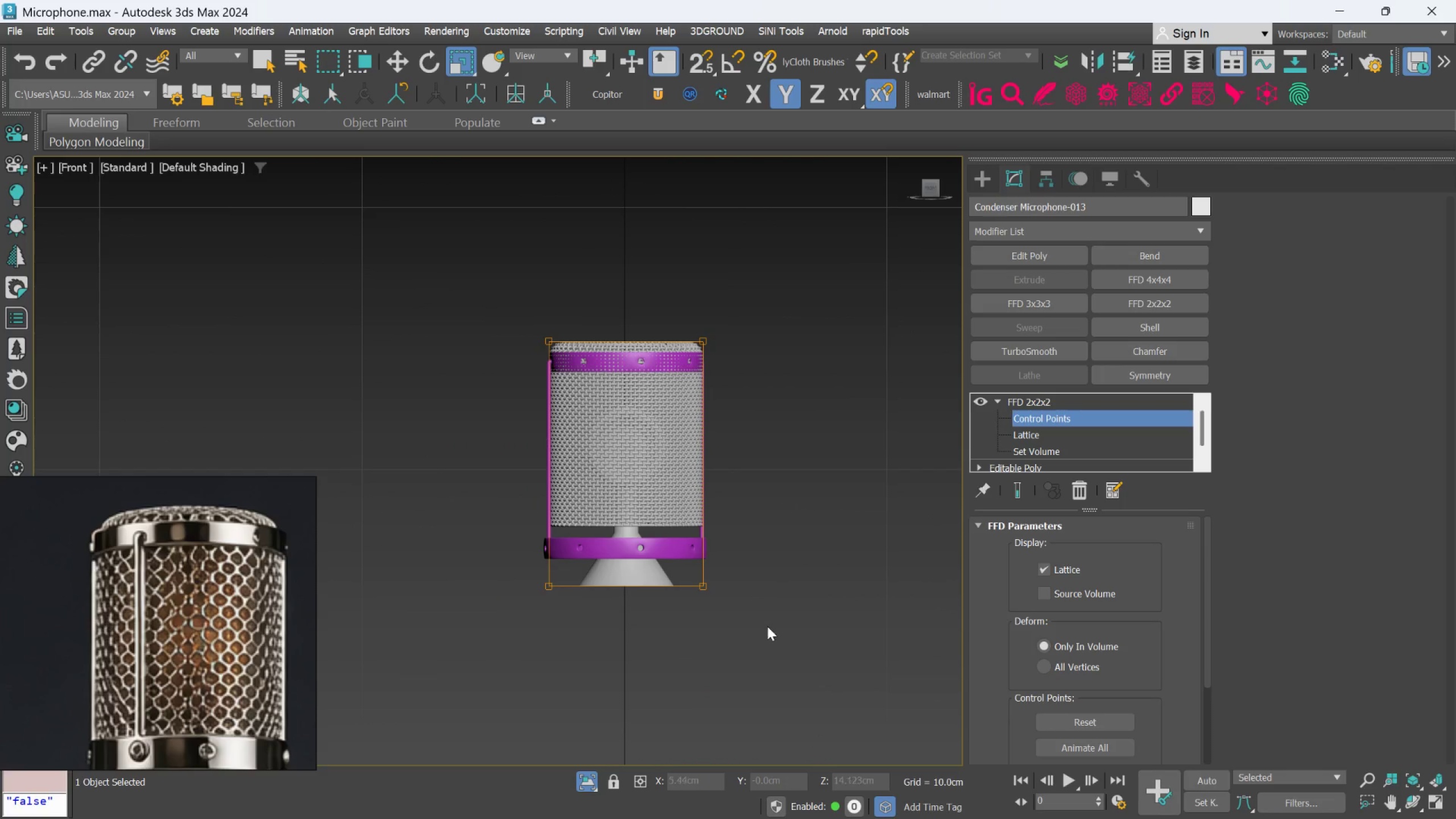 
left_click_drag(start_coordinate=[770, 644], to_coordinate=[388, 489])
 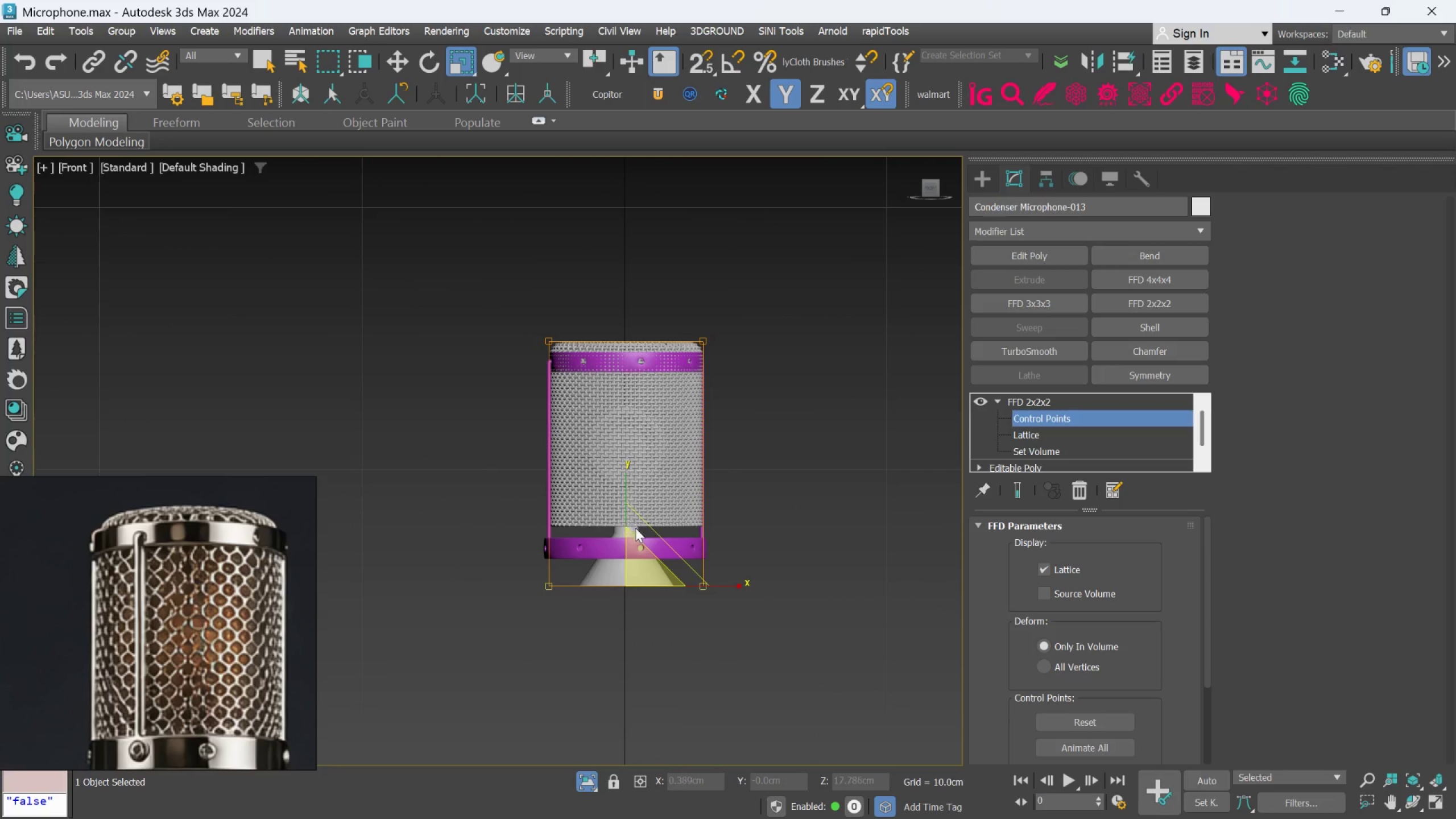 
scroll: coordinate [647, 528], scroll_direction: up, amount: 2.0
 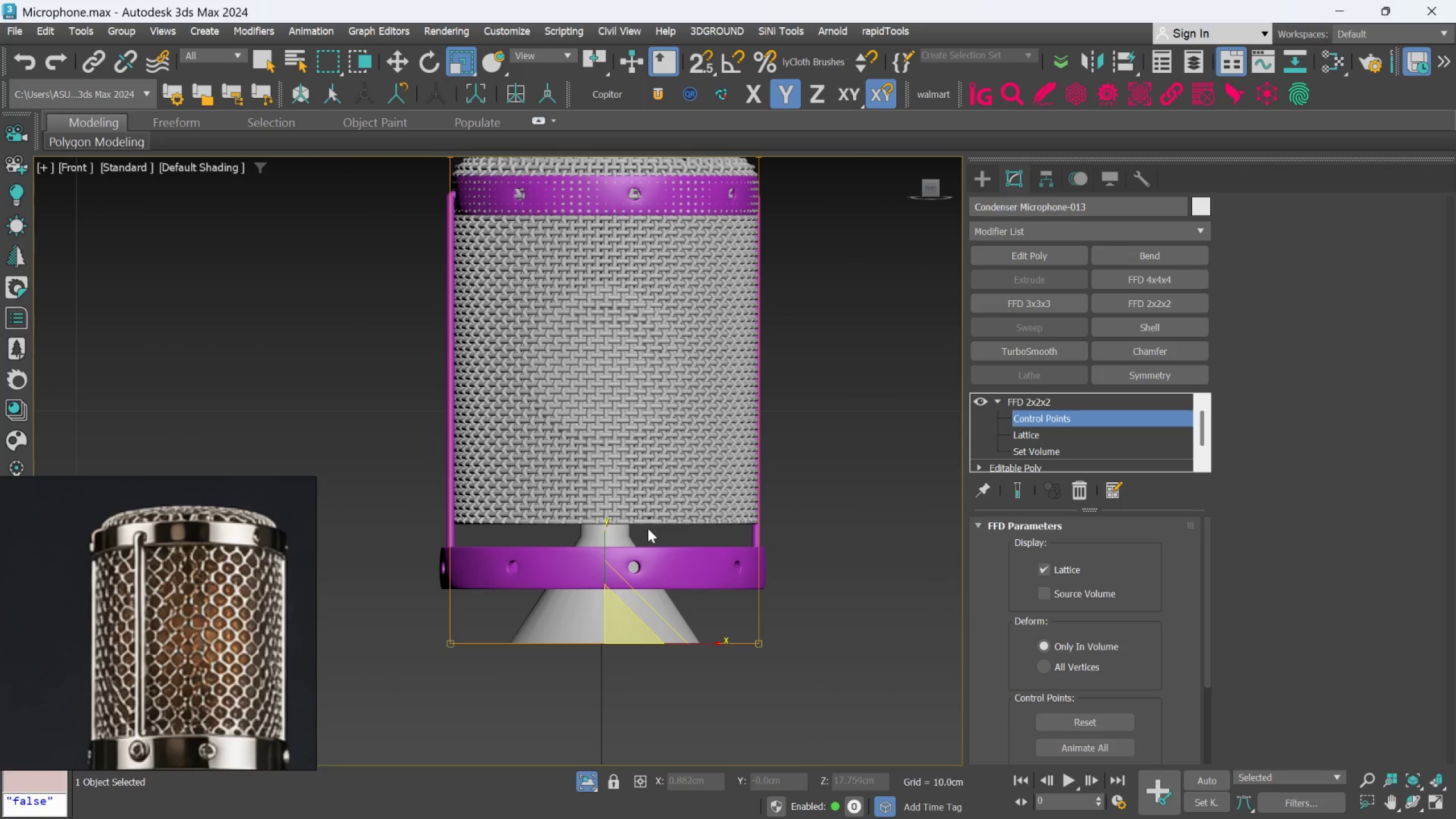 
key(W)
 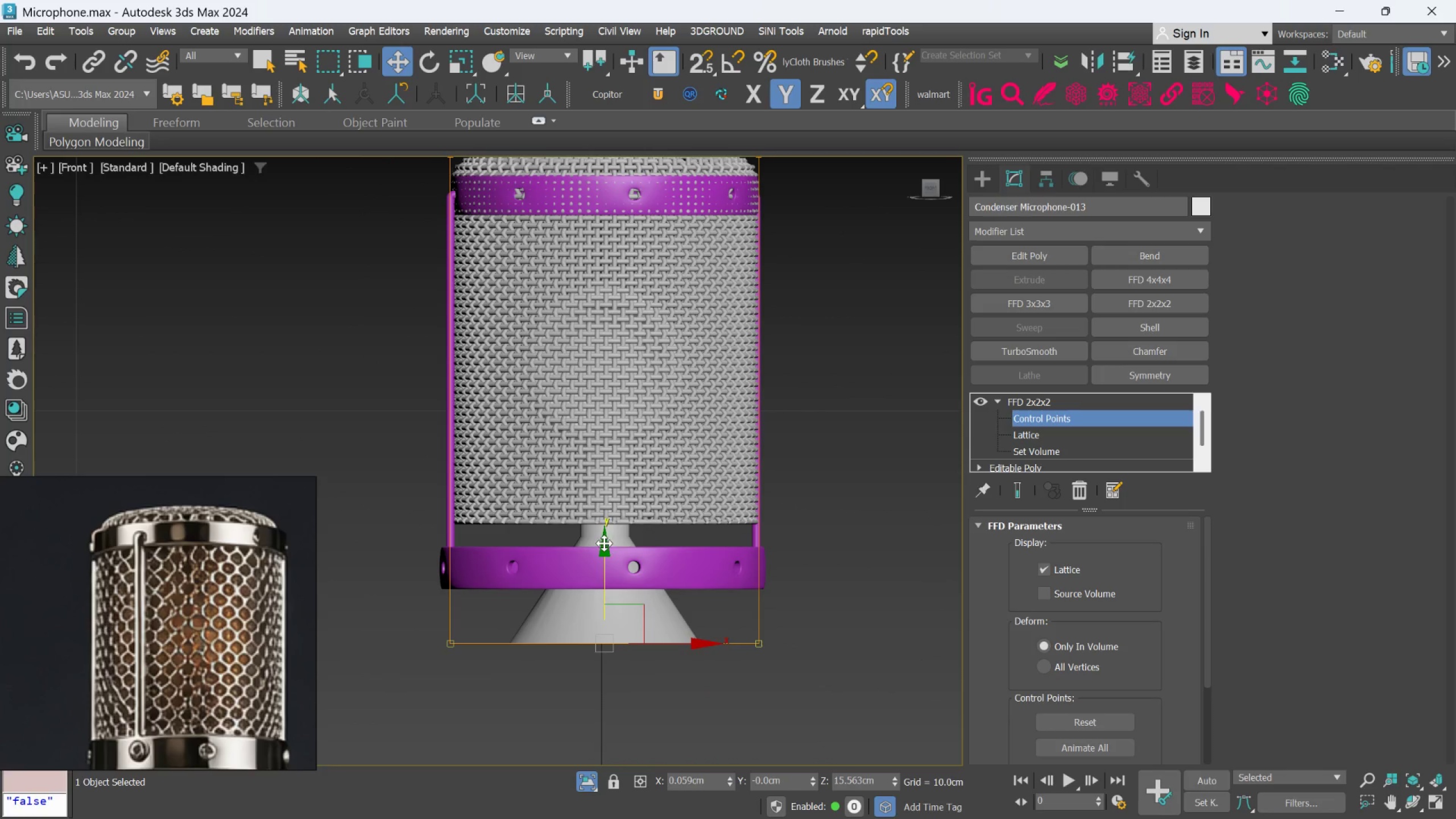 
left_click_drag(start_coordinate=[603, 544], to_coordinate=[601, 596])
 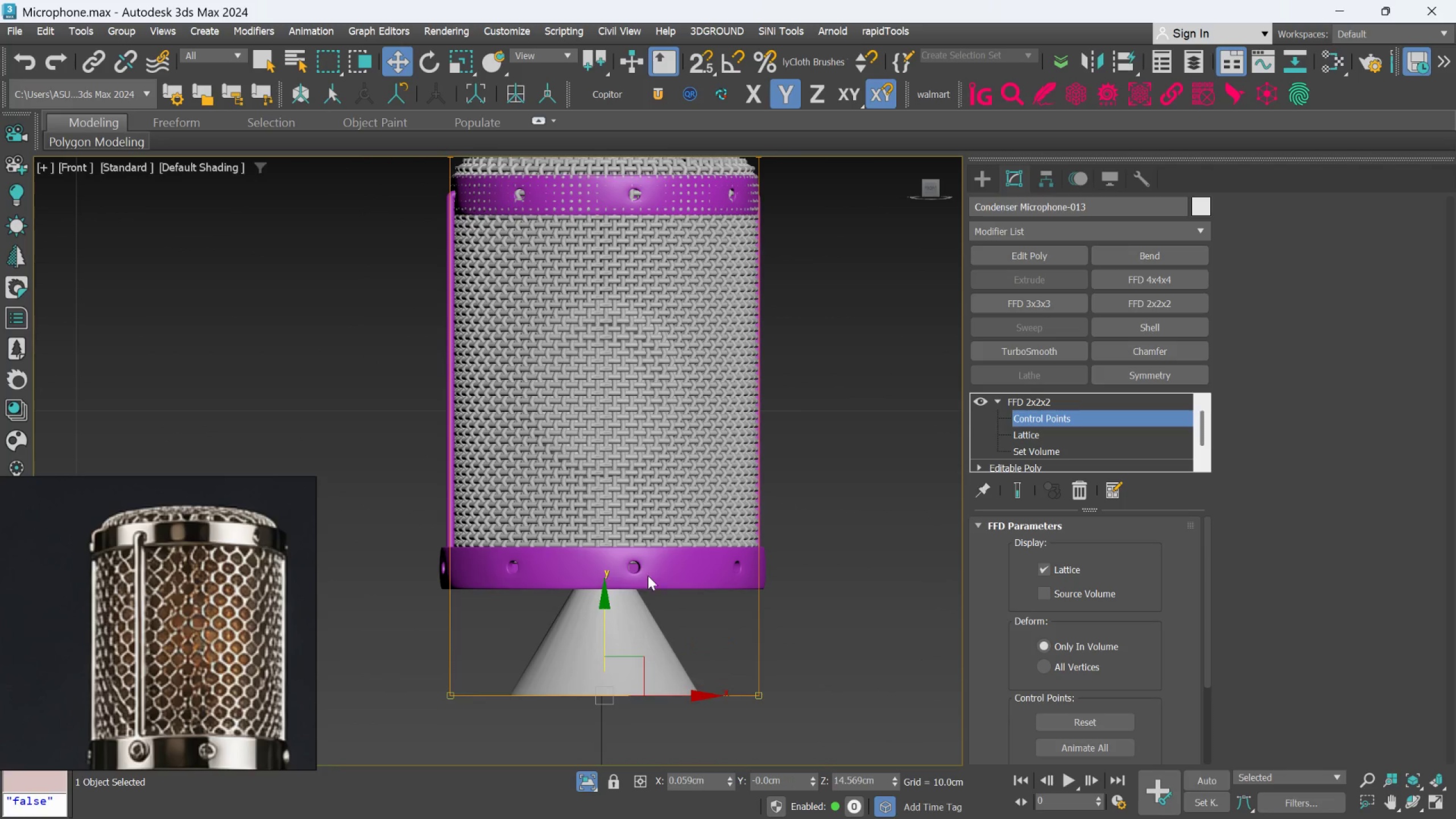 
hold_key(key=AltLeft, duration=0.84)
 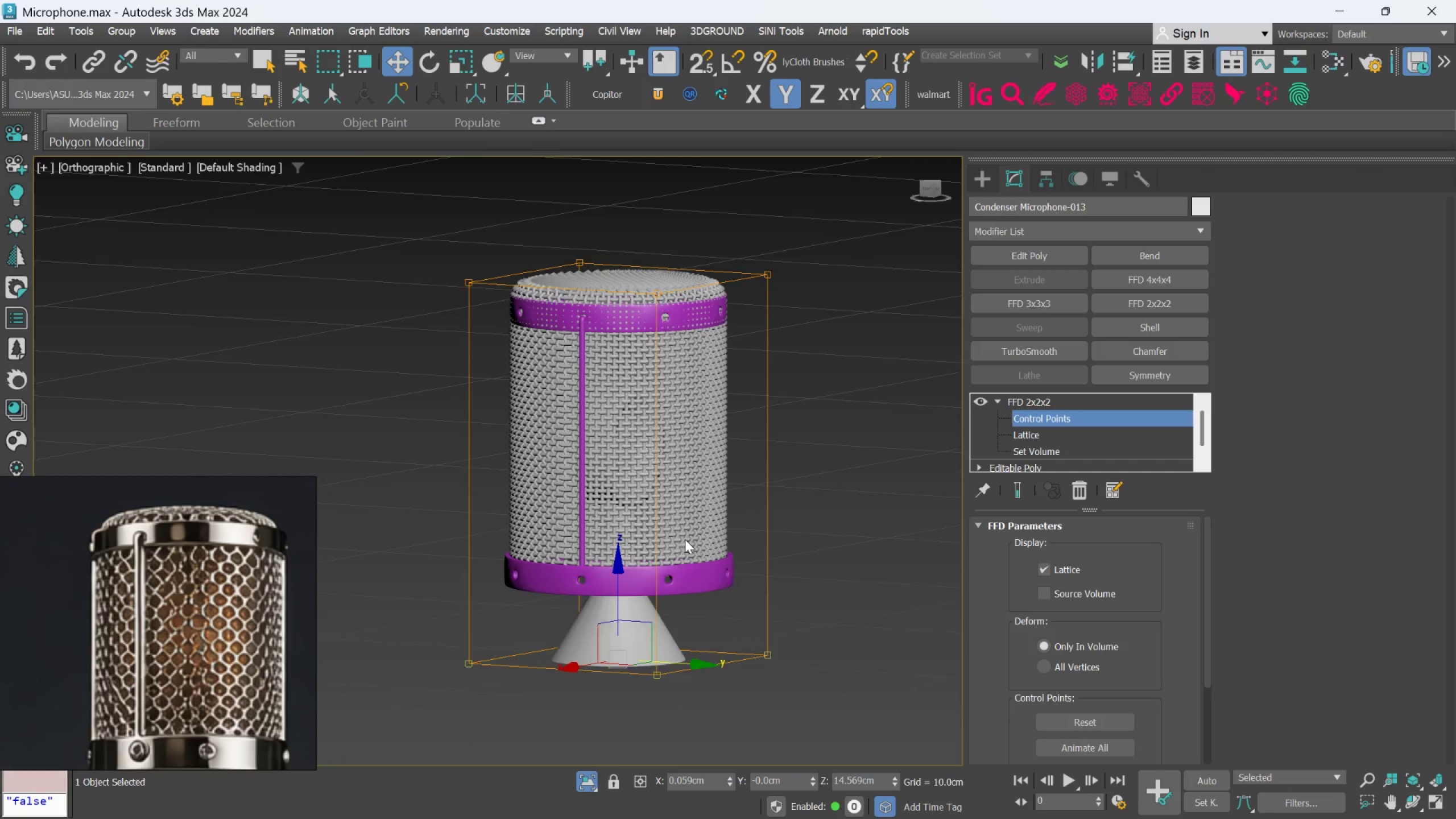 
scroll: coordinate [651, 572], scroll_direction: down, amount: 1.0
 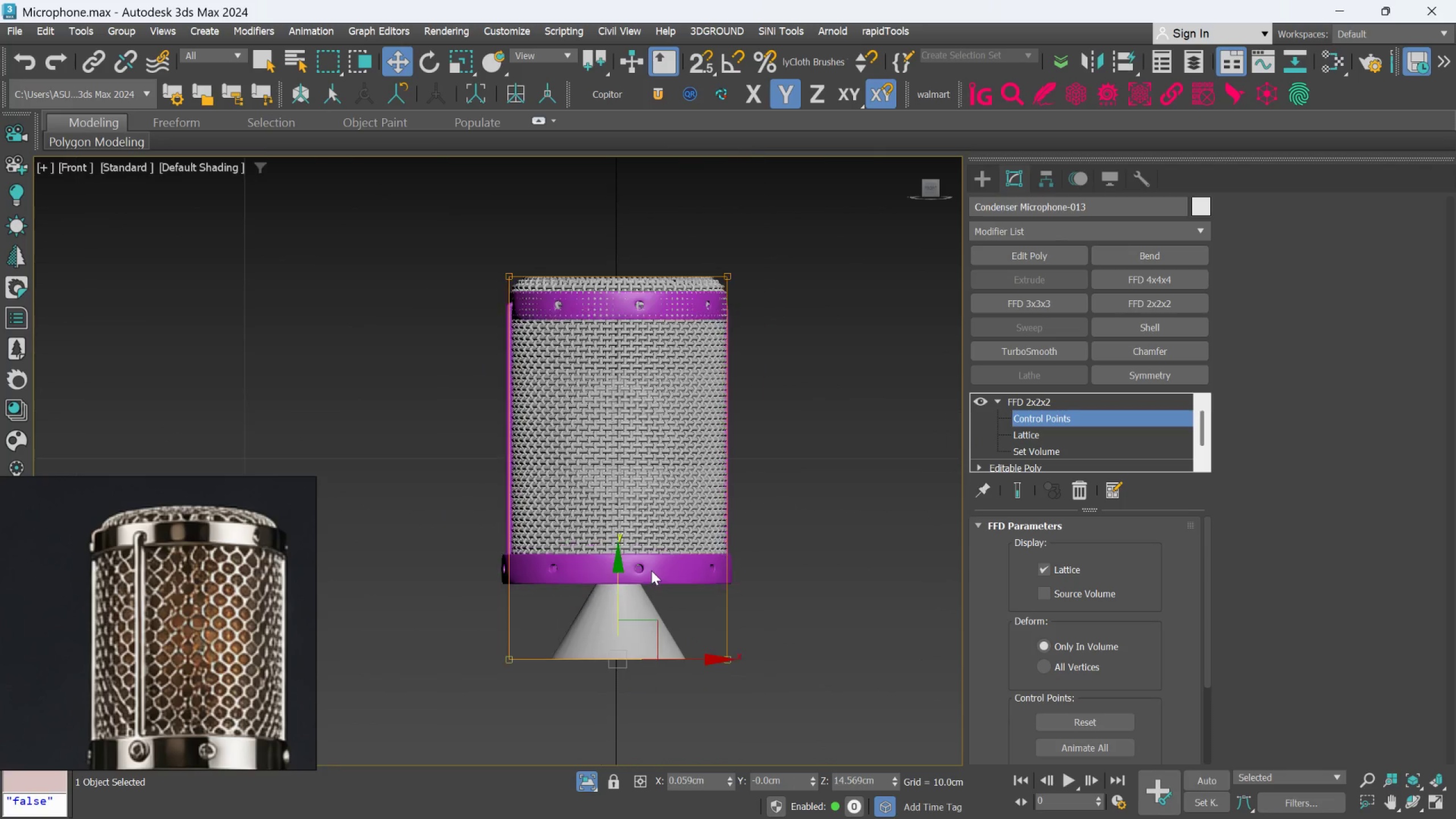 
hold_key(key=AltLeft, duration=1.22)
 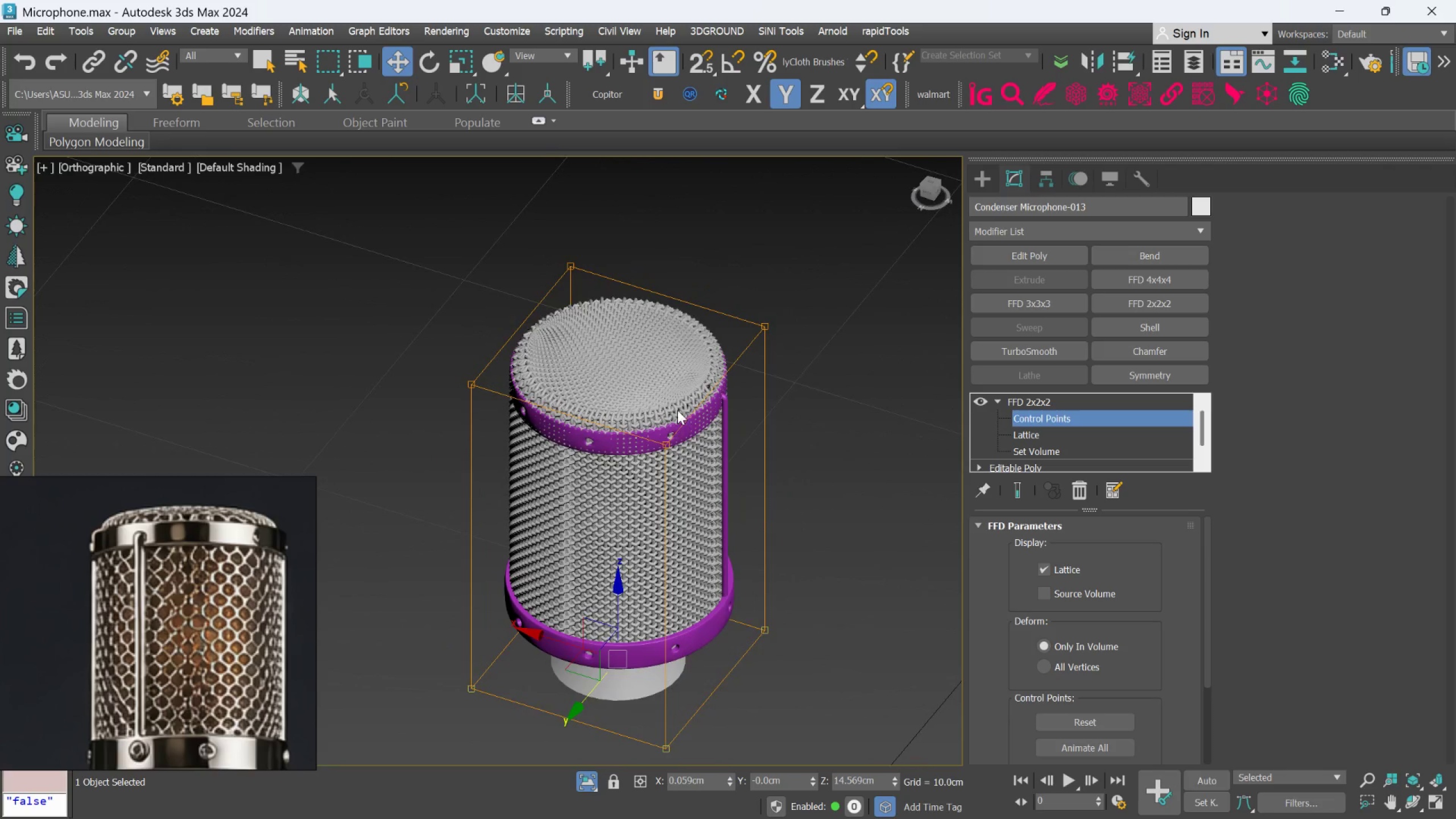 
hold_key(key=AltLeft, duration=0.83)
 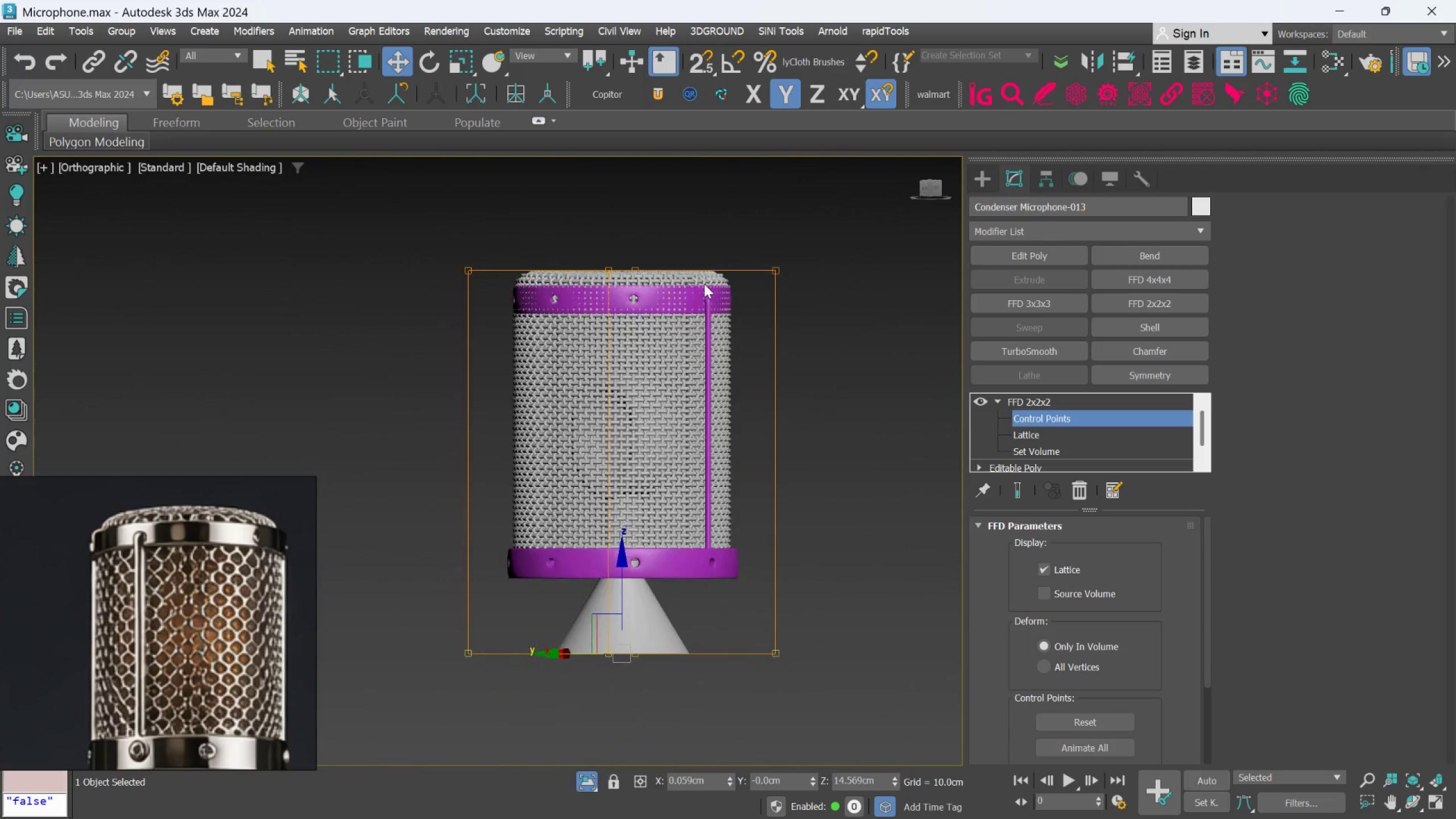 
scroll: coordinate [690, 391], scroll_direction: none, amount: 0.0
 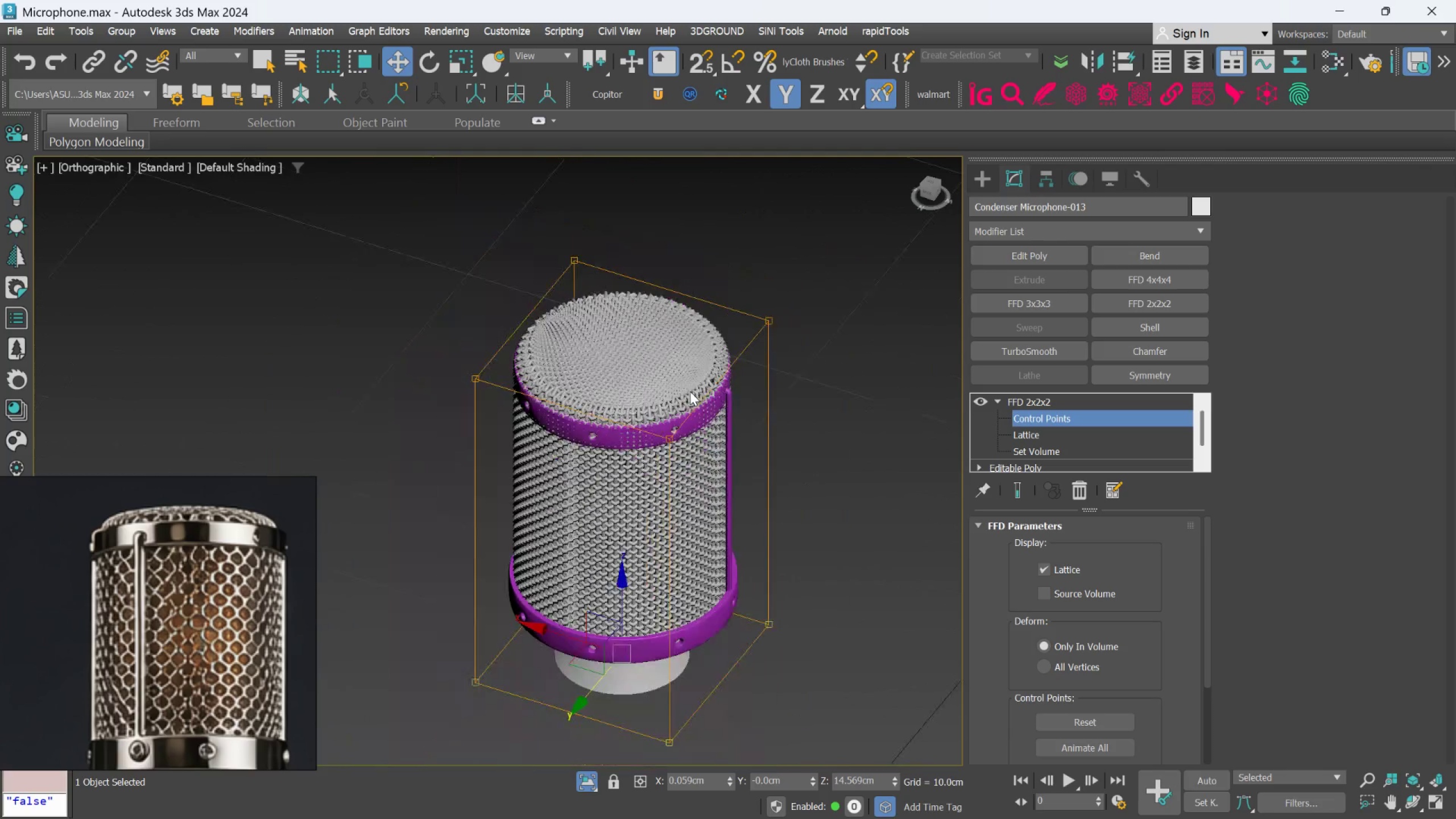 
scroll: coordinate [704, 284], scroll_direction: up, amount: 3.0
 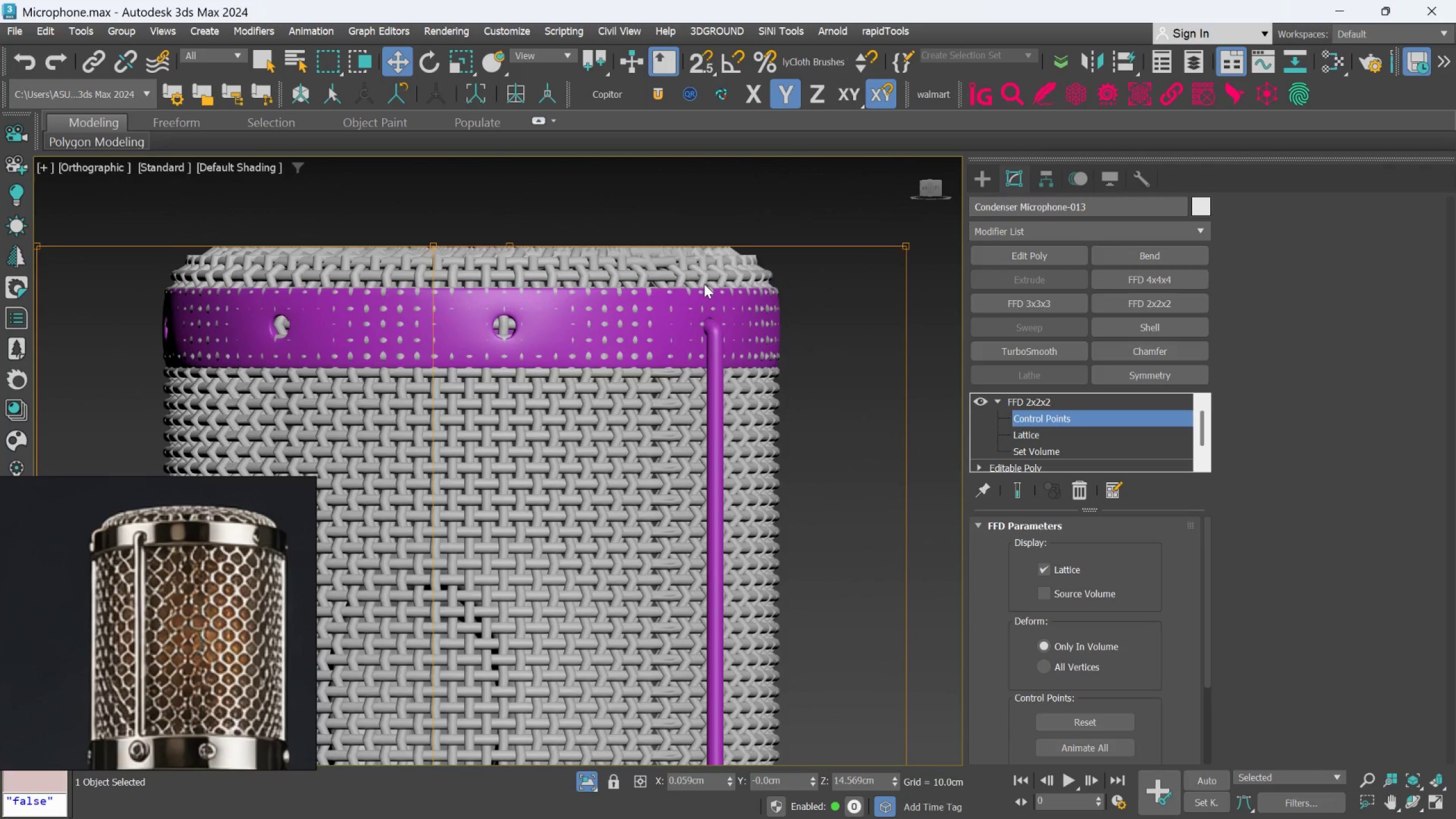 
hold_key(key=AltLeft, duration=0.64)
 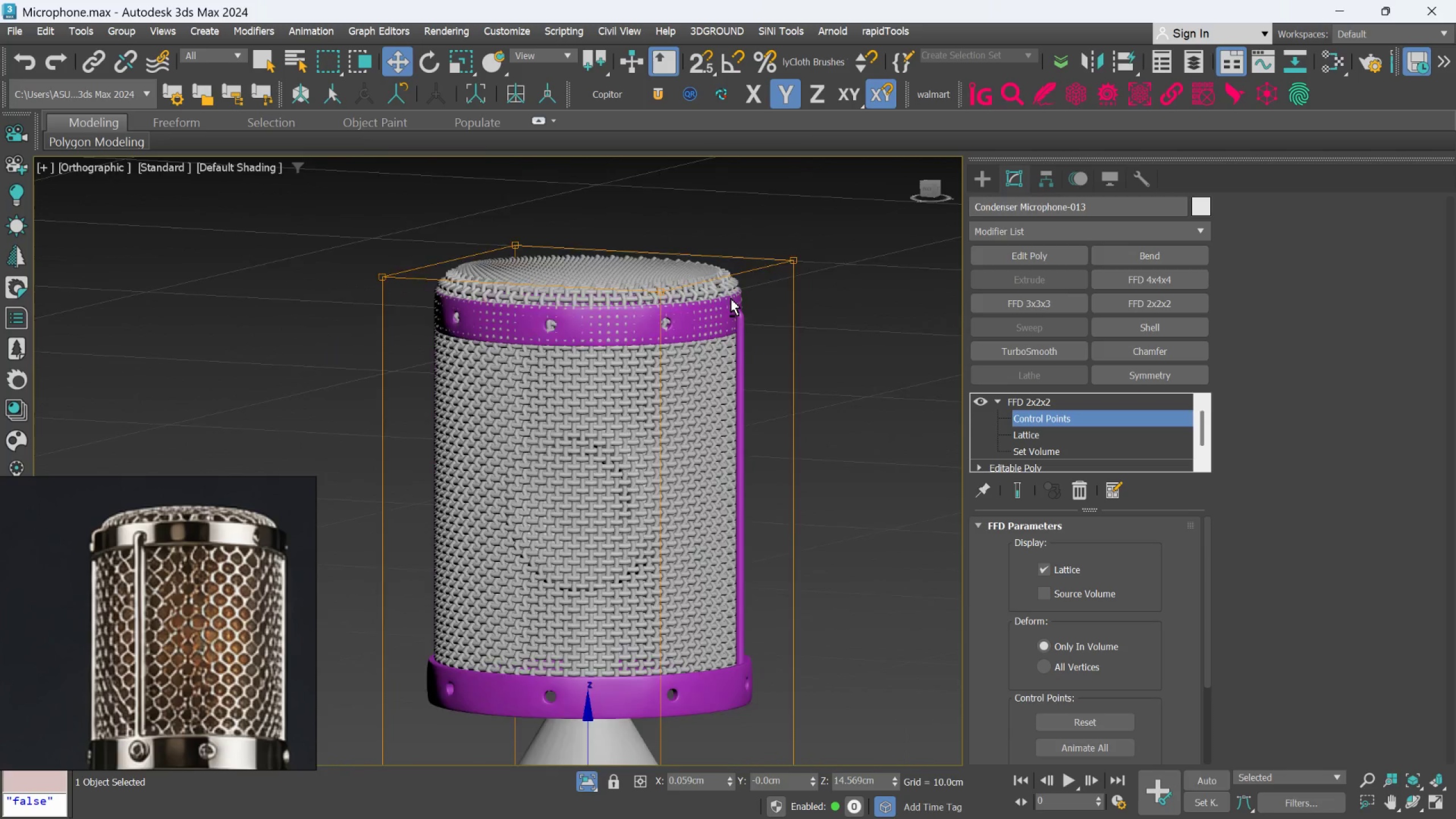 
scroll: coordinate [704, 284], scroll_direction: down, amount: 2.0
 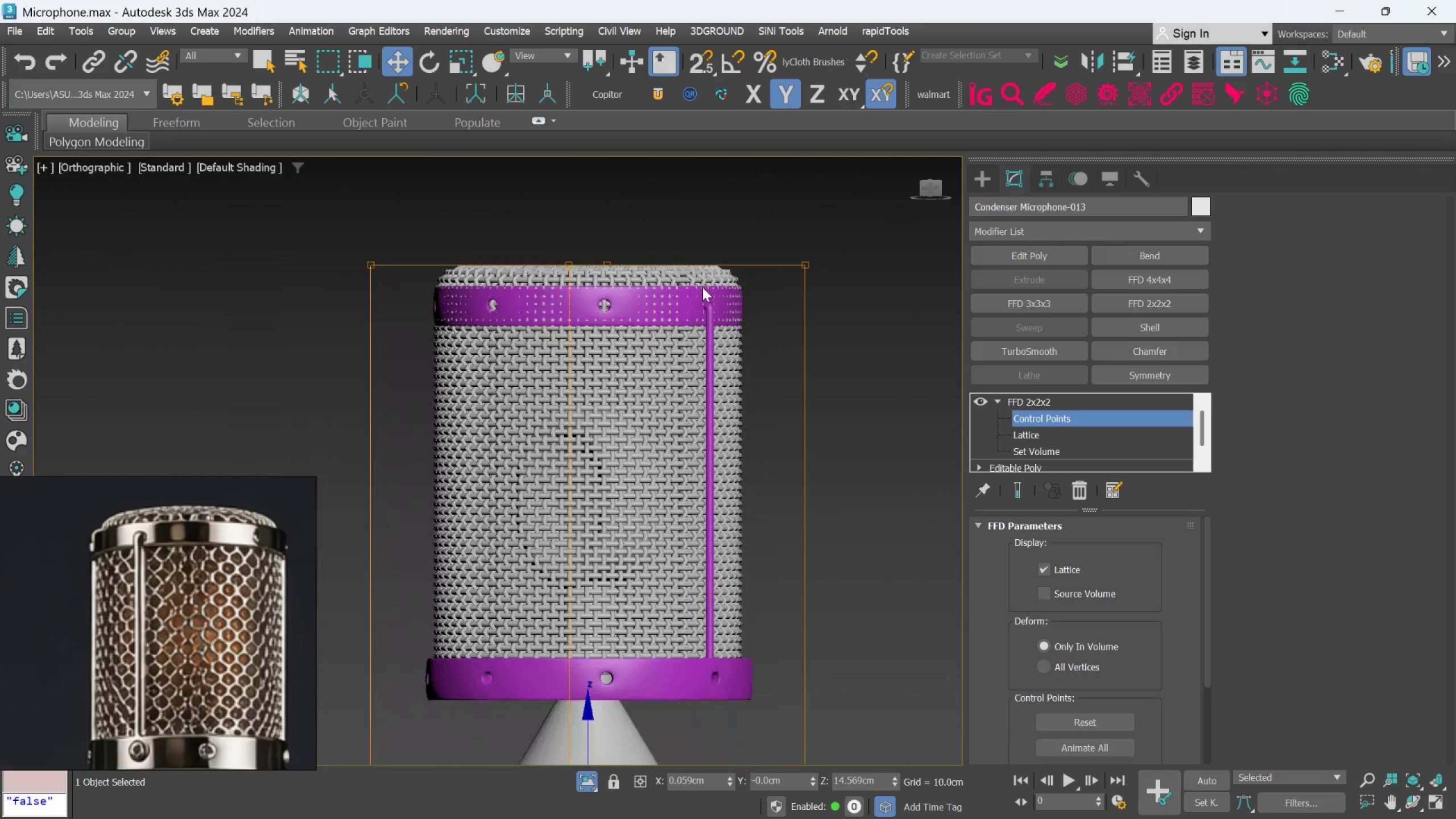 
hold_key(key=AltLeft, duration=1.52)
 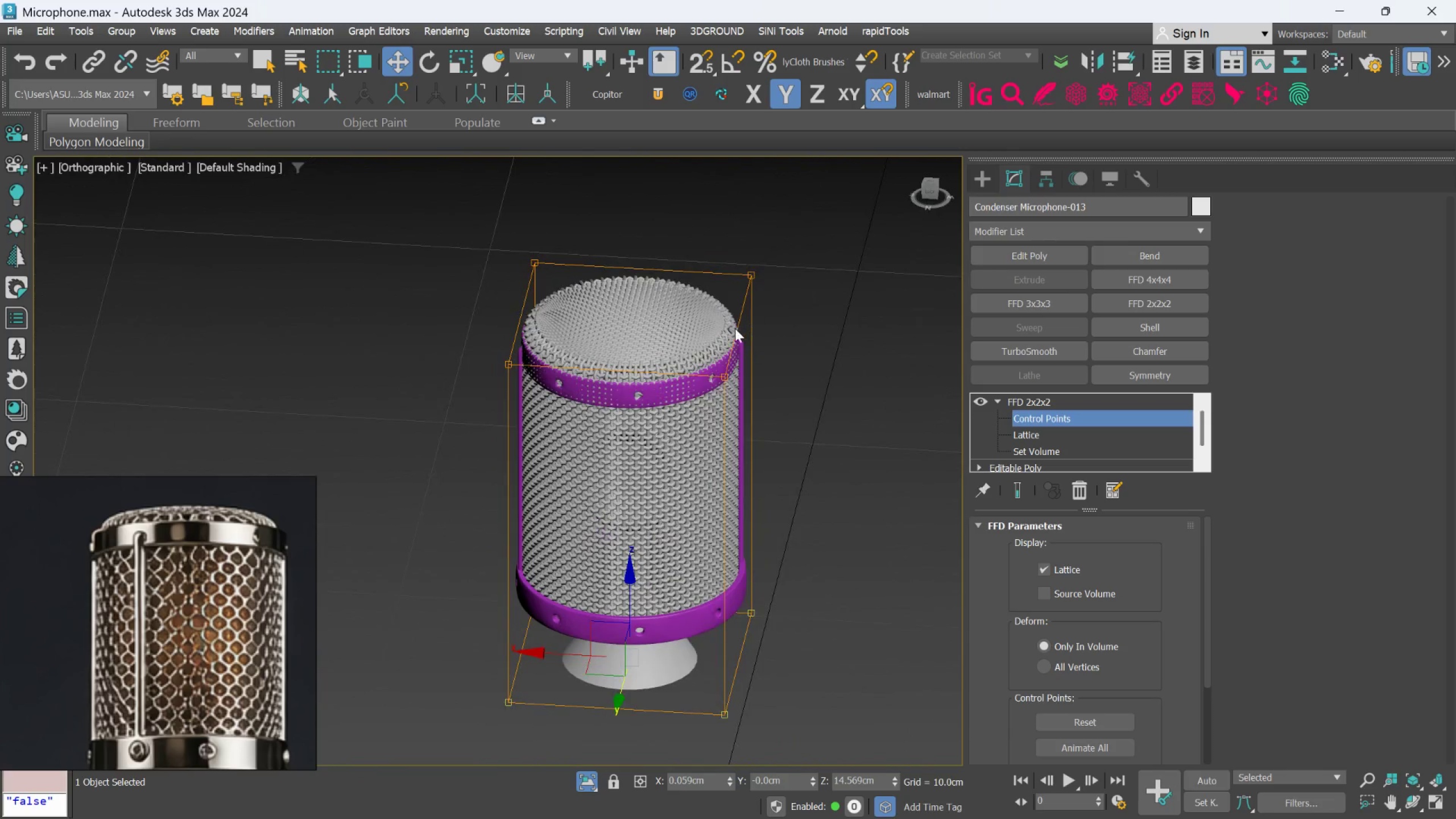 
scroll: coordinate [731, 299], scroll_direction: down, amount: 1.0
 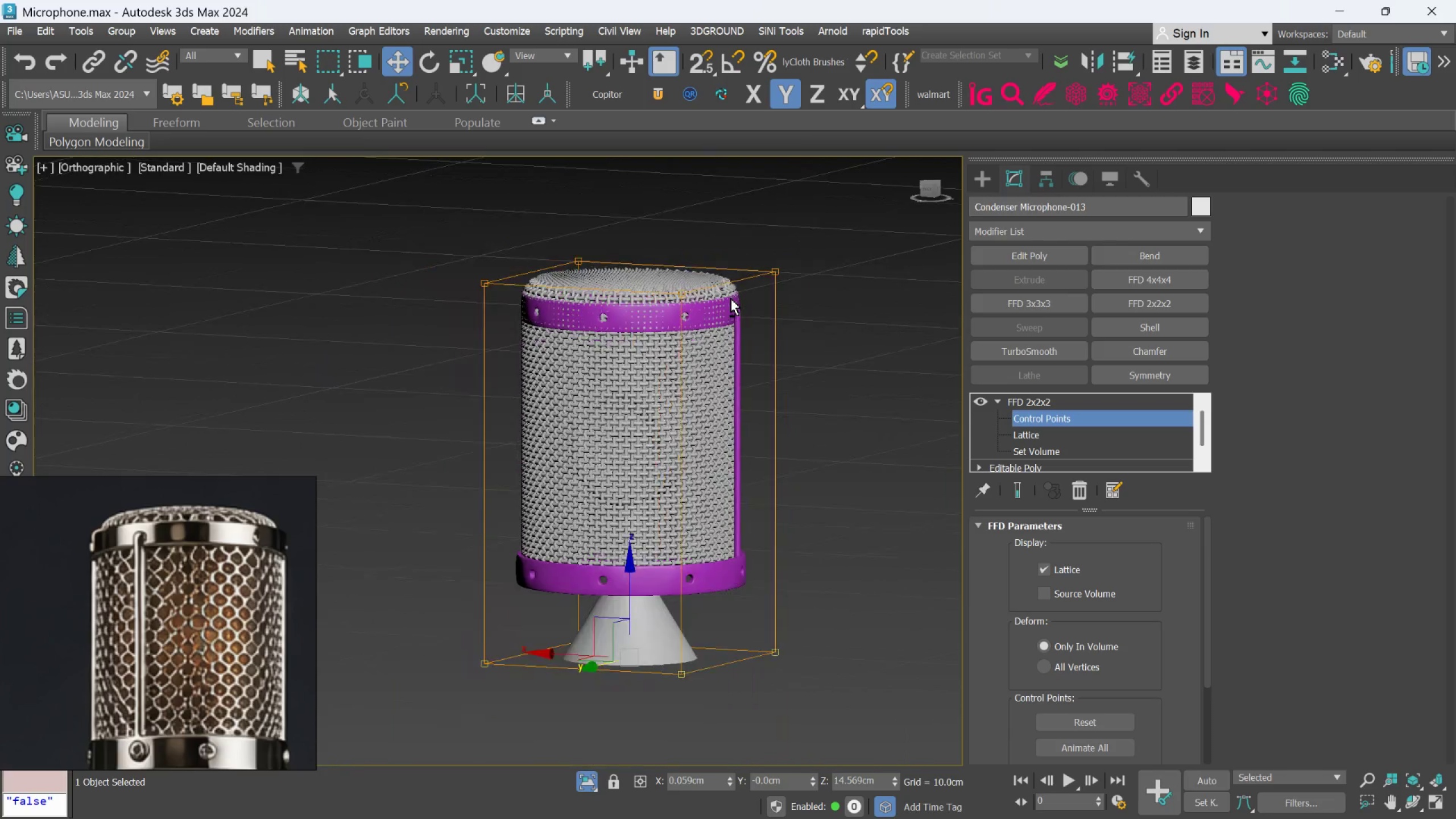 
key(Alt+AltLeft)
 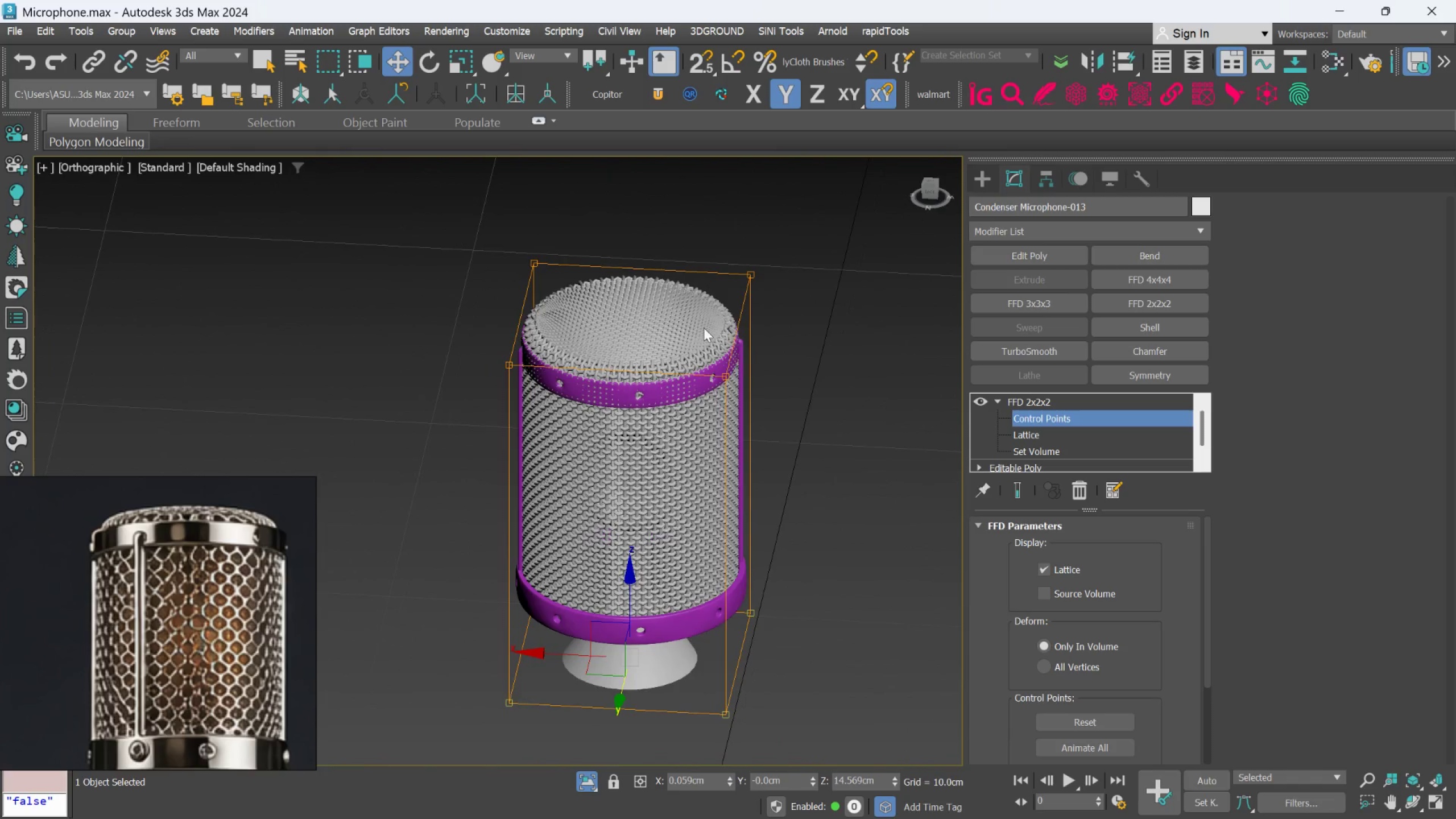 
hold_key(key=AltLeft, duration=0.89)
 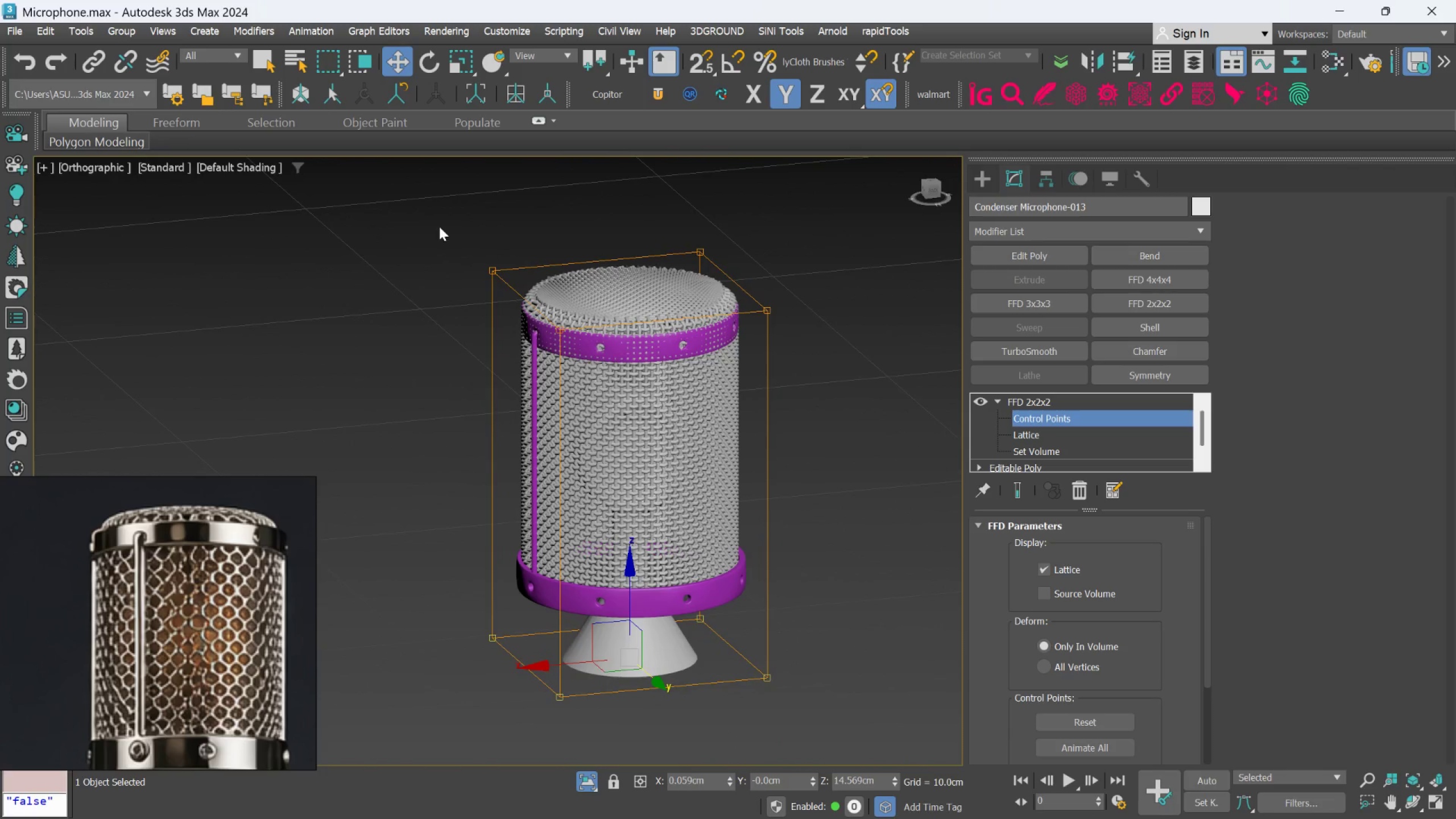 
left_click_drag(start_coordinate=[436, 226], to_coordinate=[841, 377])
 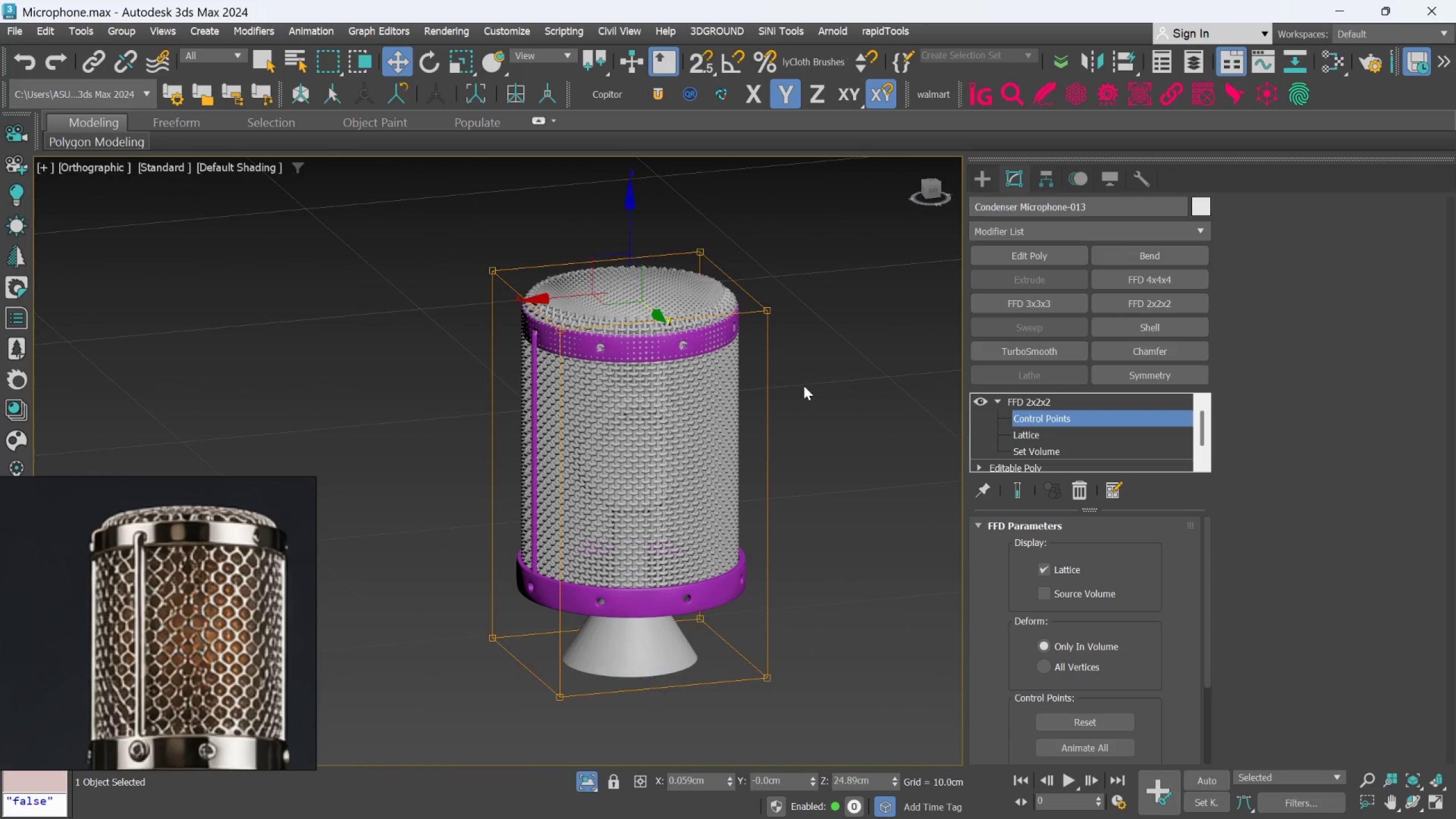 
hold_key(key=AltLeft, duration=0.69)
 